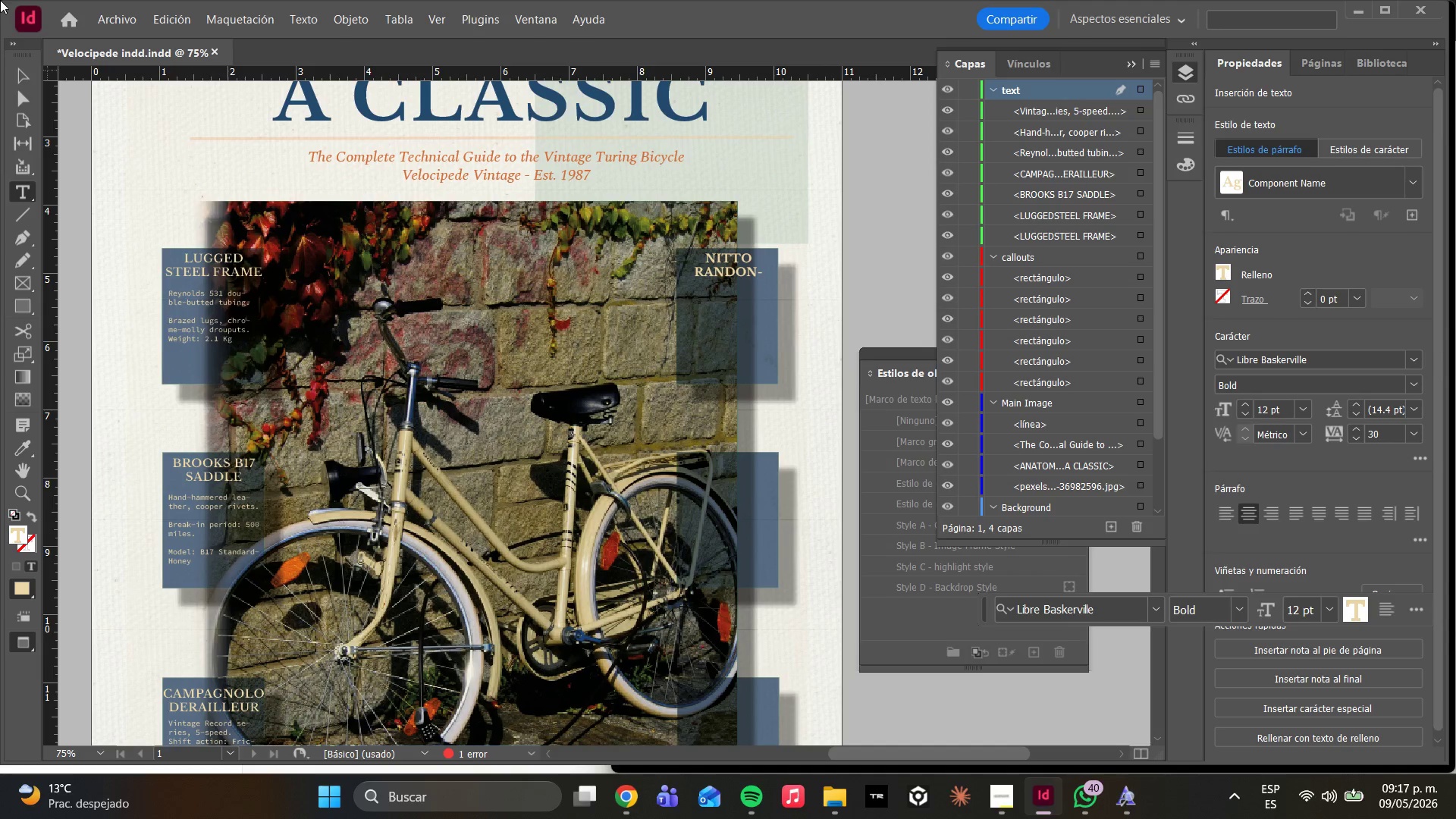 
left_click([20, 105])
 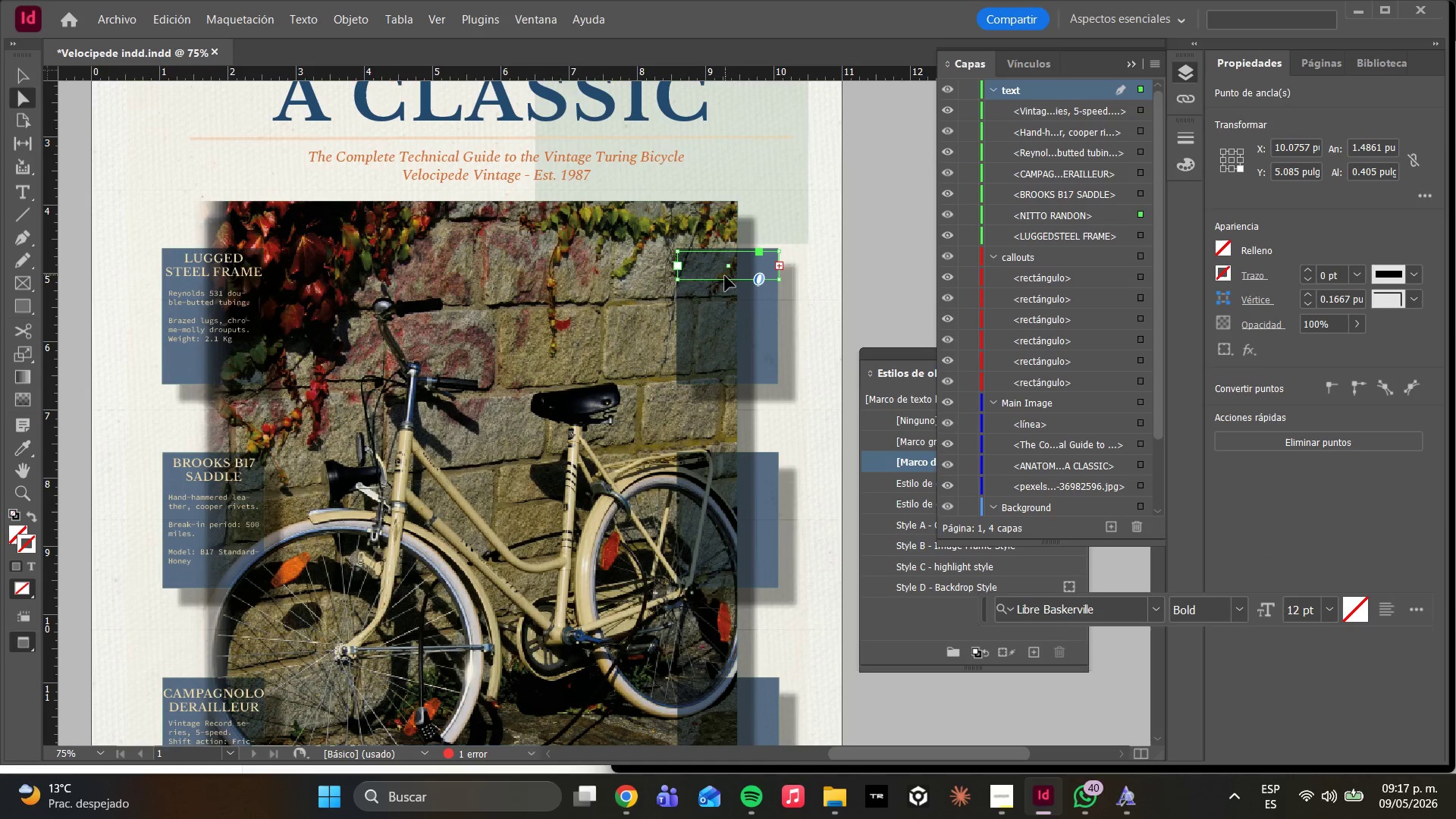 
left_click_drag(start_coordinate=[723, 278], to_coordinate=[729, 339])
 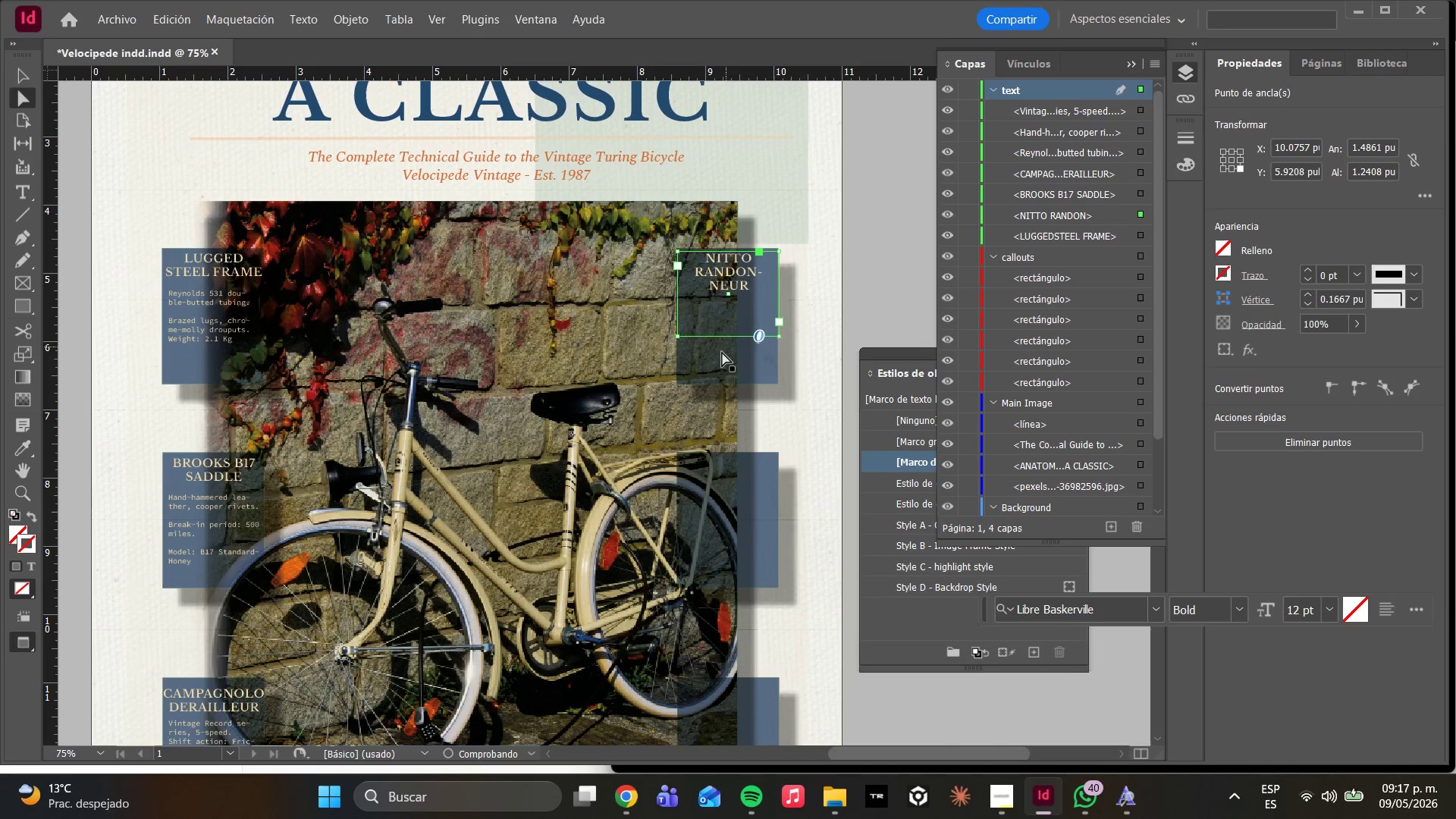 
hold_key(key=ShiftLeft, duration=1.69)
 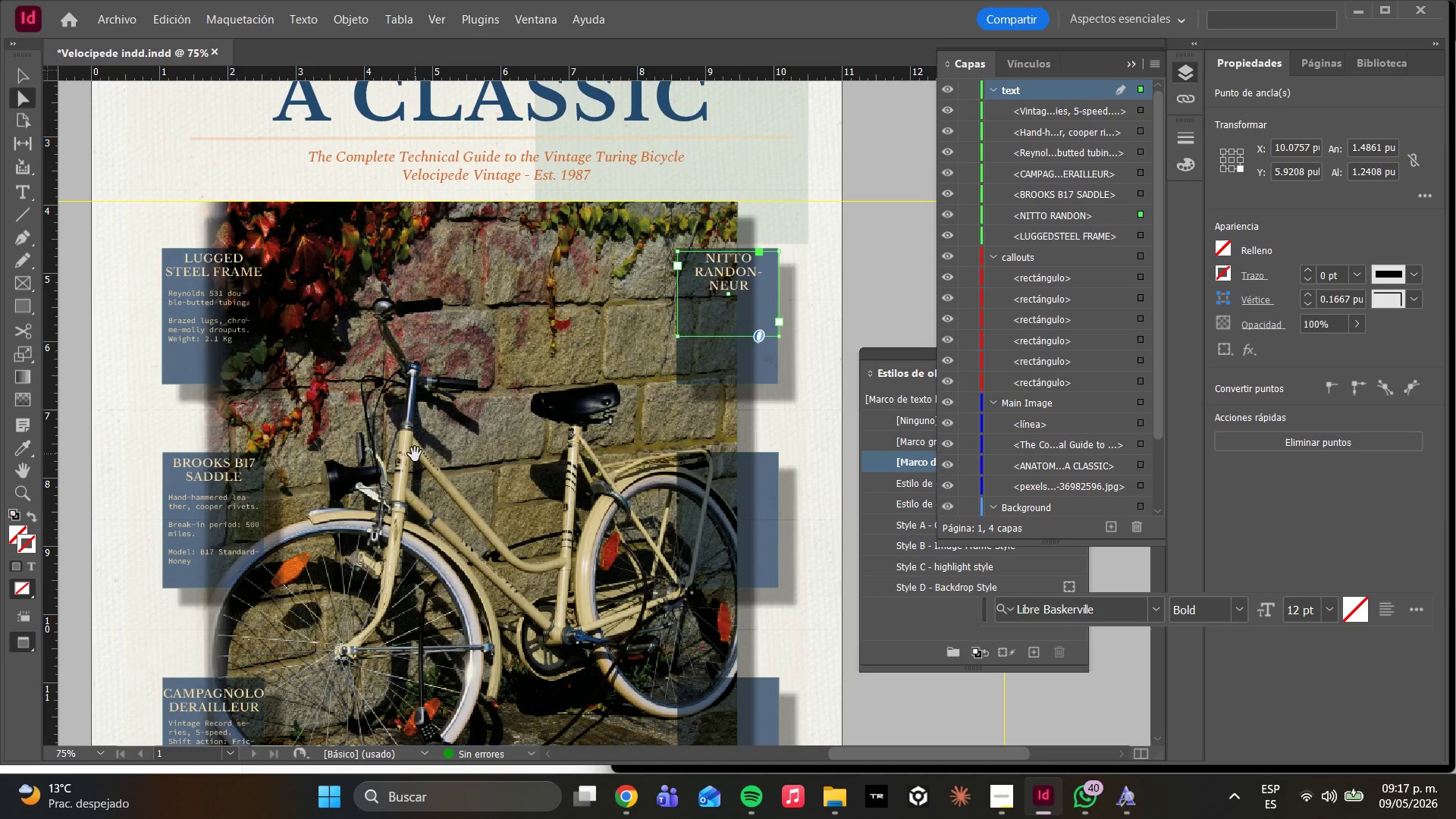 
key(Control+ControlLeft)
 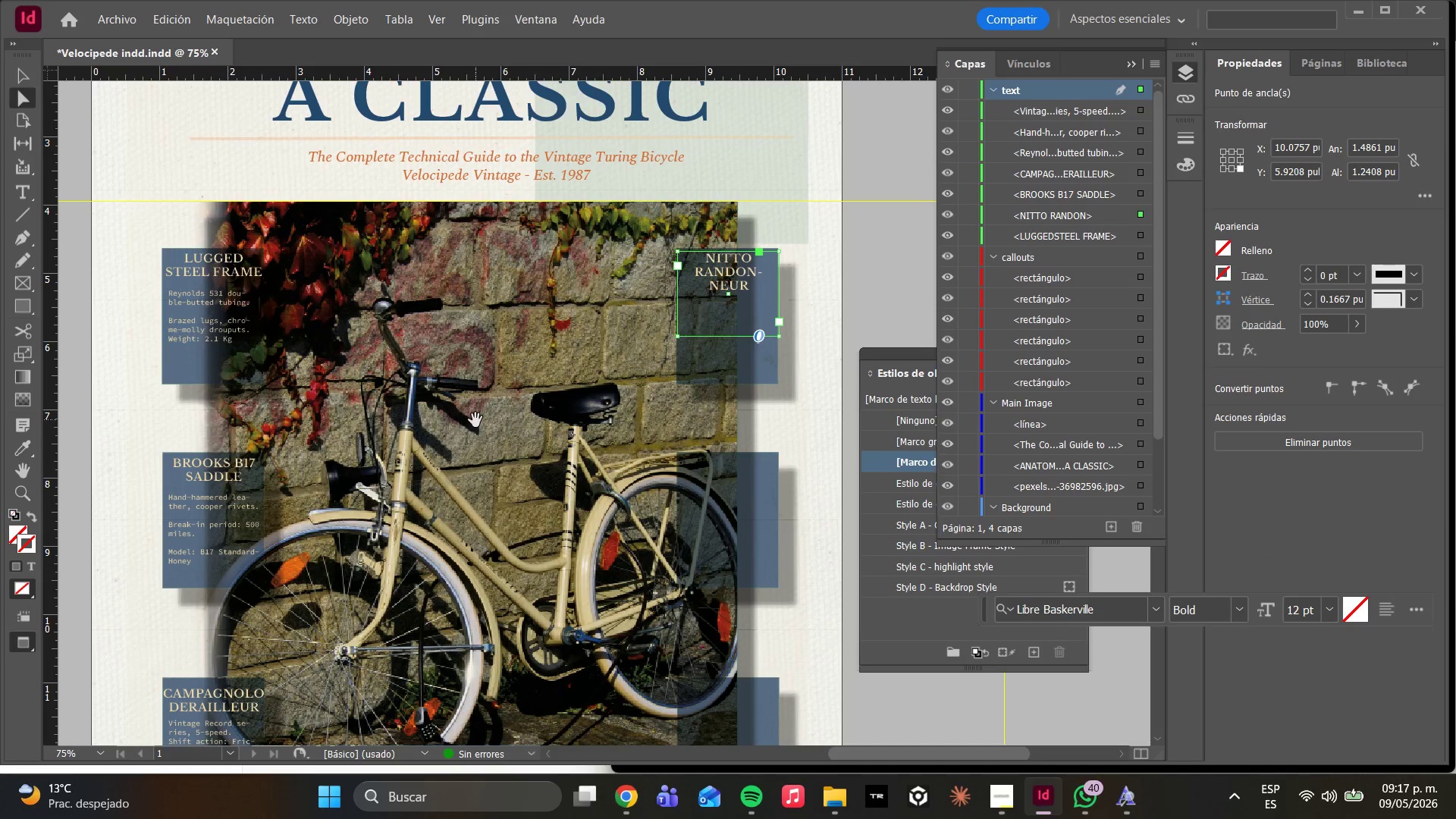 
key(Control+ControlLeft)
 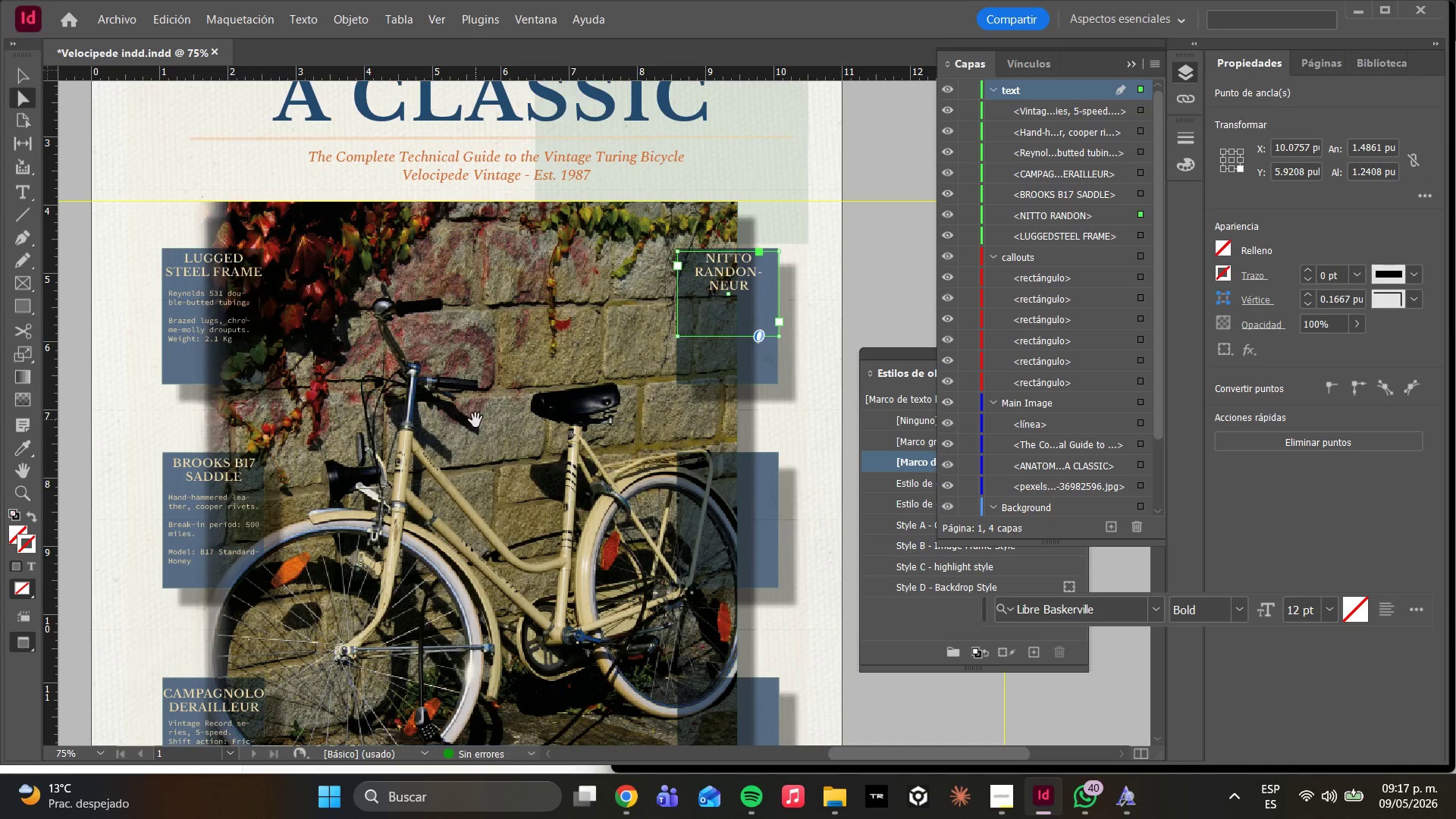 
key(Shift+ShiftLeft)
 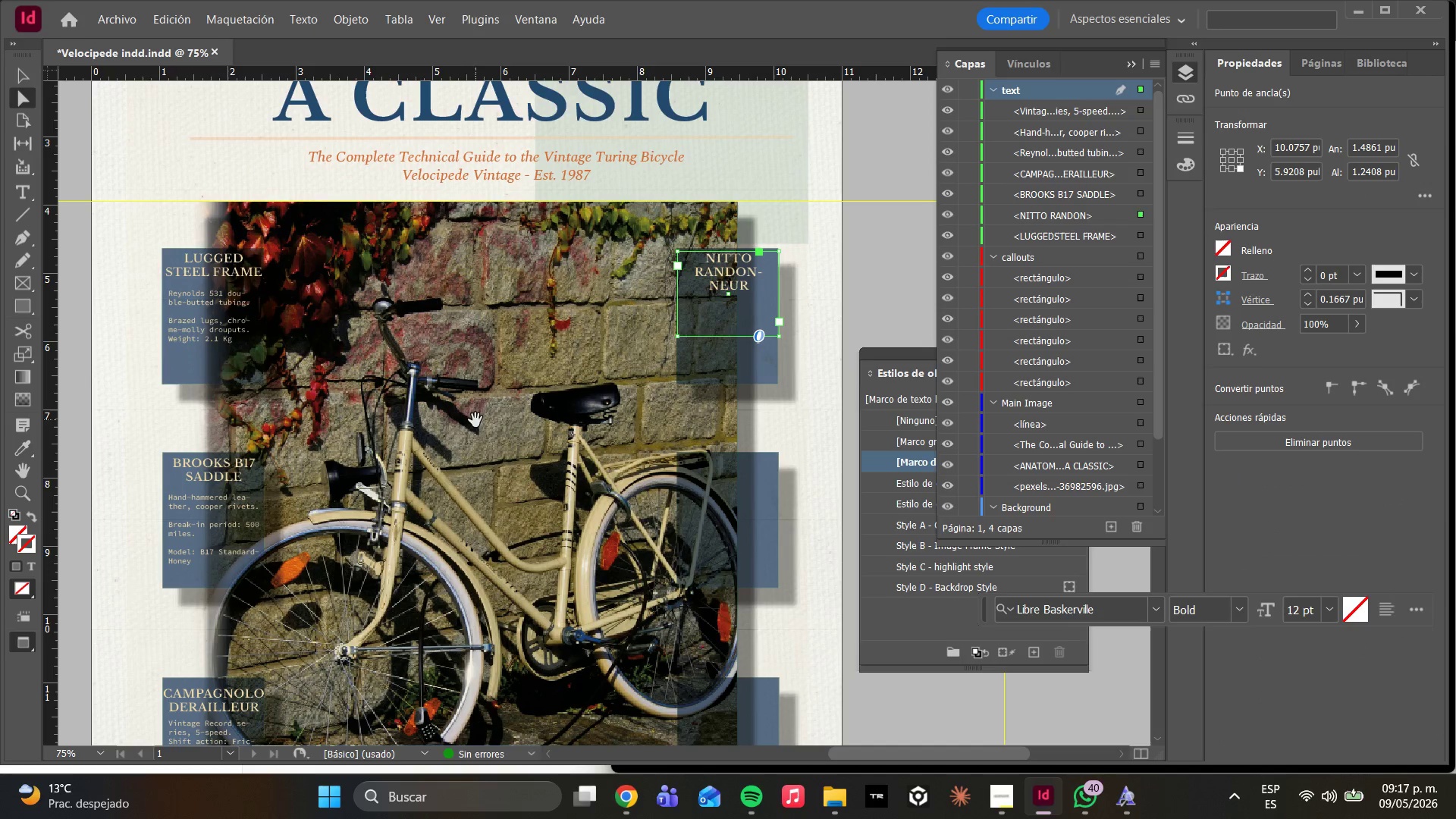 
key(Shift+Z)
 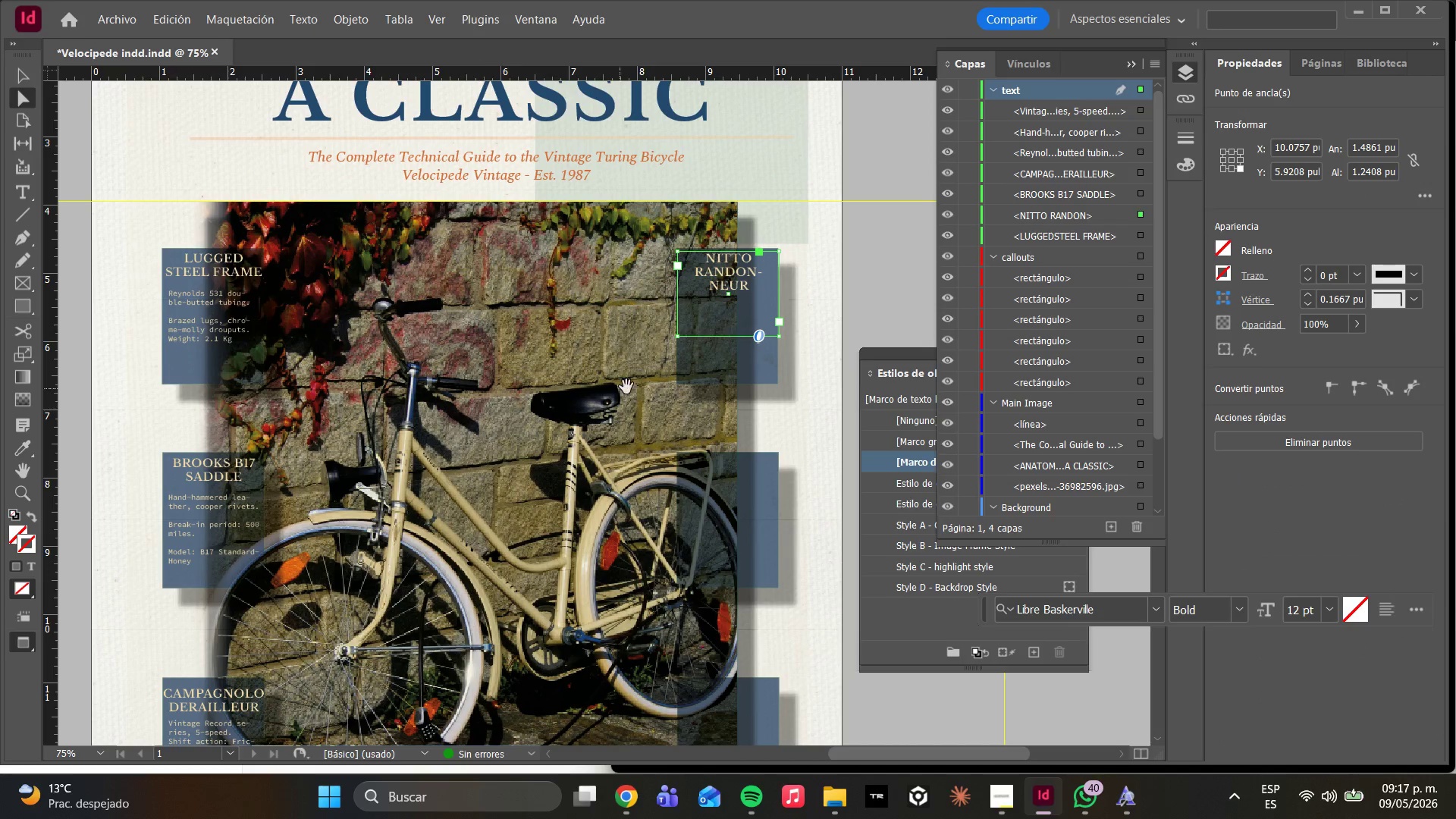 
key(Control+Z)
 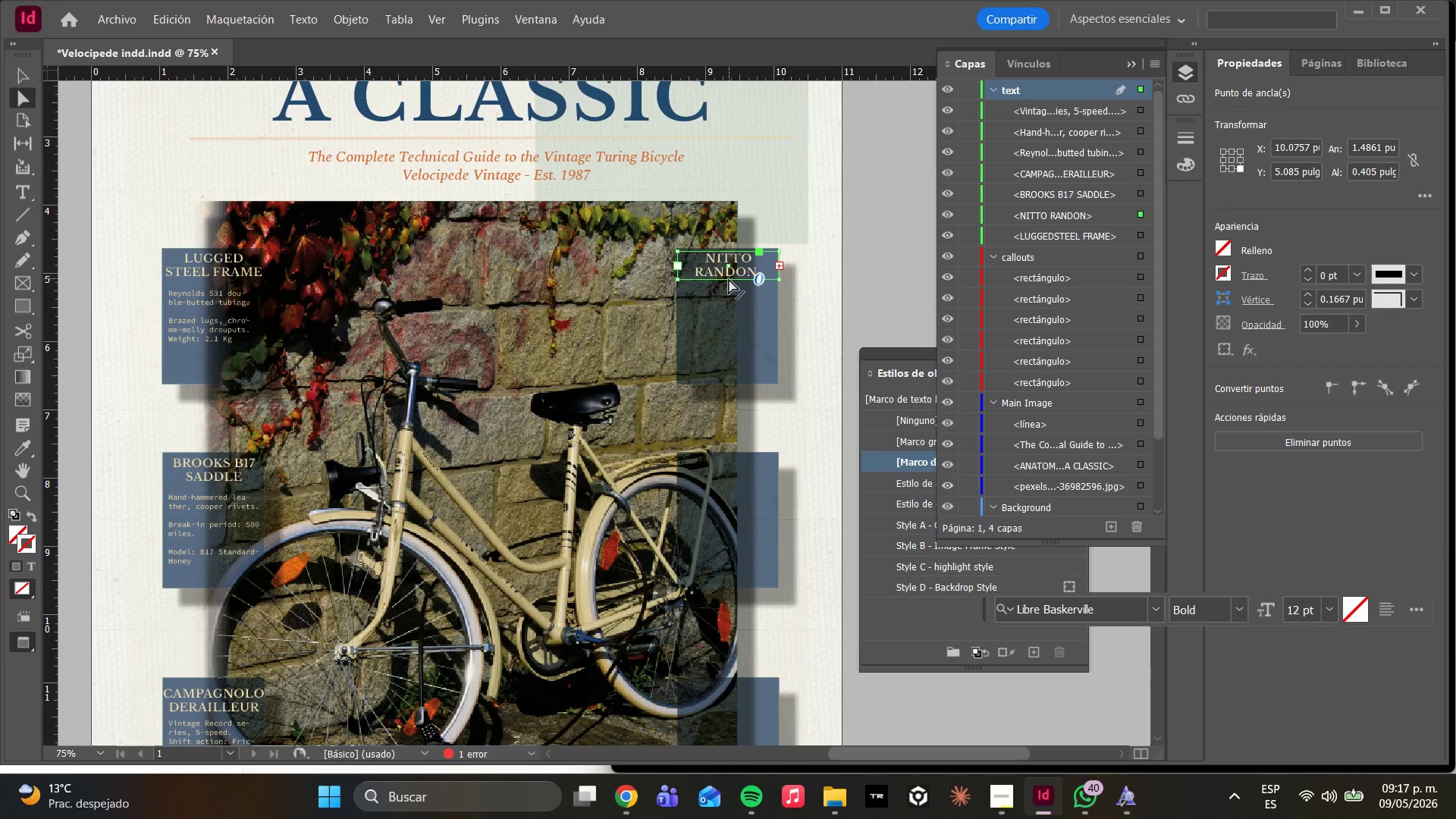 
left_click_drag(start_coordinate=[726, 280], to_coordinate=[721, 329])
 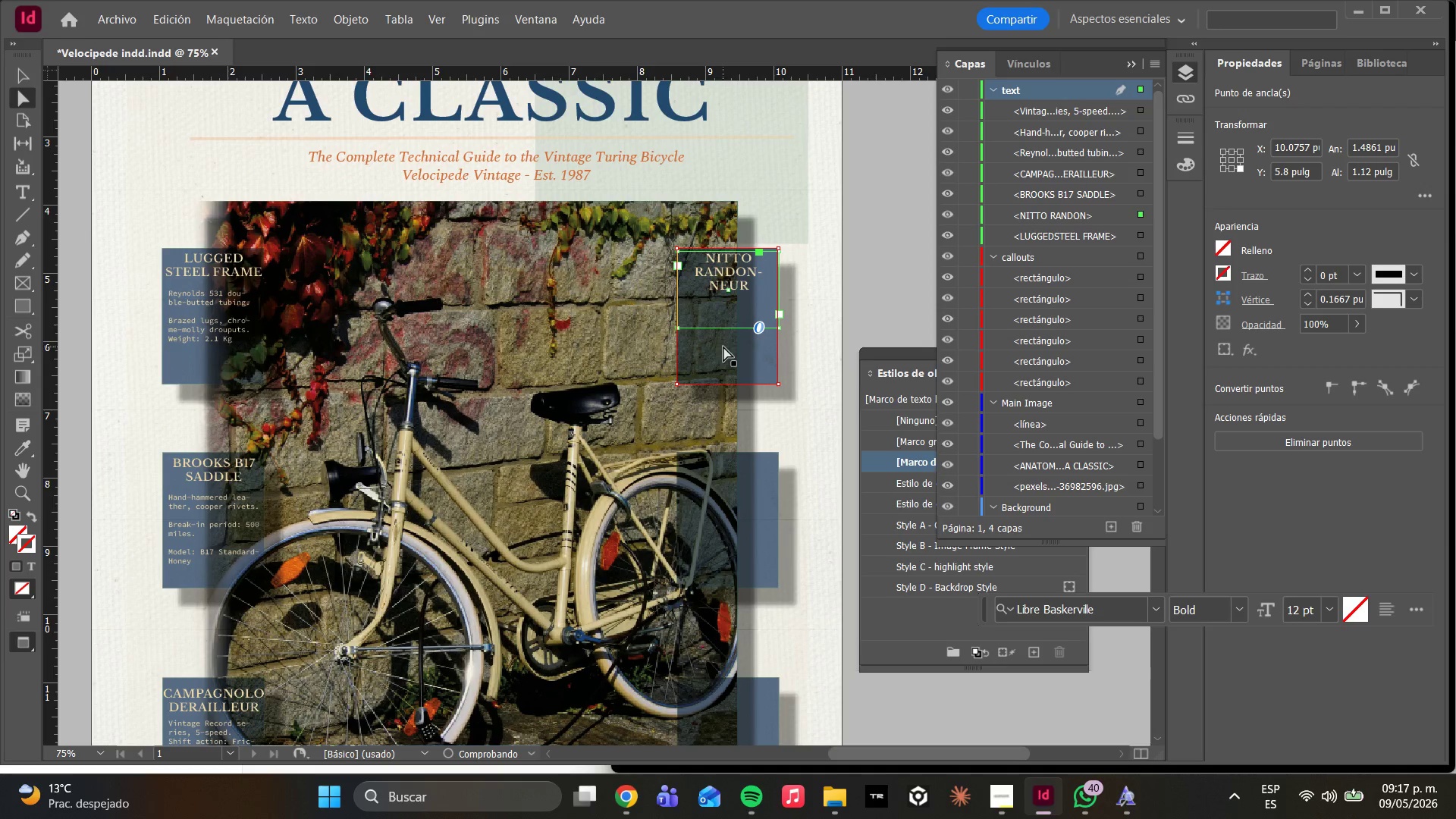 
hold_key(key=ShiftLeft, duration=2.08)
 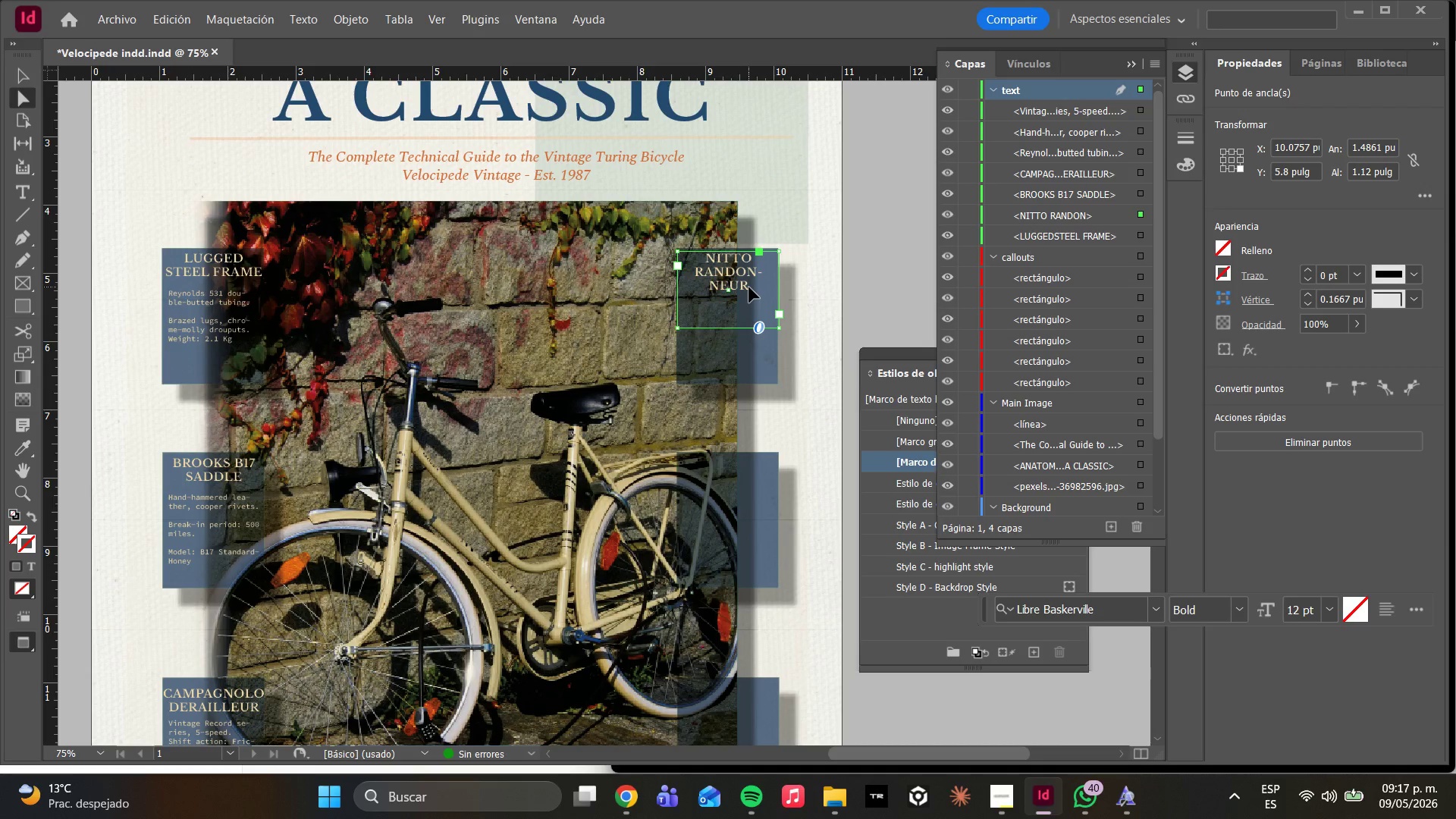 
left_click([736, 278])
 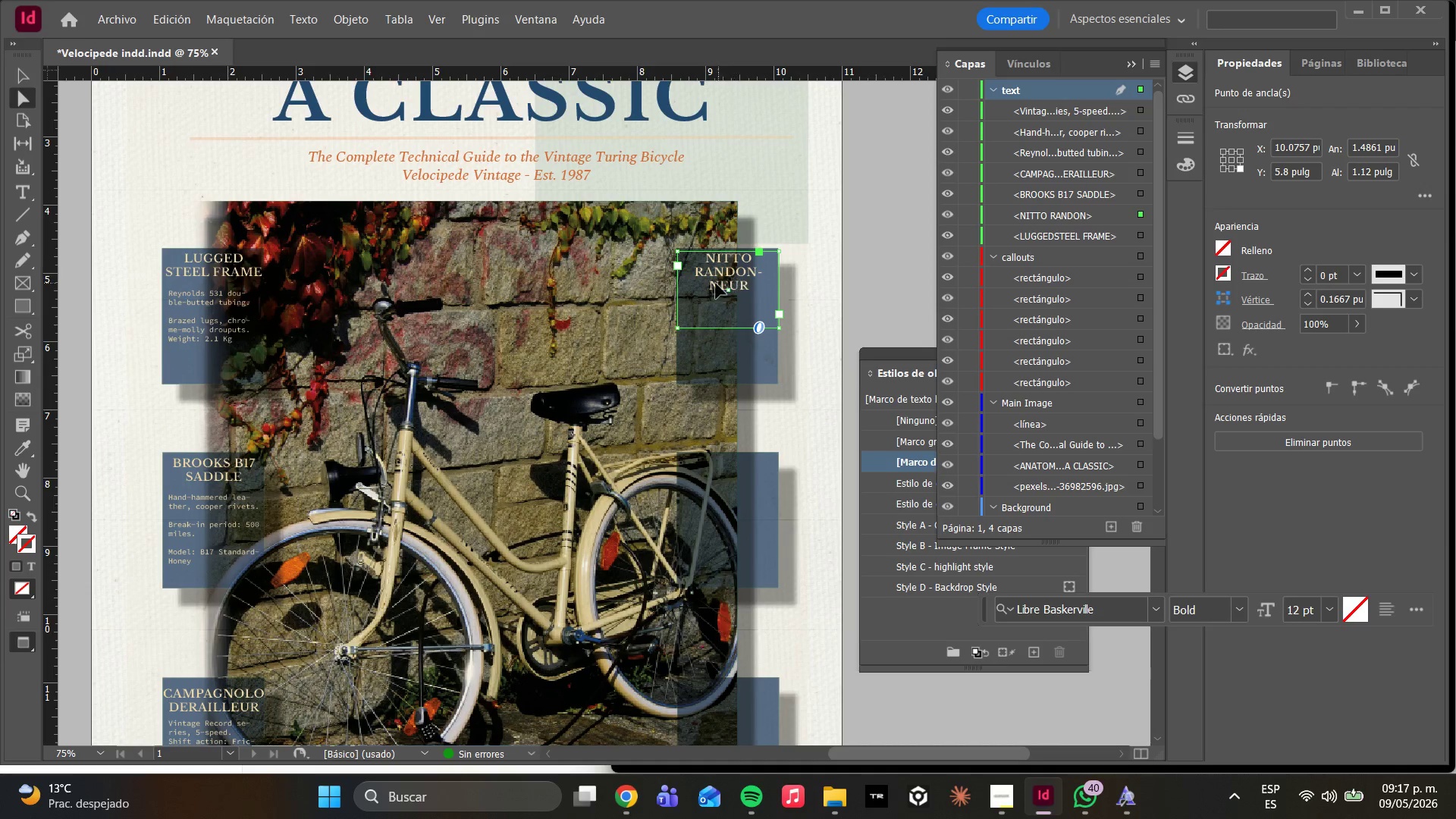 
double_click([713, 284])
 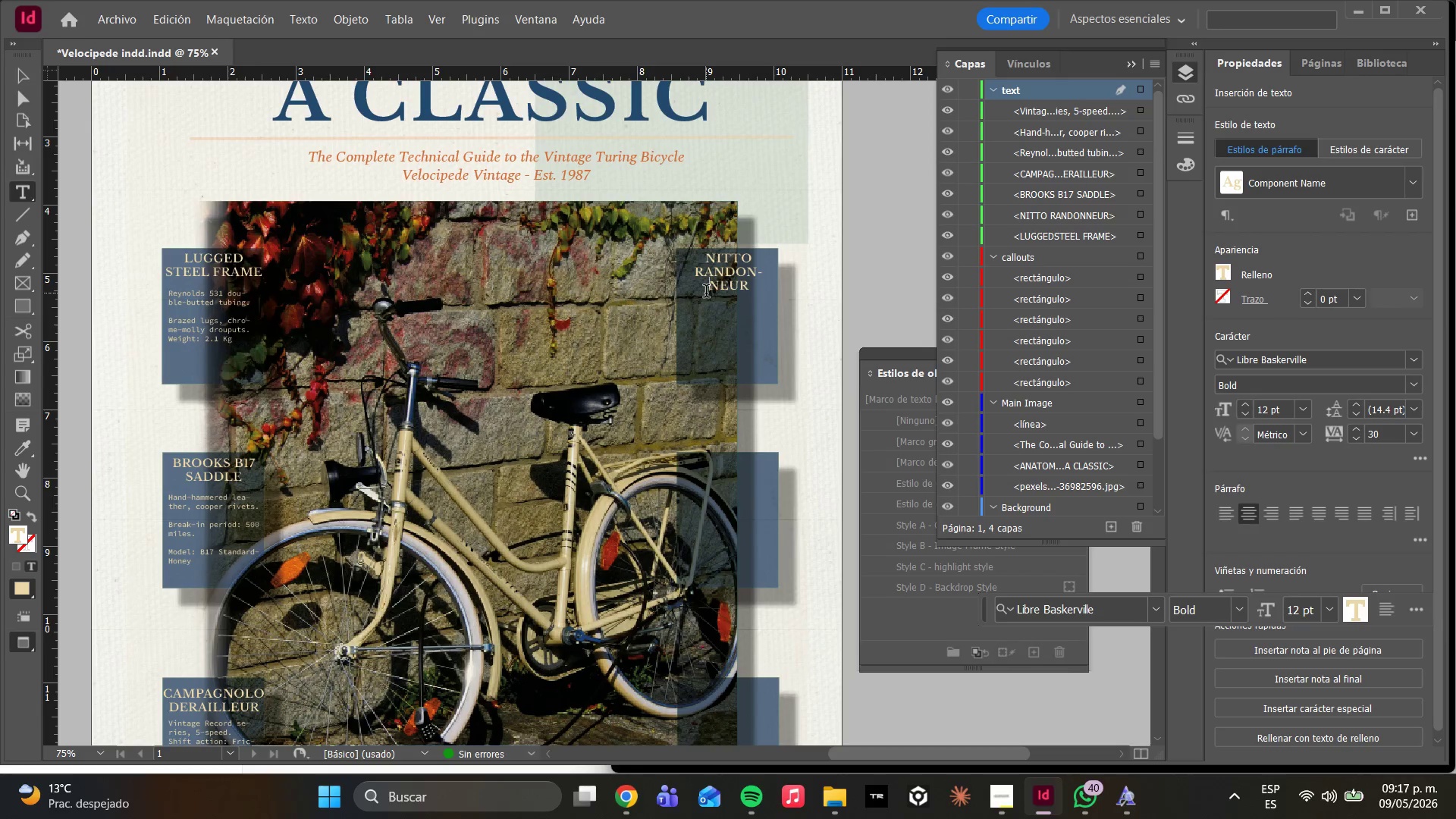 
key(Backspace)
 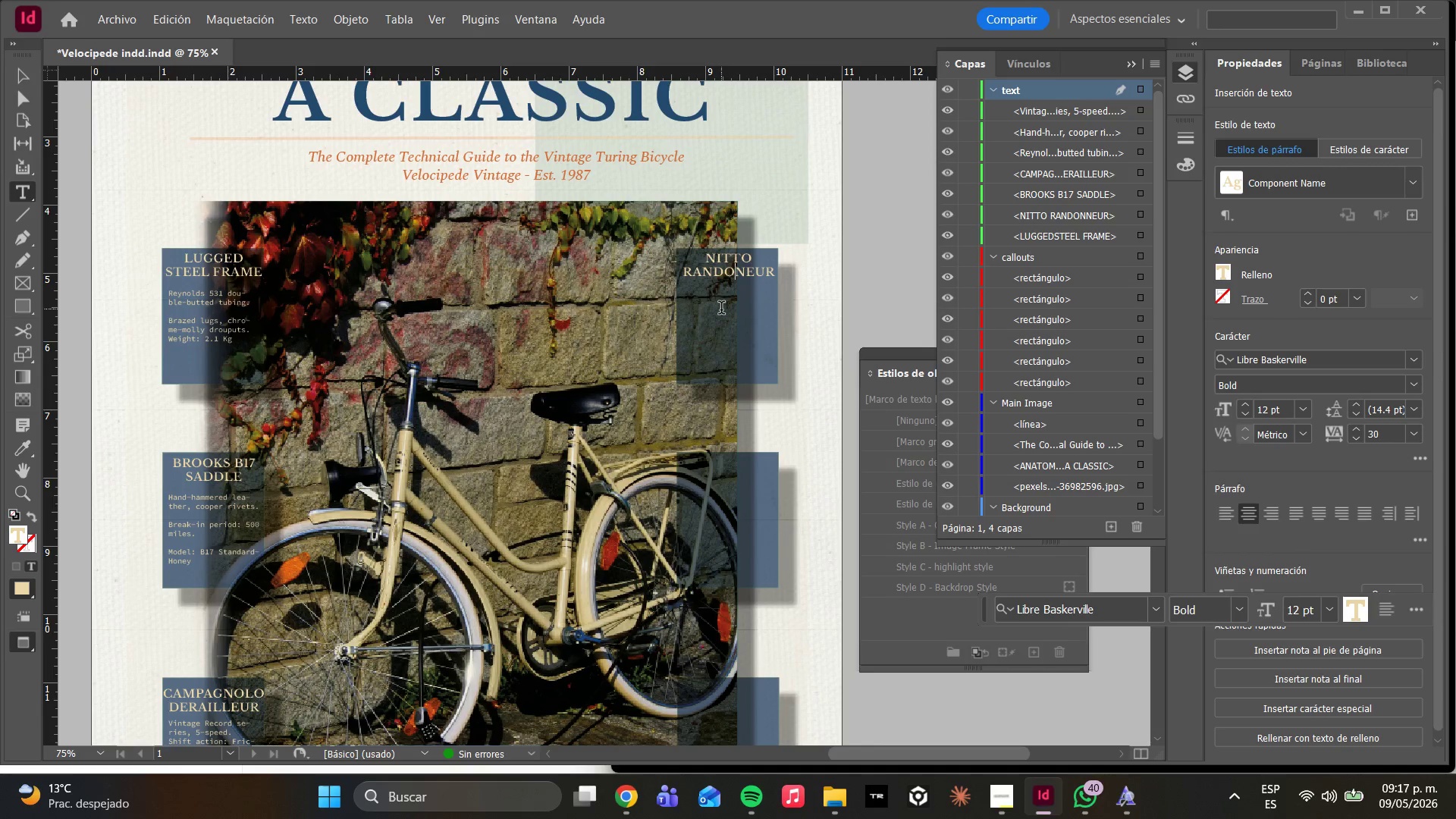 
wait(6.72)
 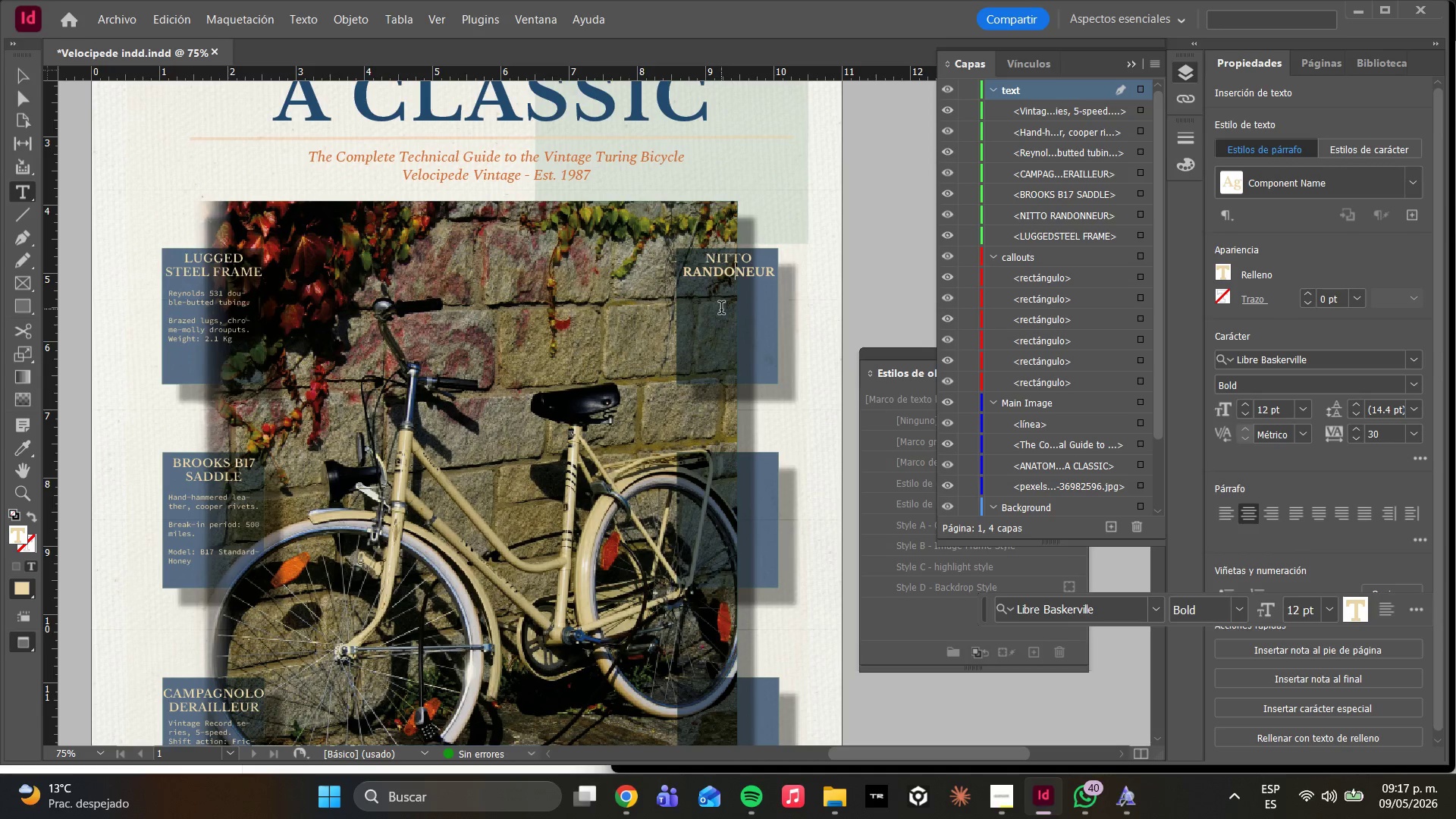 
key(N)
 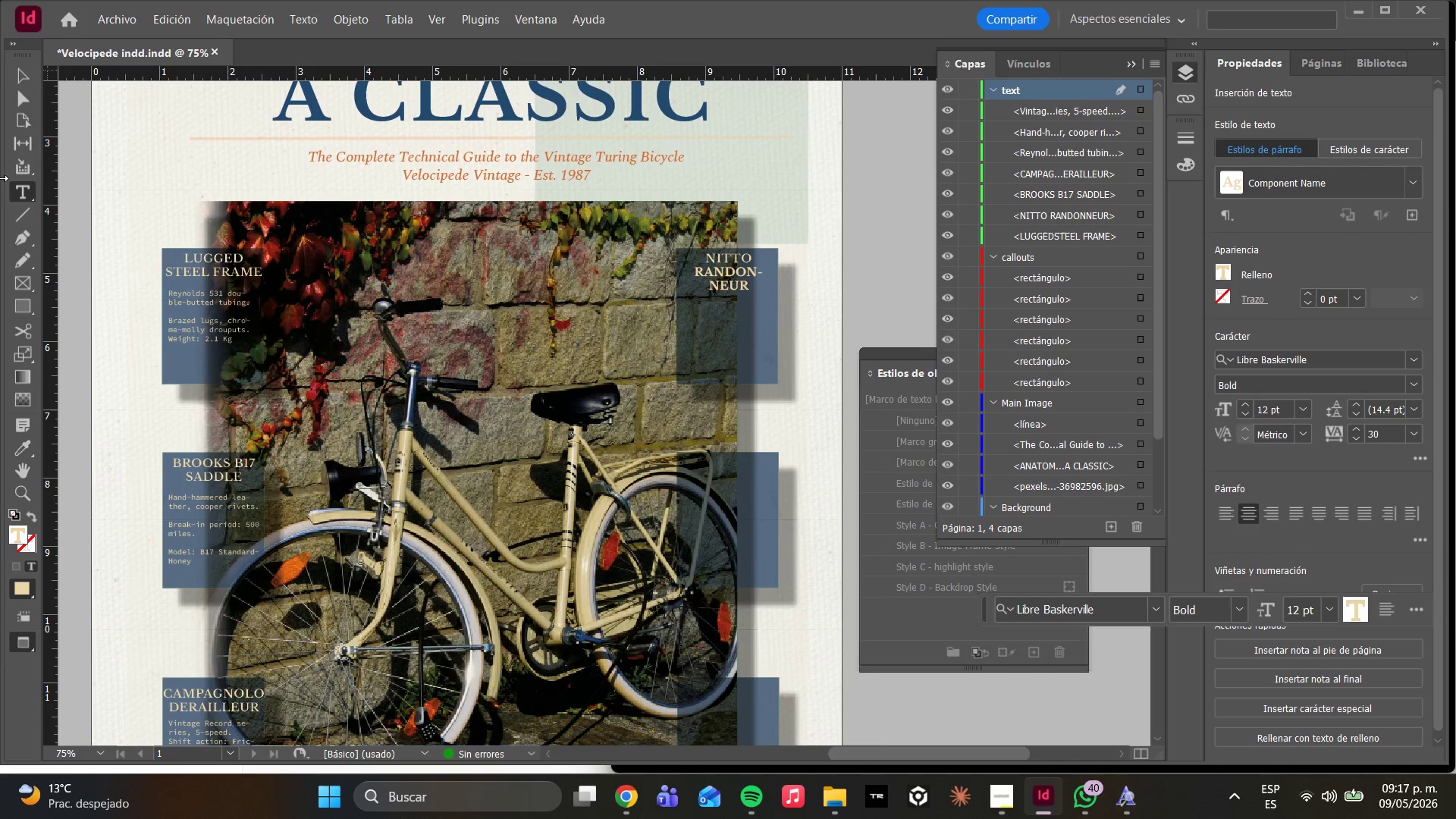 
left_click([12, 96])
 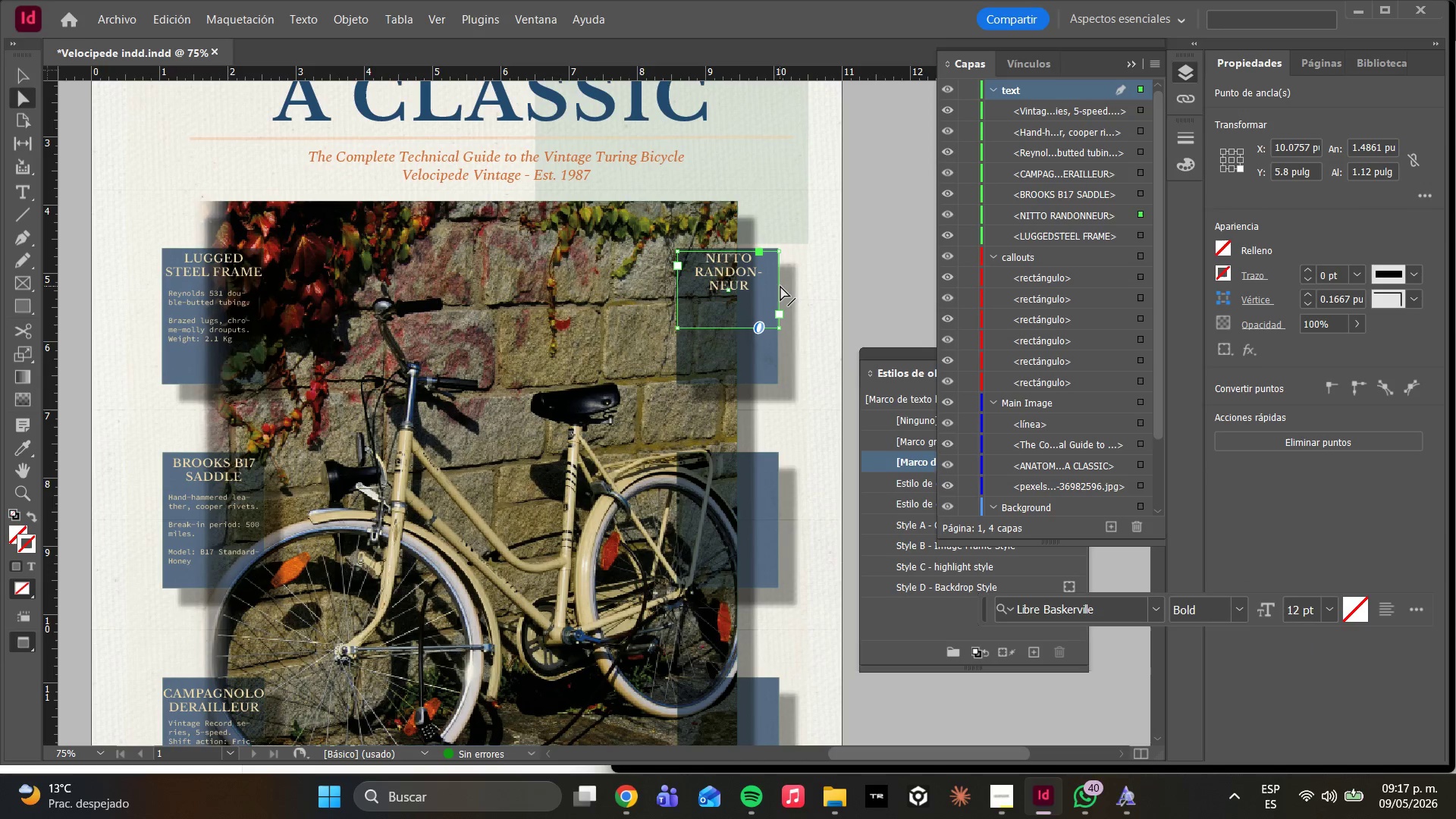 
left_click_drag(start_coordinate=[780, 286], to_coordinate=[795, 290])
 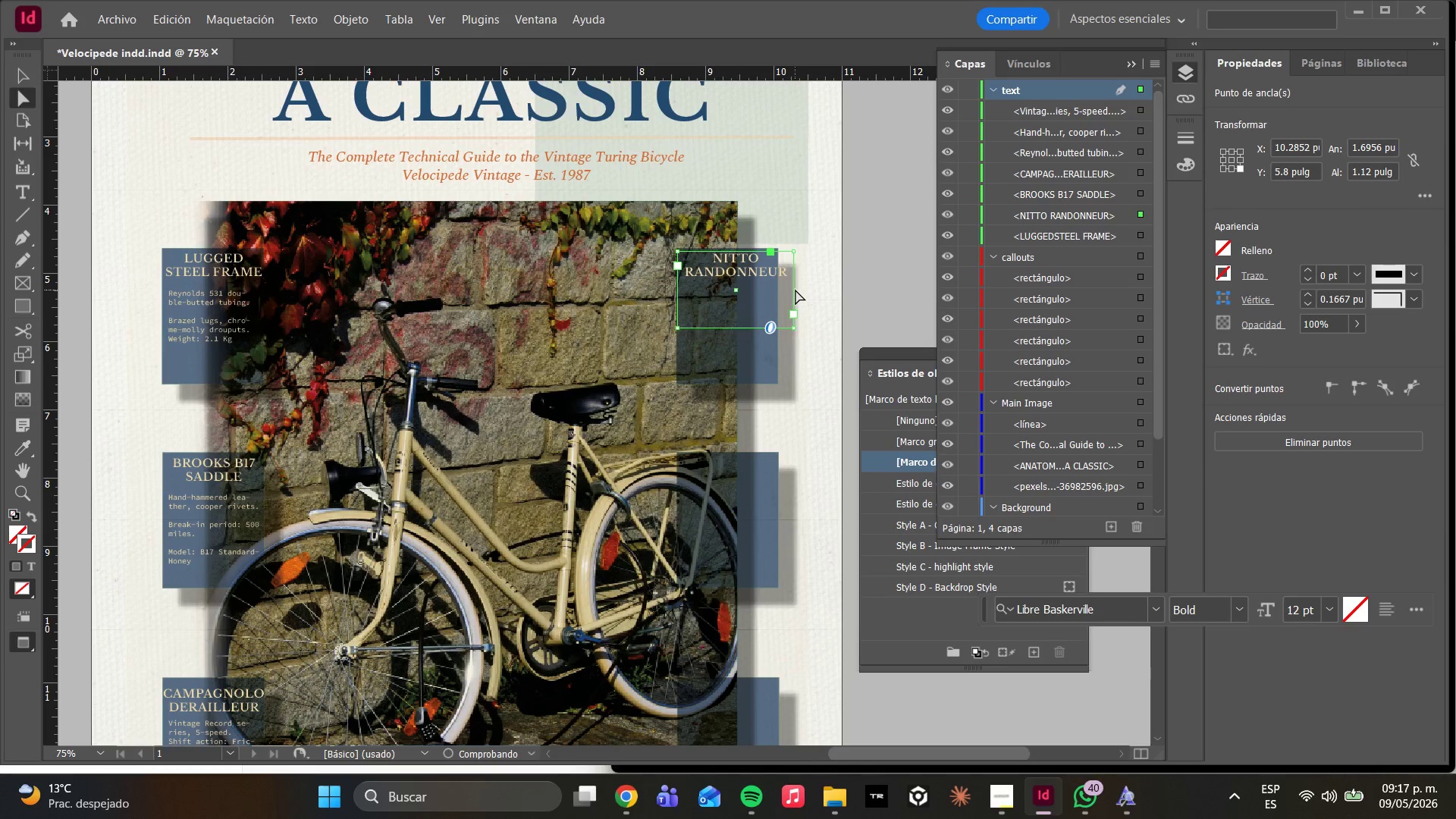 
hold_key(key=ShiftLeft, duration=1.09)
 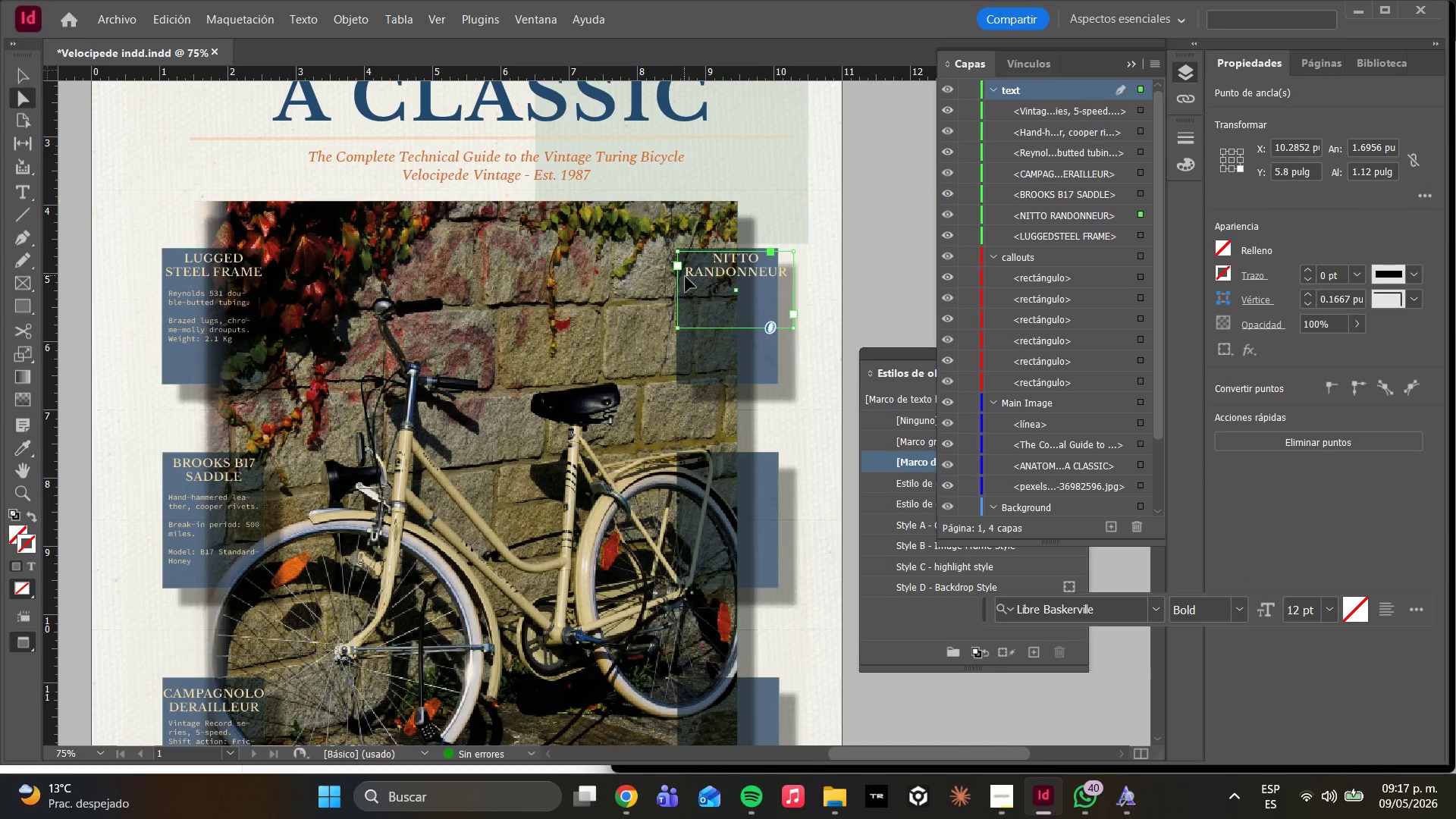 
left_click_drag(start_coordinate=[708, 265], to_coordinate=[702, 265])
 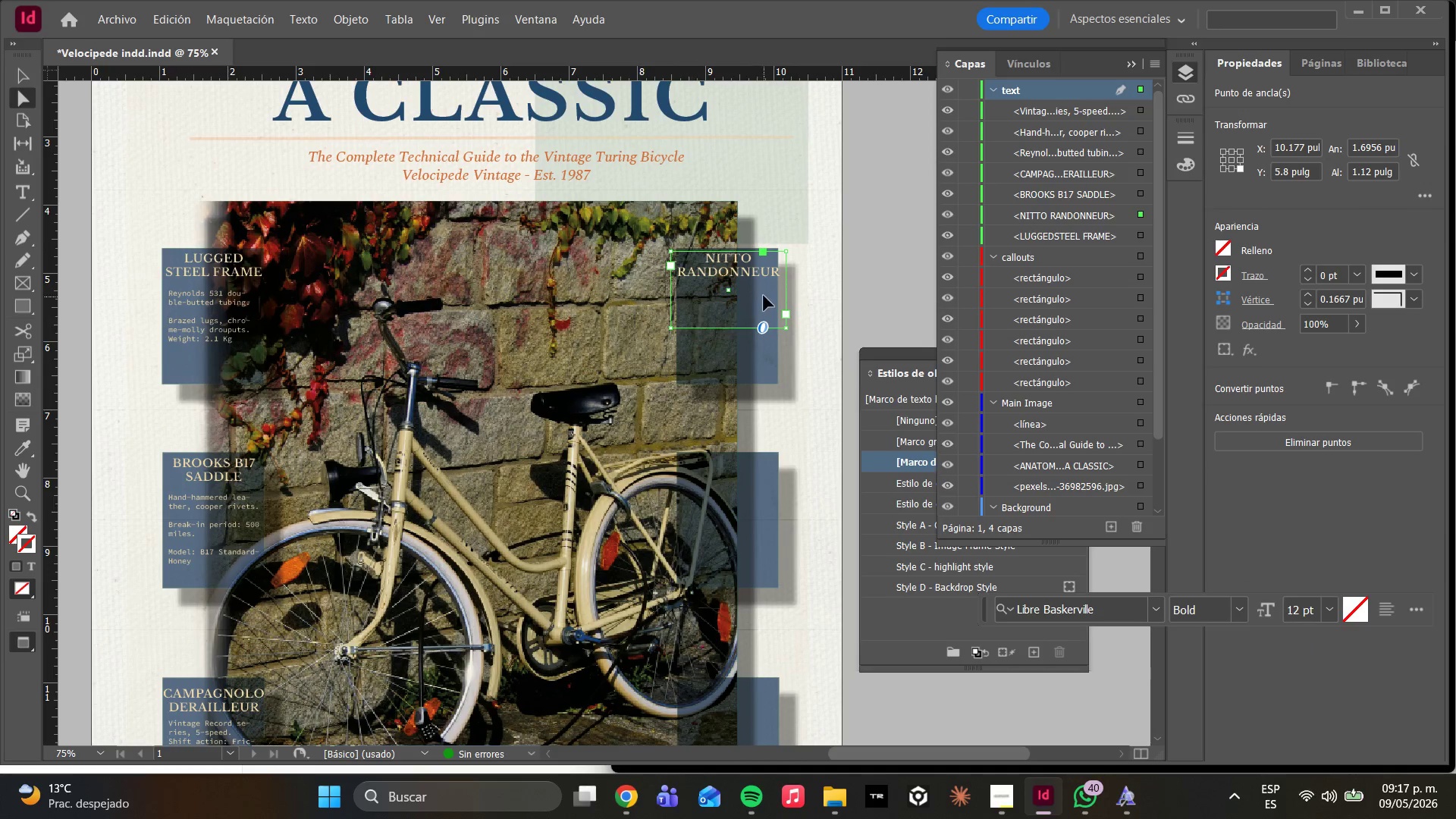 
double_click([775, 276])
 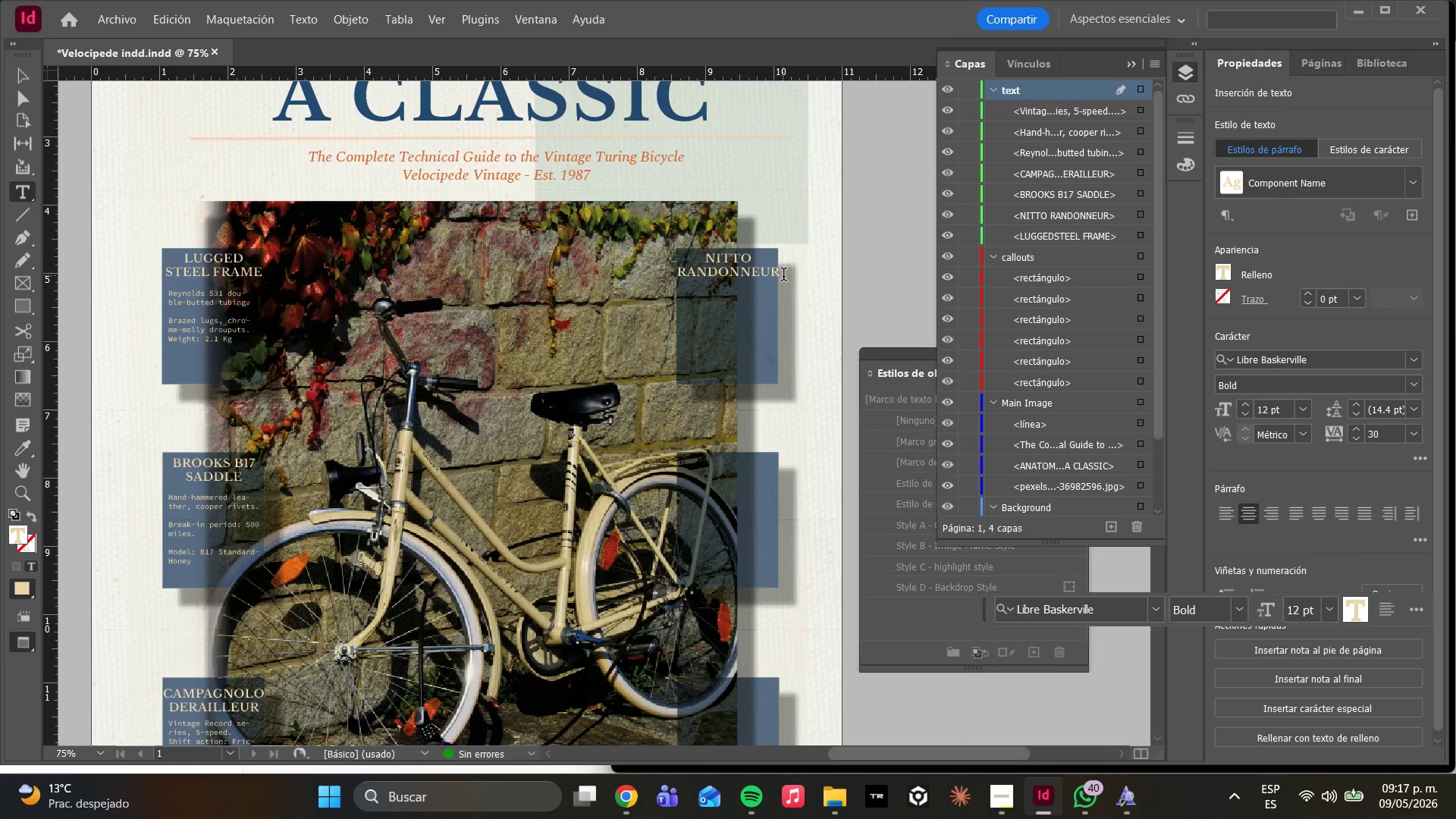 
left_click([783, 276])
 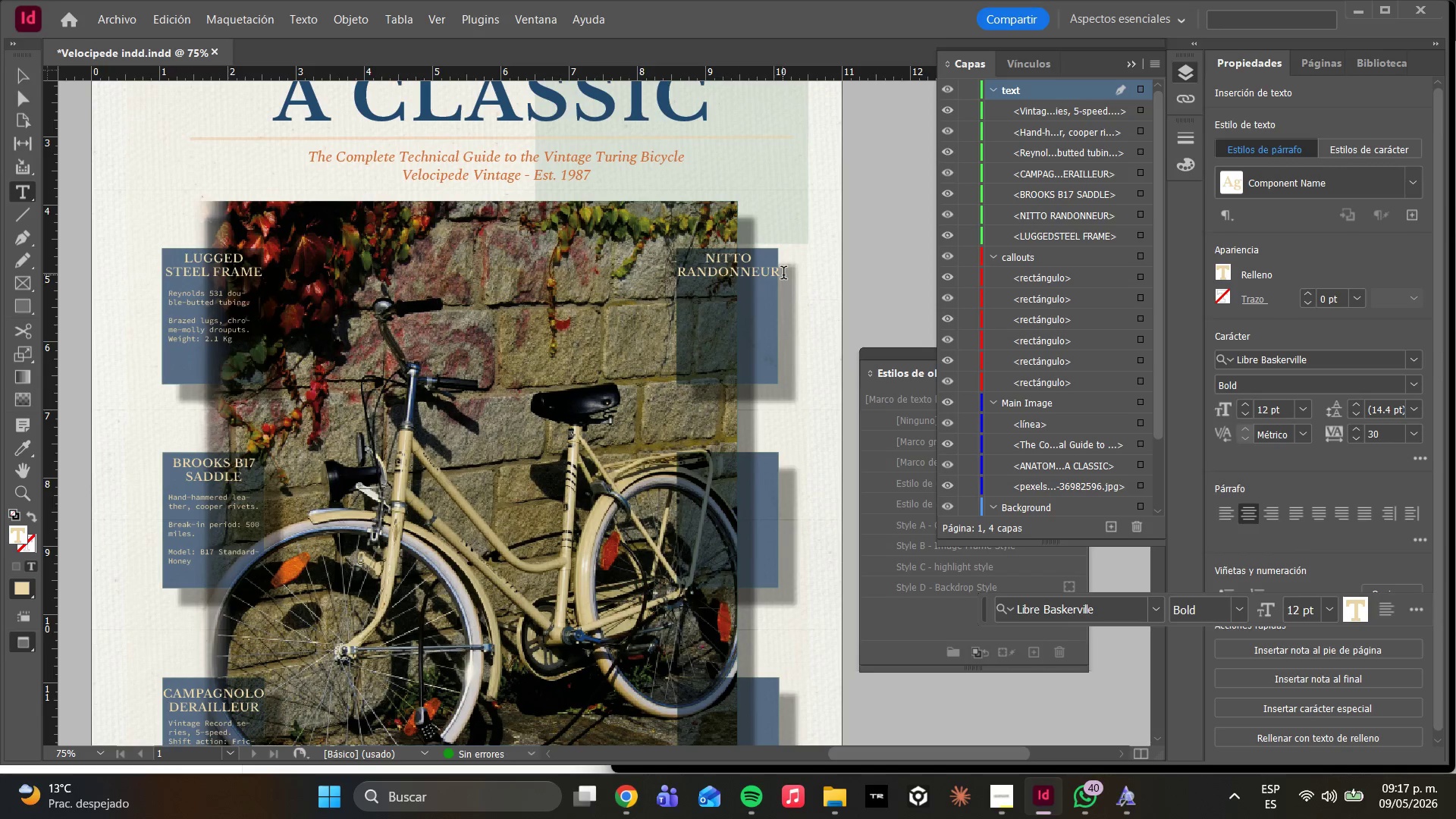 
key(Enter)
 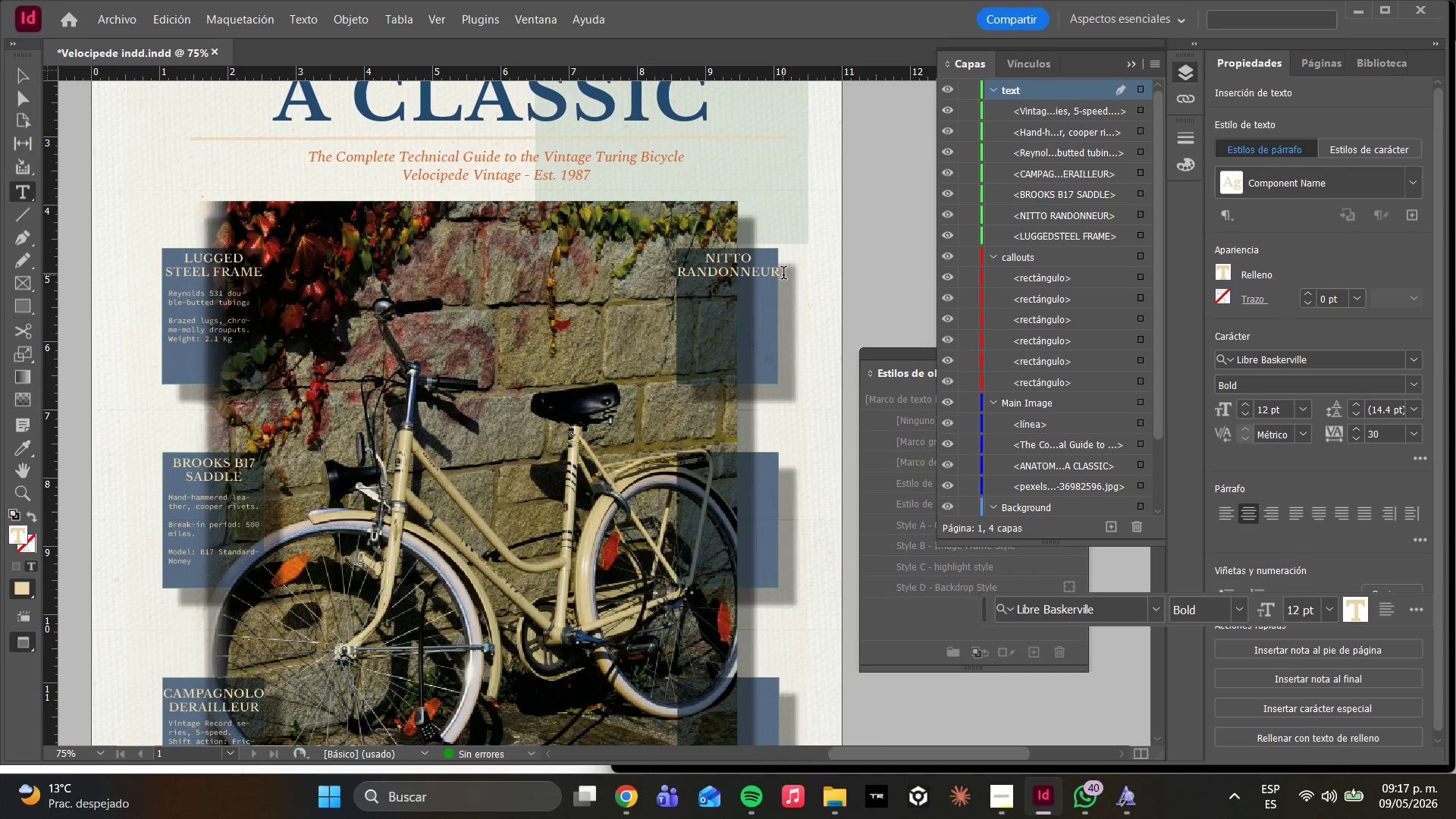 
type(BARS)
 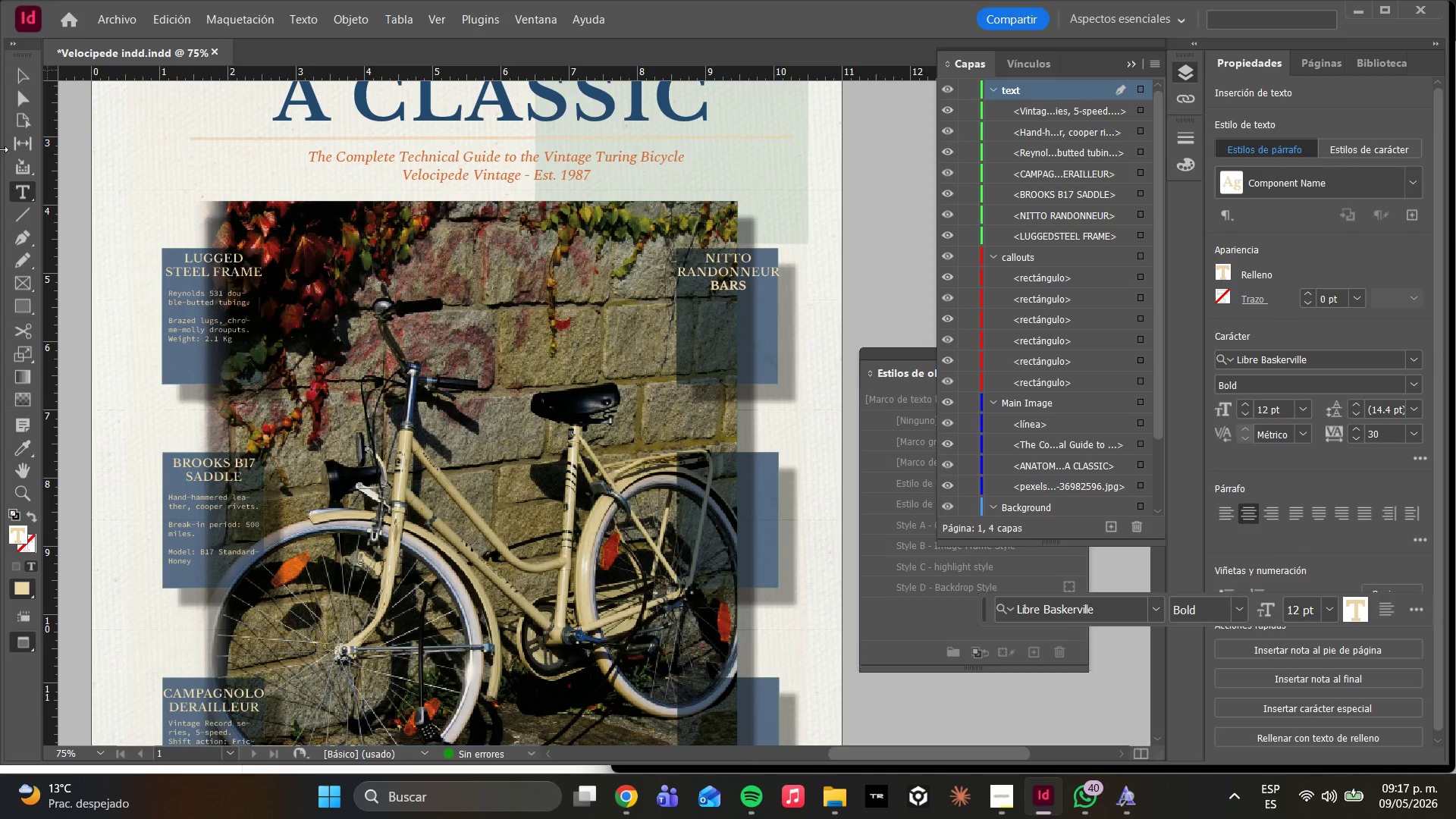 
left_click([24, 104])
 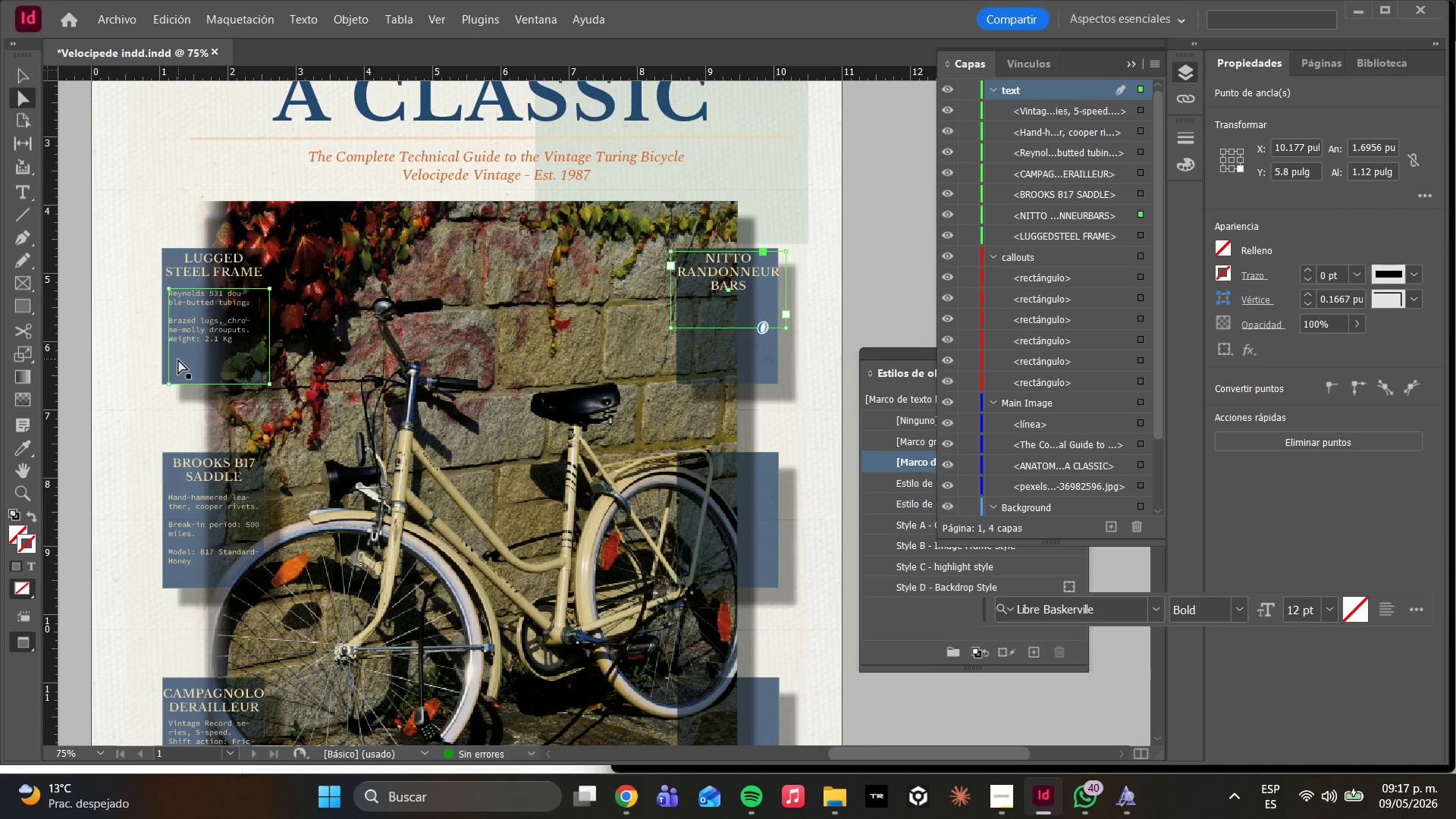 
left_click([181, 342])
 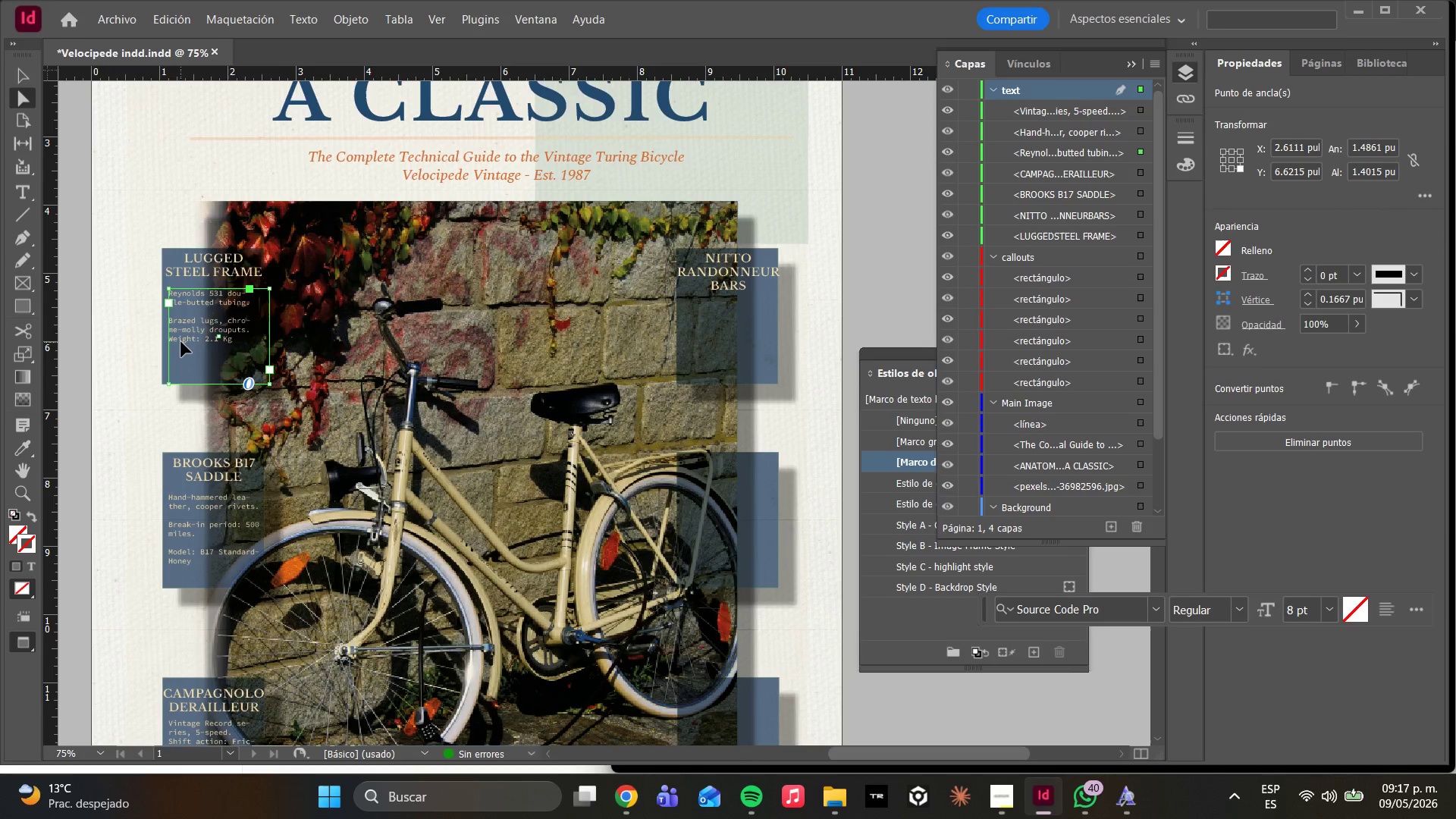 
hold_key(key=AltLeft, duration=1.47)
left_click_drag(start_coordinate=[187, 340], to_coordinate=[697, 352])
 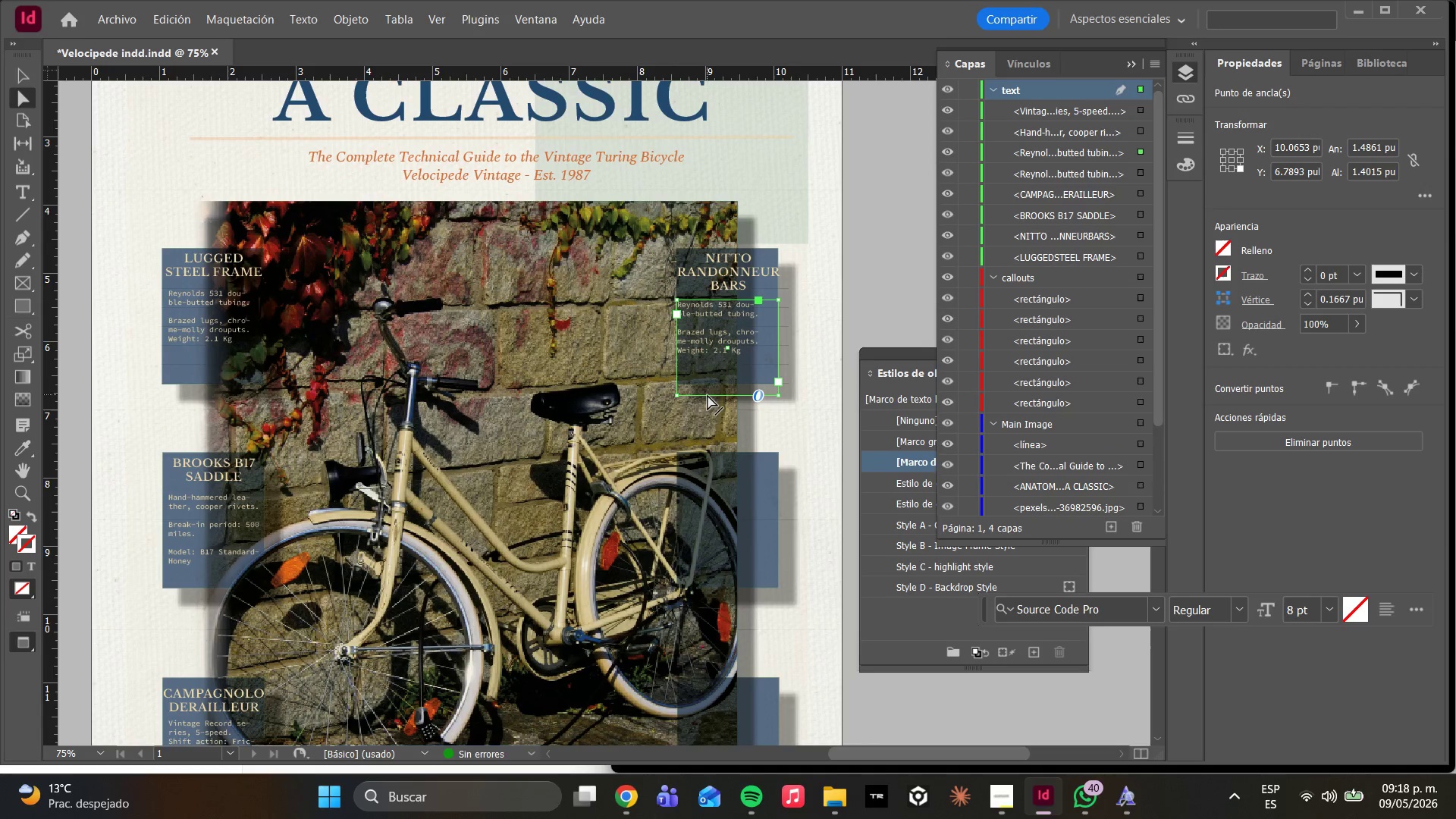 
left_click_drag(start_coordinate=[708, 396], to_coordinate=[711, 380])
 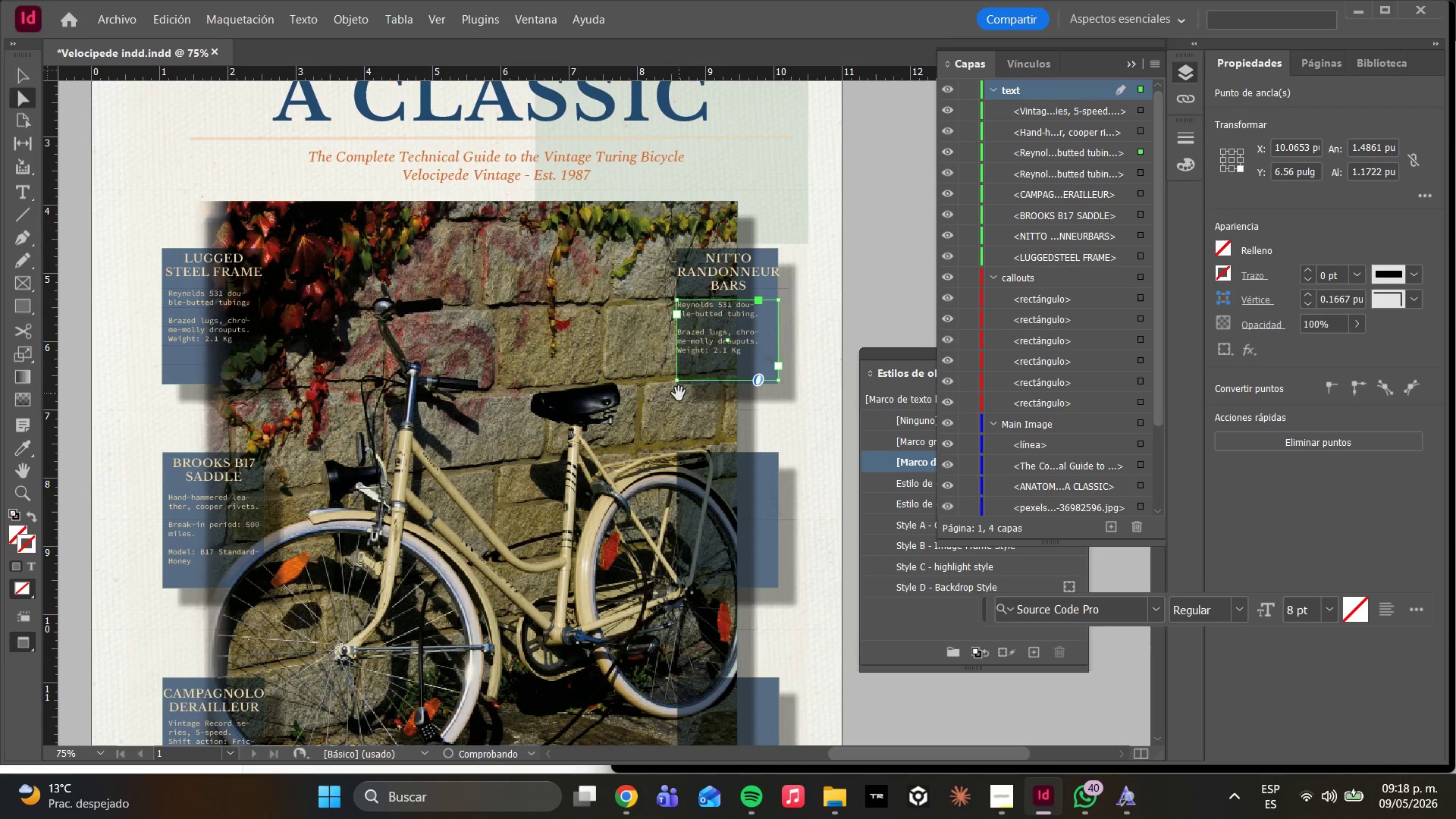 
hold_key(key=ShiftLeft, duration=3.25)
 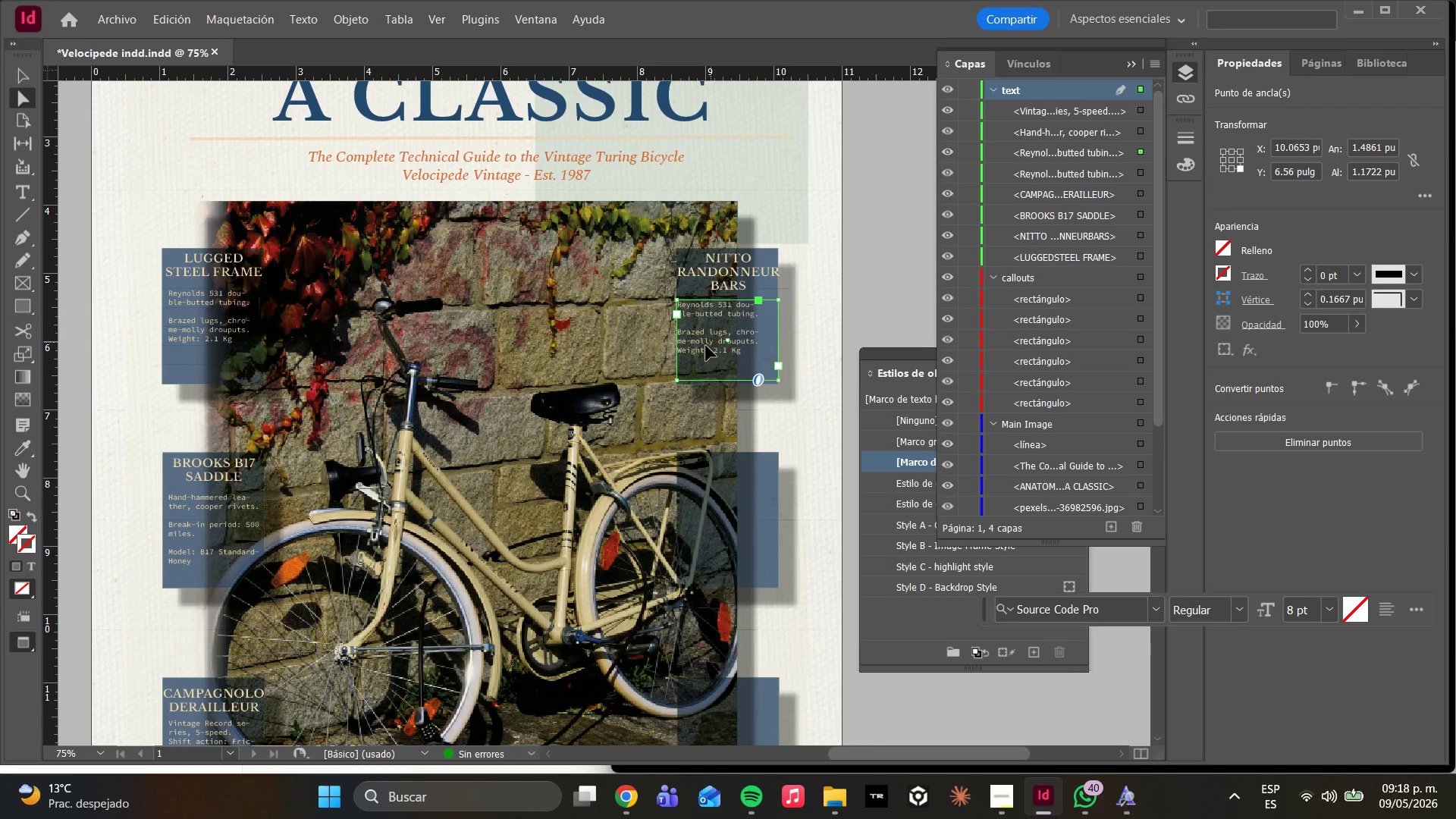 
left_click_drag(start_coordinate=[698, 352], to_coordinate=[707, 352])
 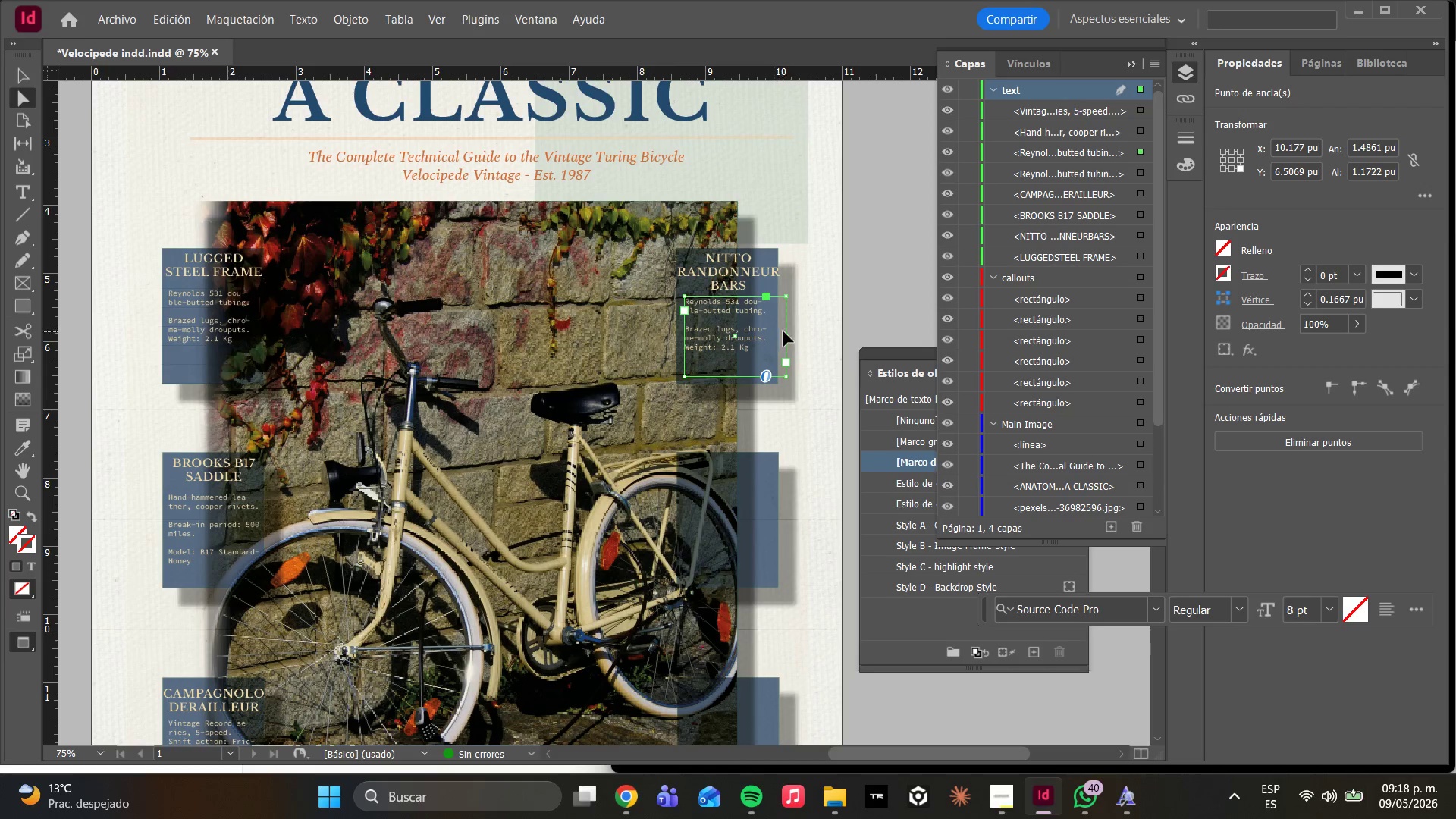 
left_click_drag(start_coordinate=[786, 331], to_coordinate=[777, 331])
 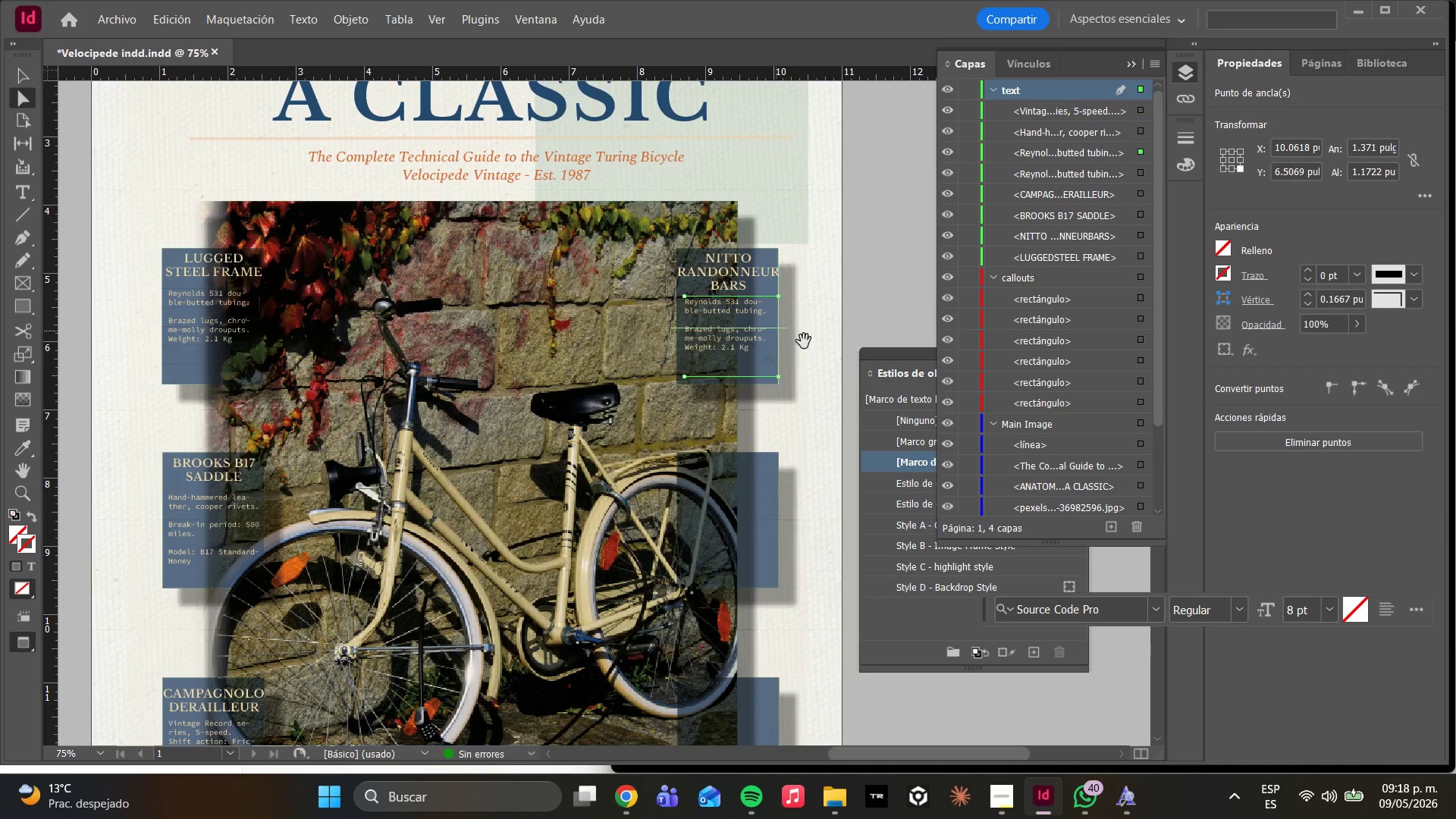 
left_click([809, 338])
 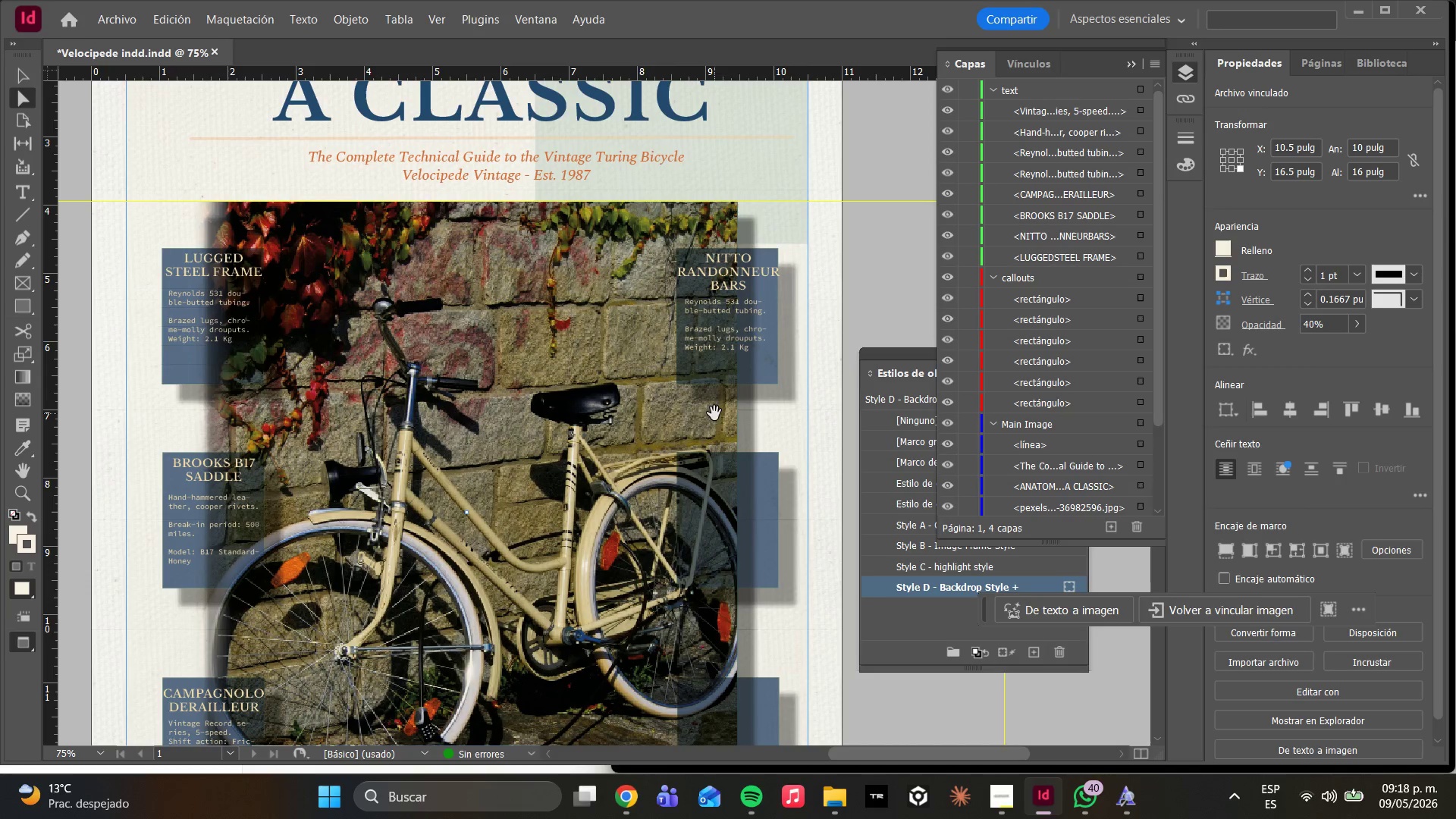 
left_click([712, 359])
 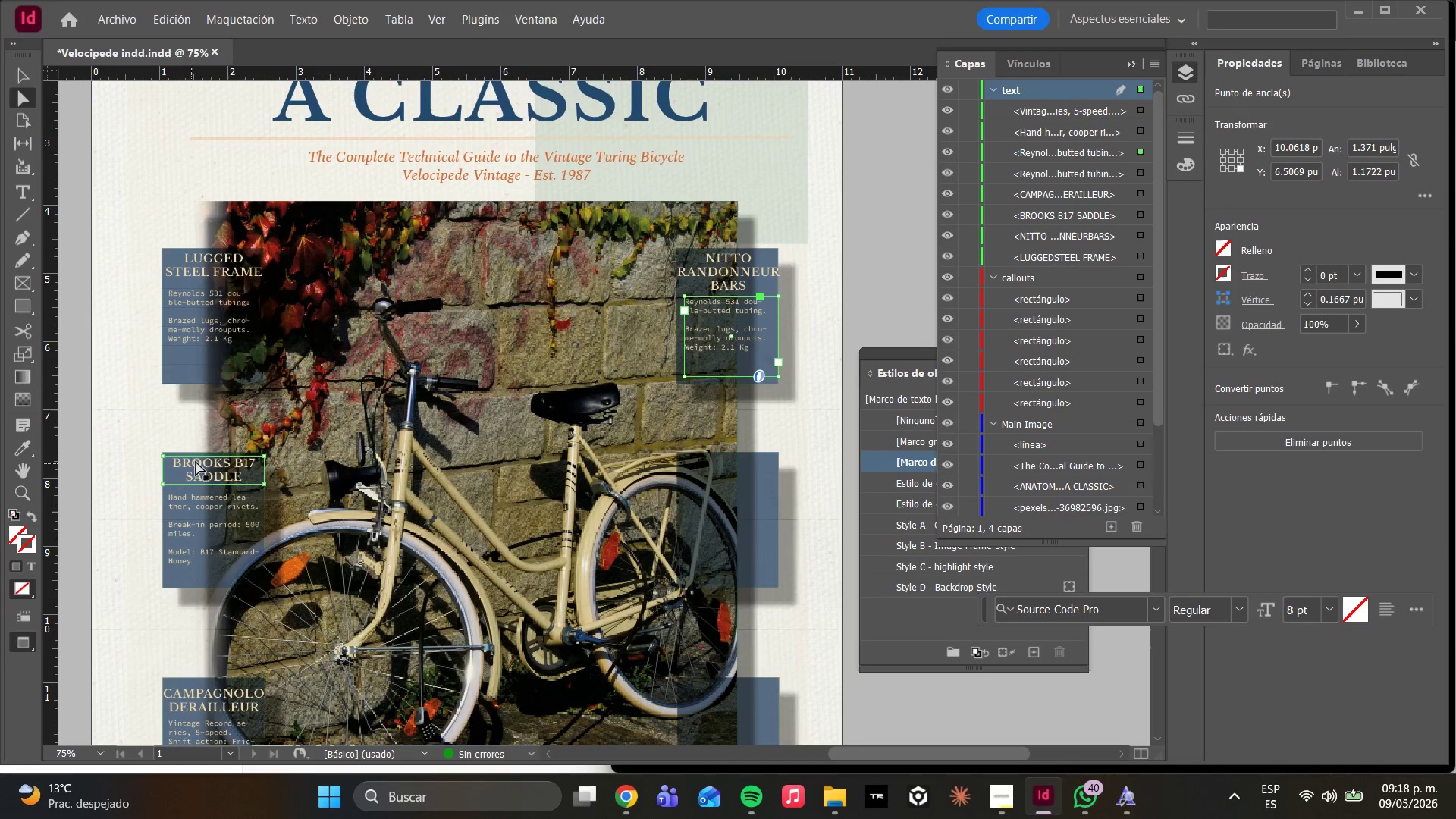 
hold_key(key=AltLeft, duration=1.47)
left_click_drag(start_coordinate=[212, 471], to_coordinate=[726, 471])
 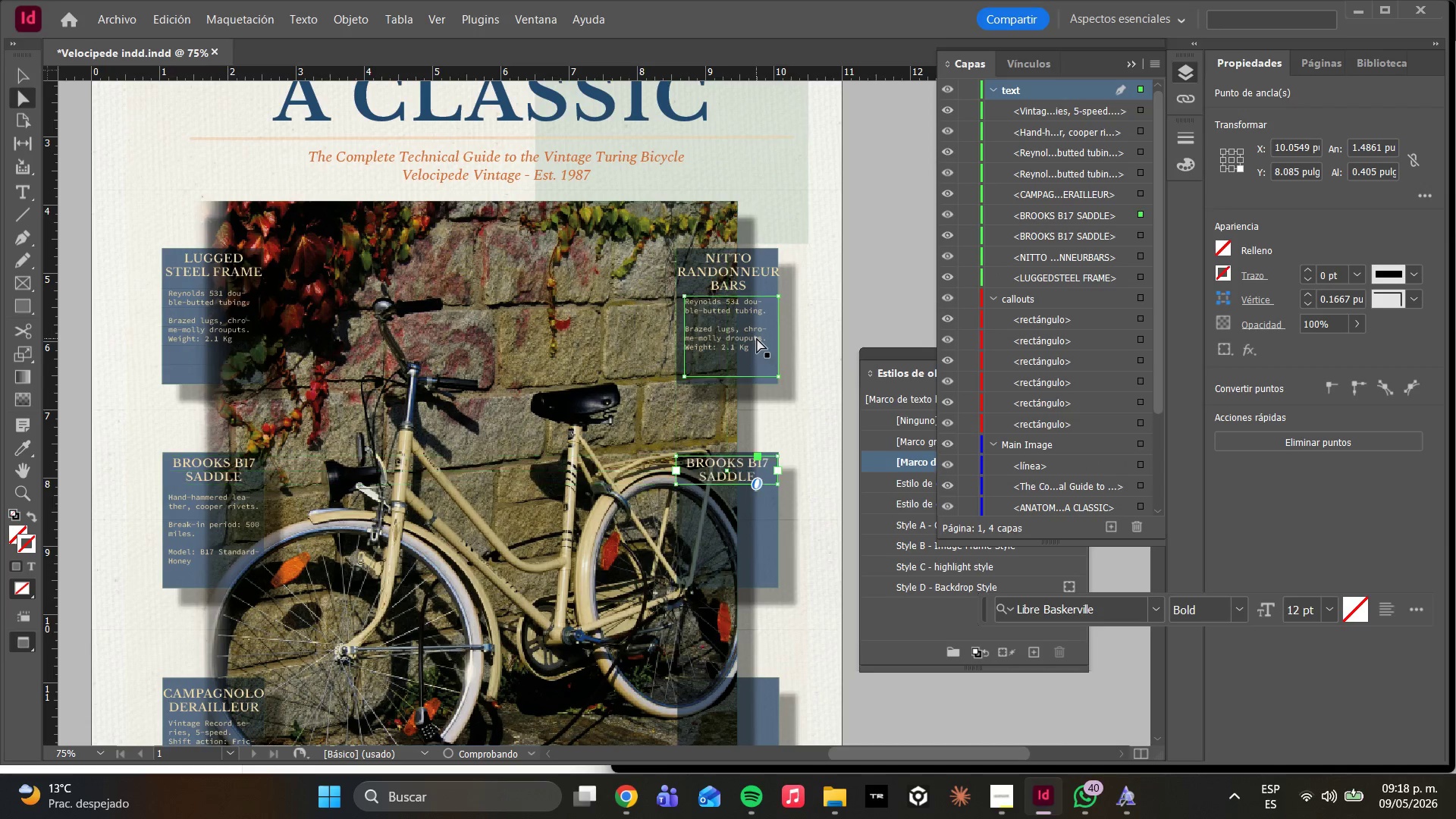 
left_click([734, 325])
 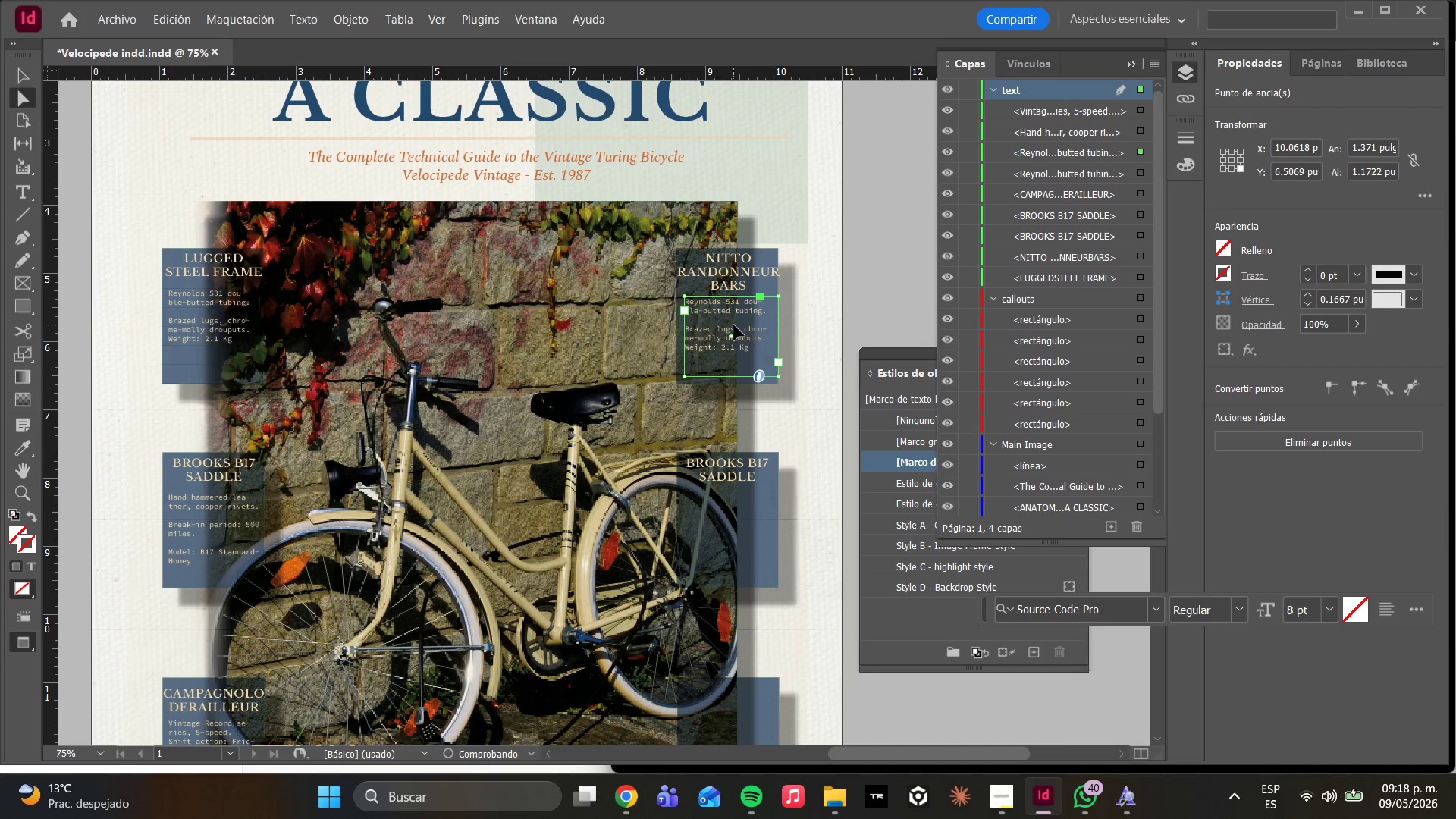 
hold_key(key=AltLeft, duration=5.8)
left_click_drag(start_coordinate=[724, 330], to_coordinate=[729, 529])
 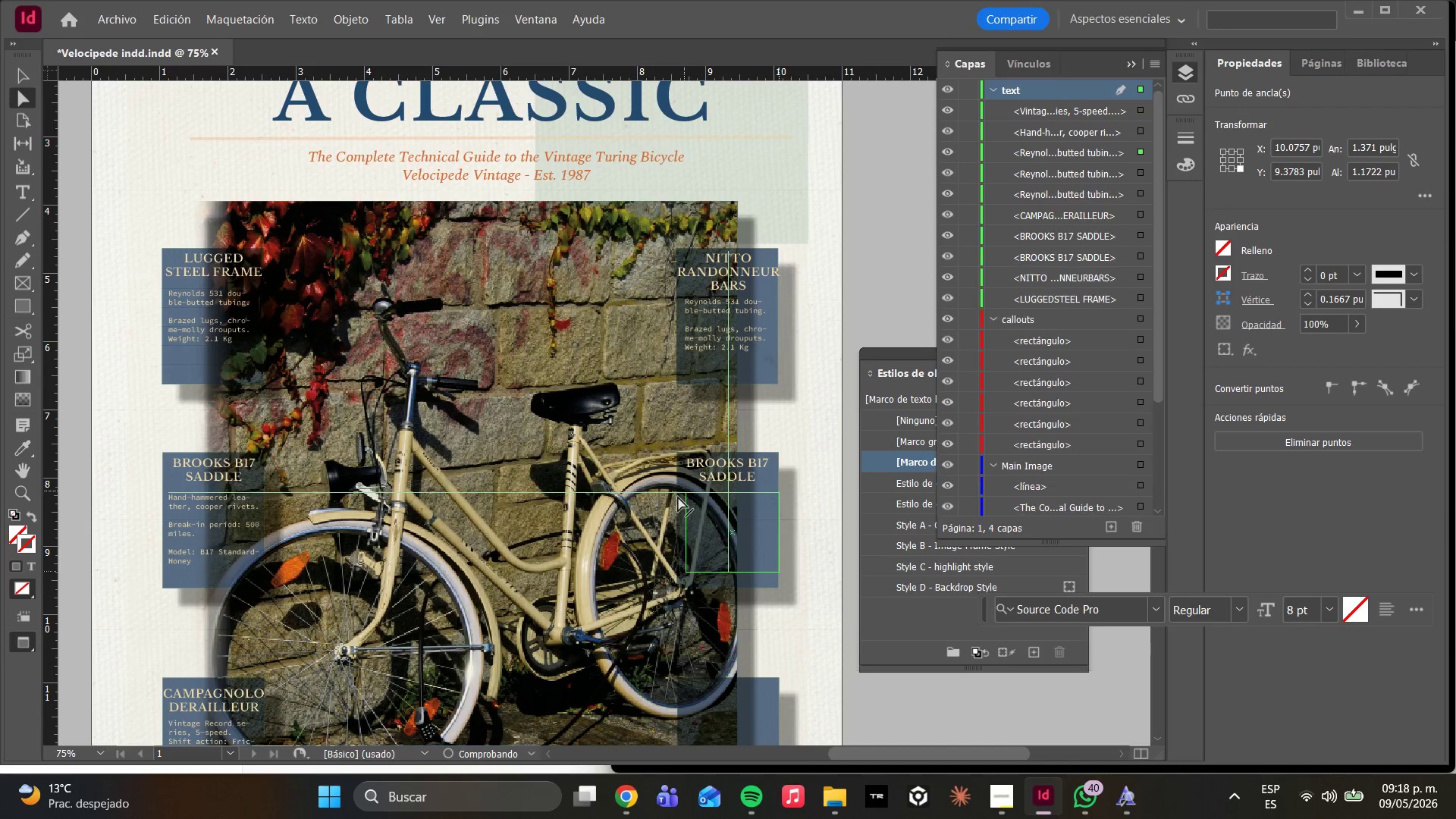 
scroll: coordinate [648, 524], scroll_direction: down, amount: 3.0
 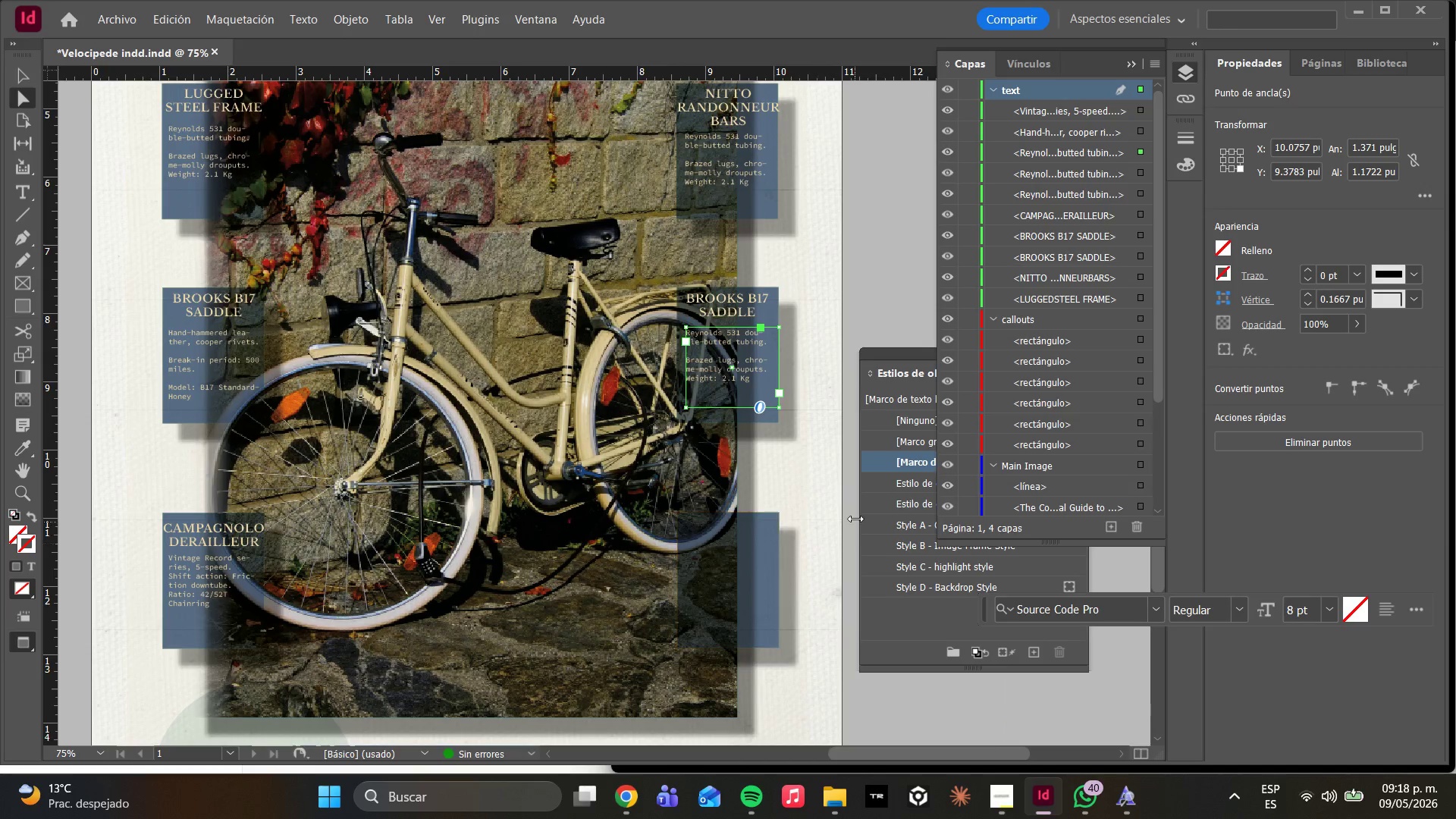 
left_click([828, 474])
 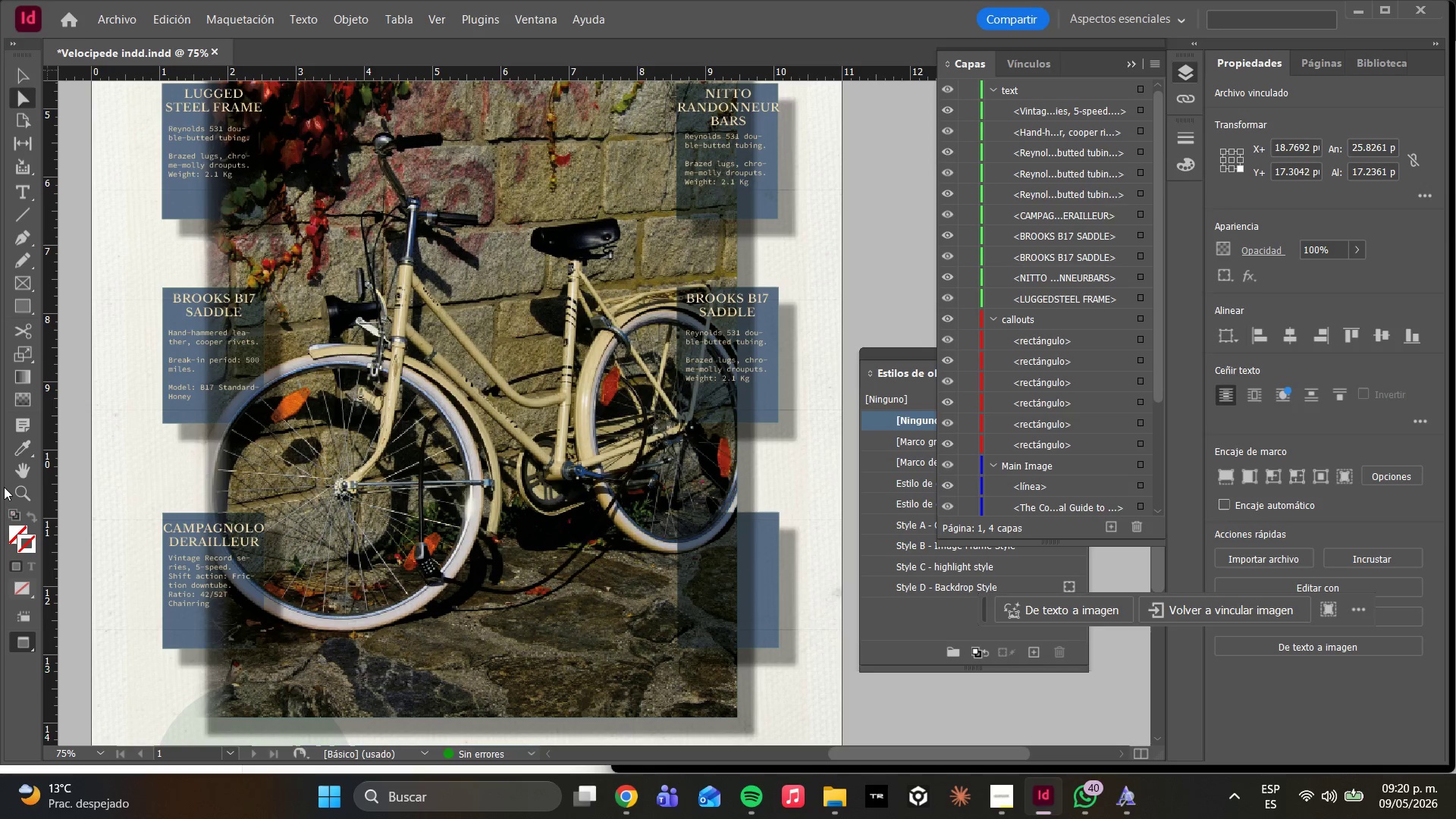 
wait(99.31)
 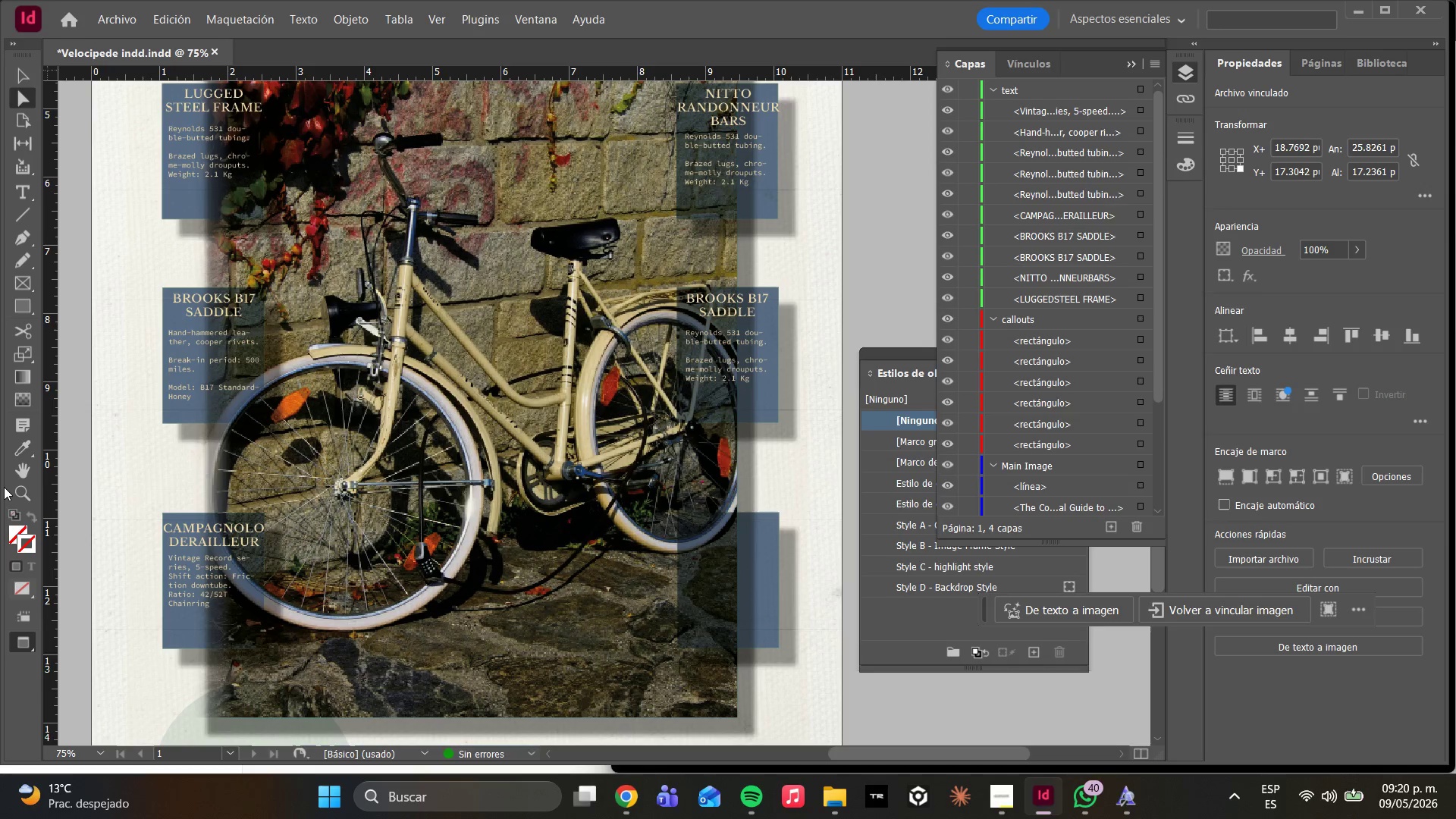 
double_click([725, 360])
 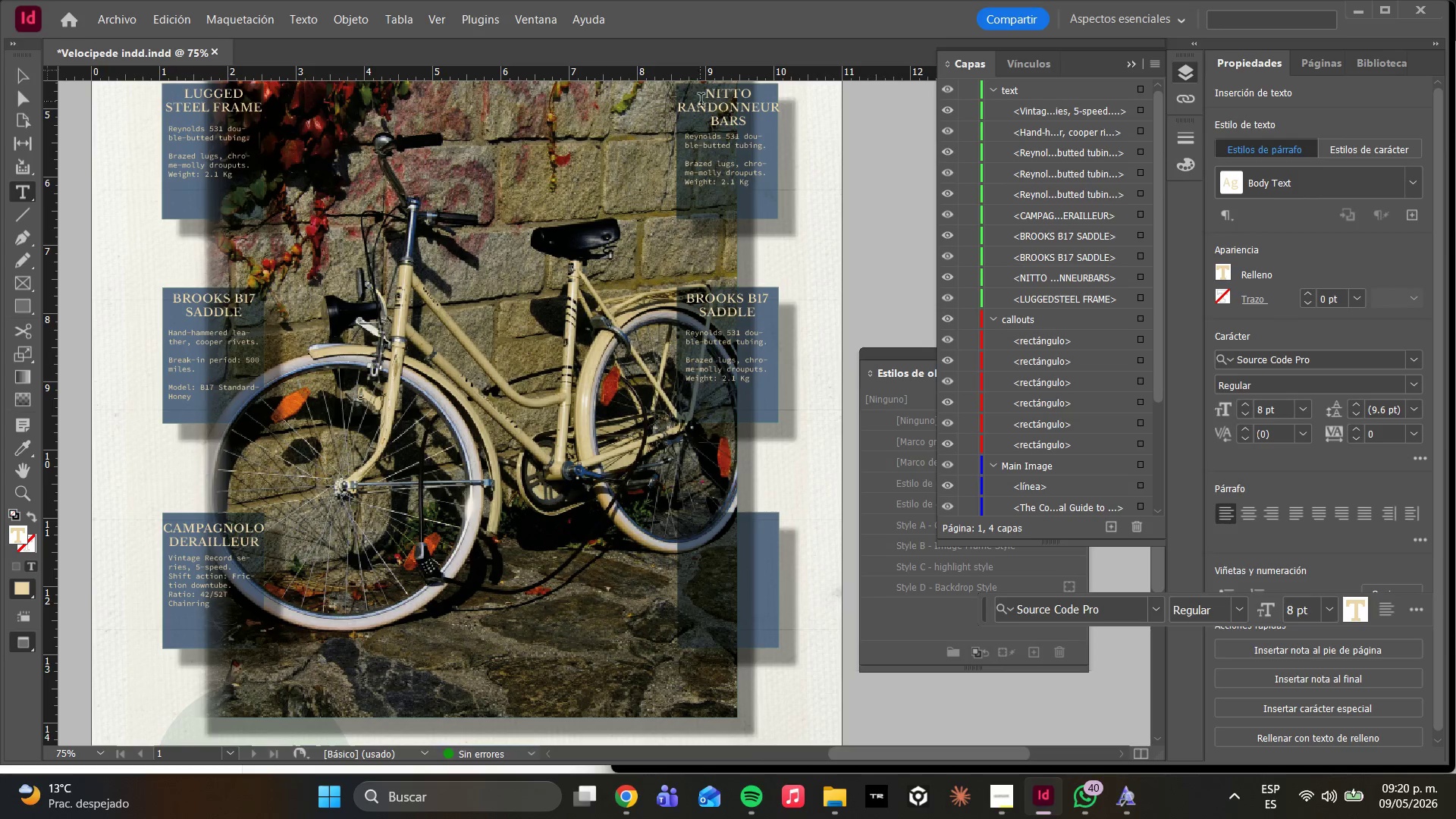 
double_click([722, 146])
 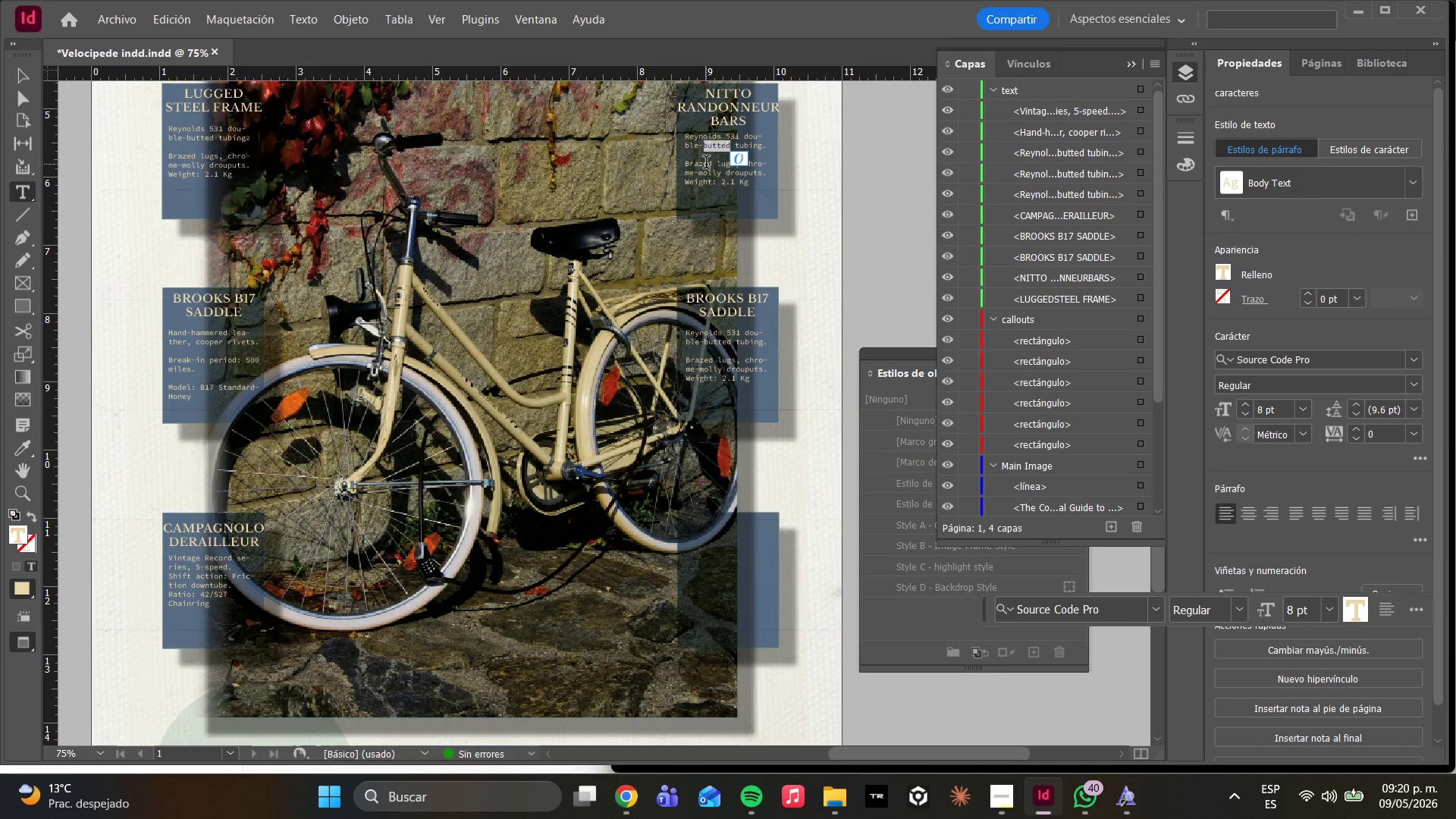 
left_click([706, 164])
 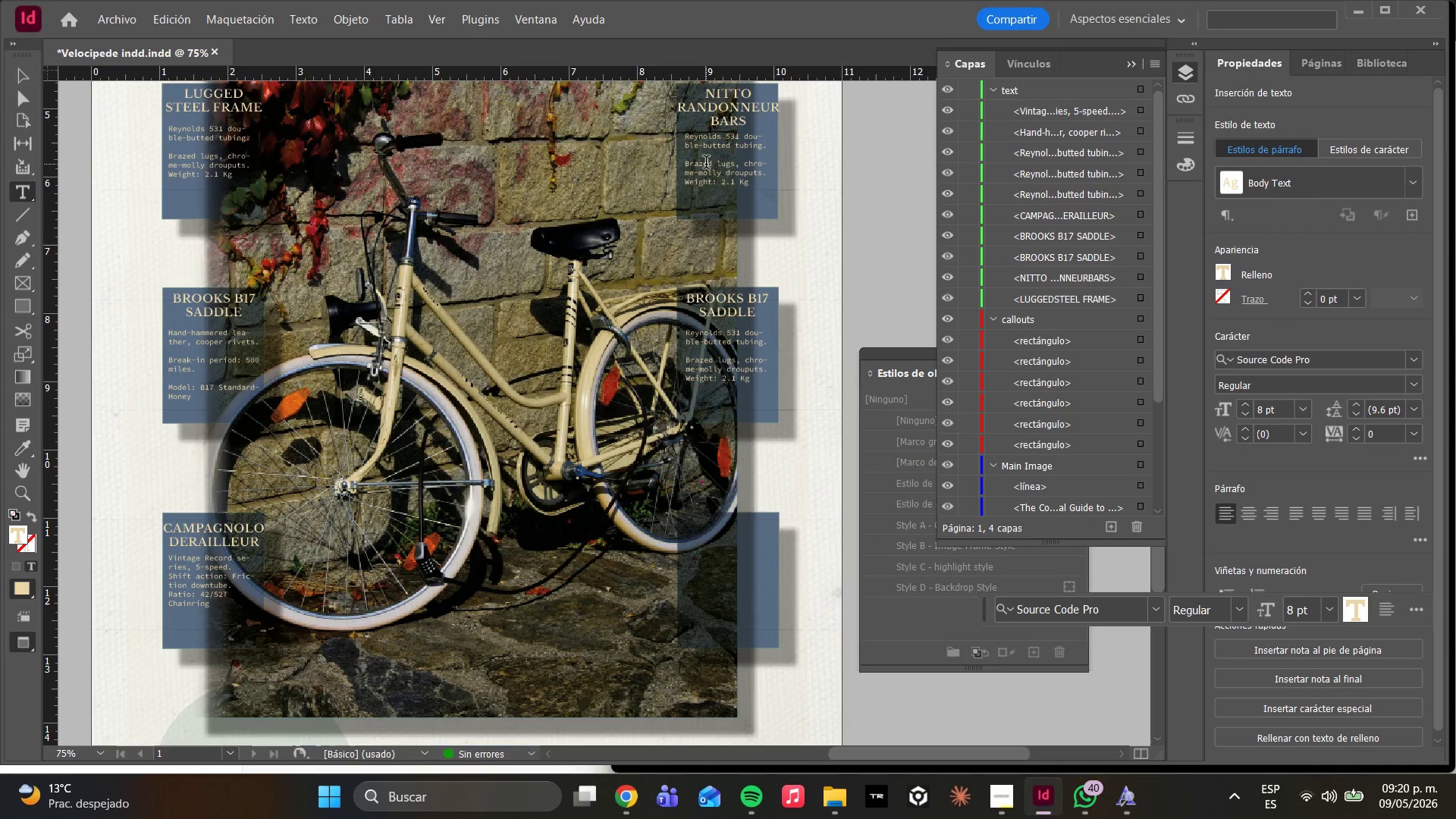 
key(Control+A)
 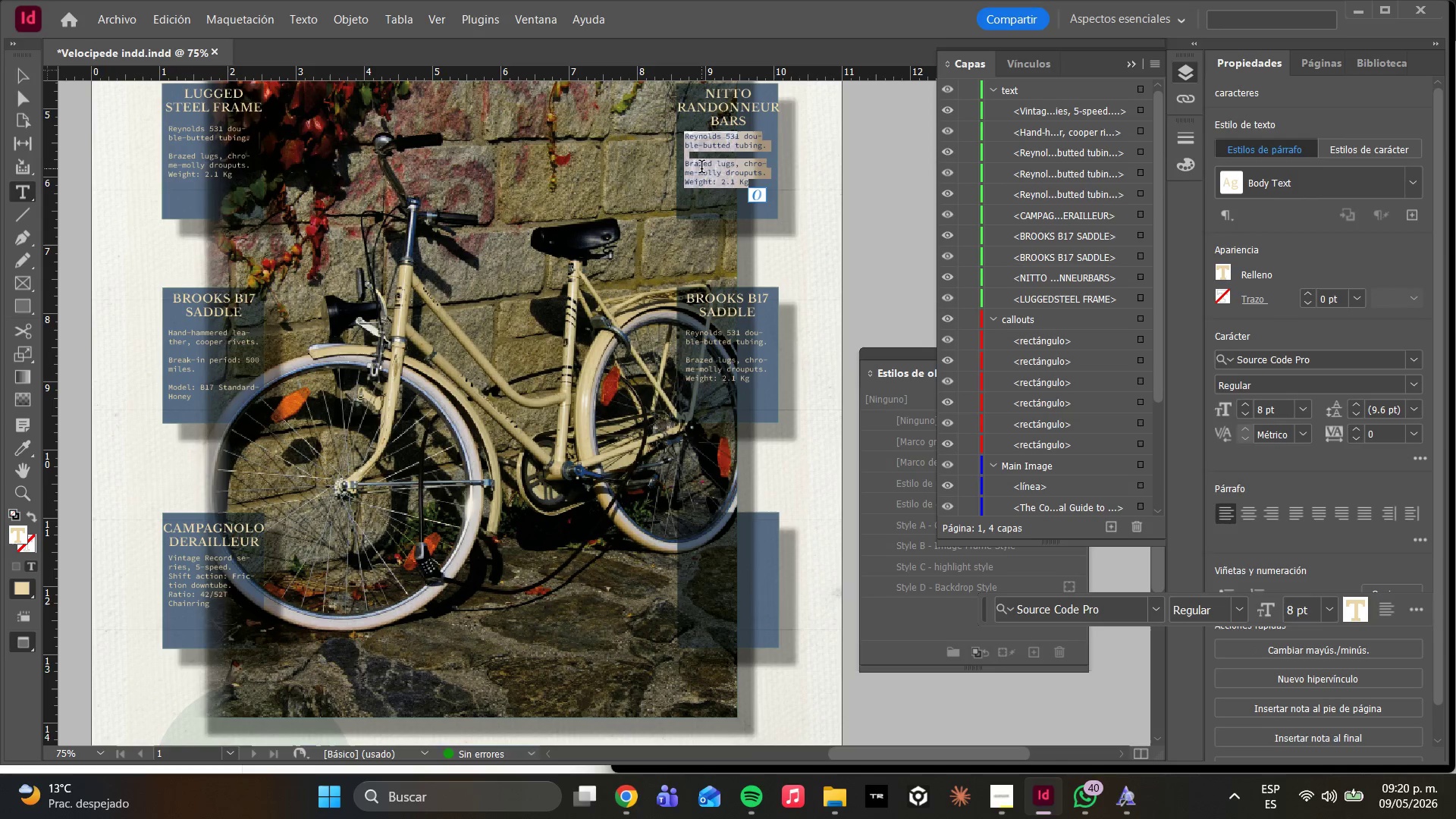 
type(Aluminium alloy)
 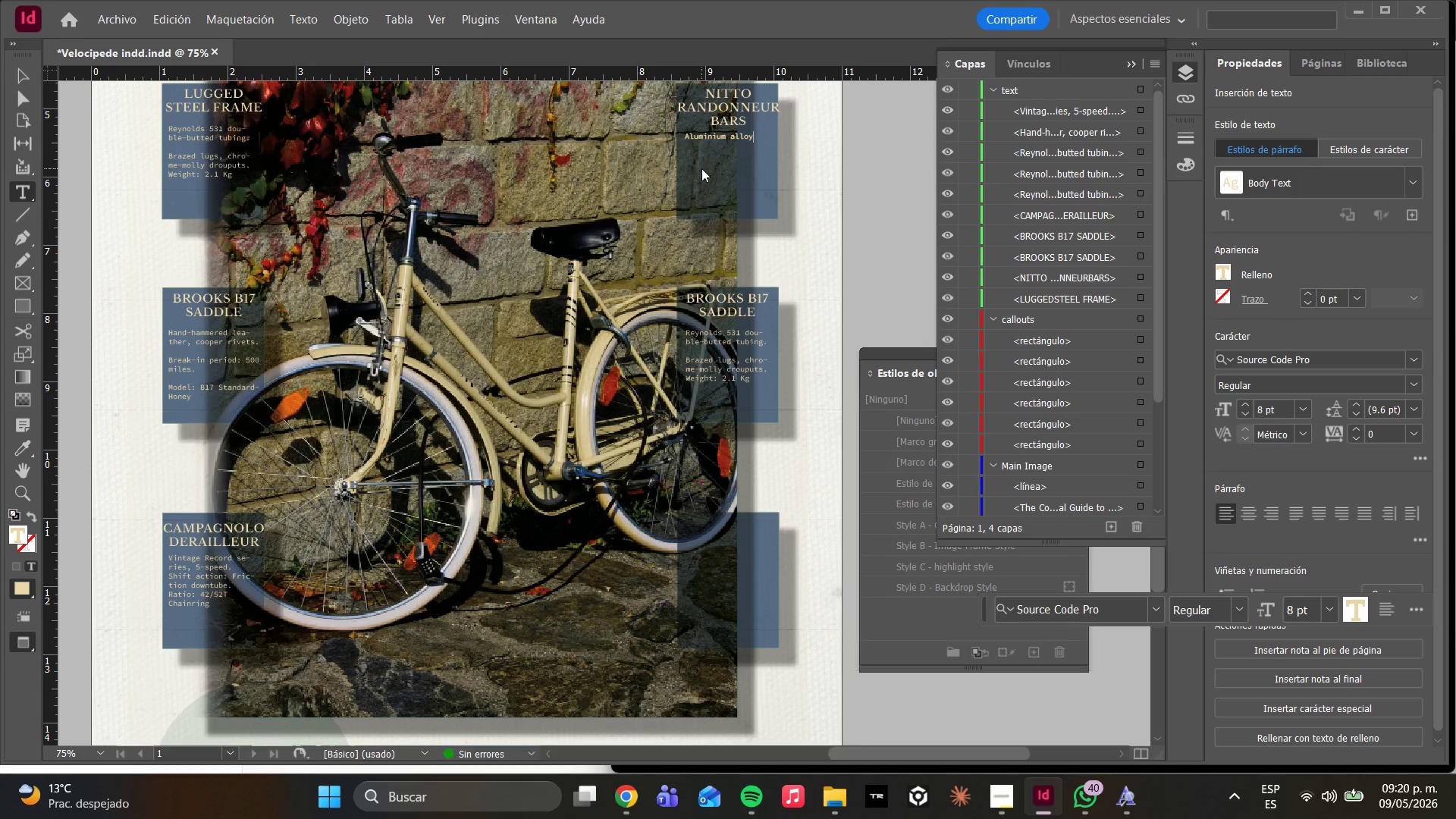 
type(, 25.4 mm clamp.)
 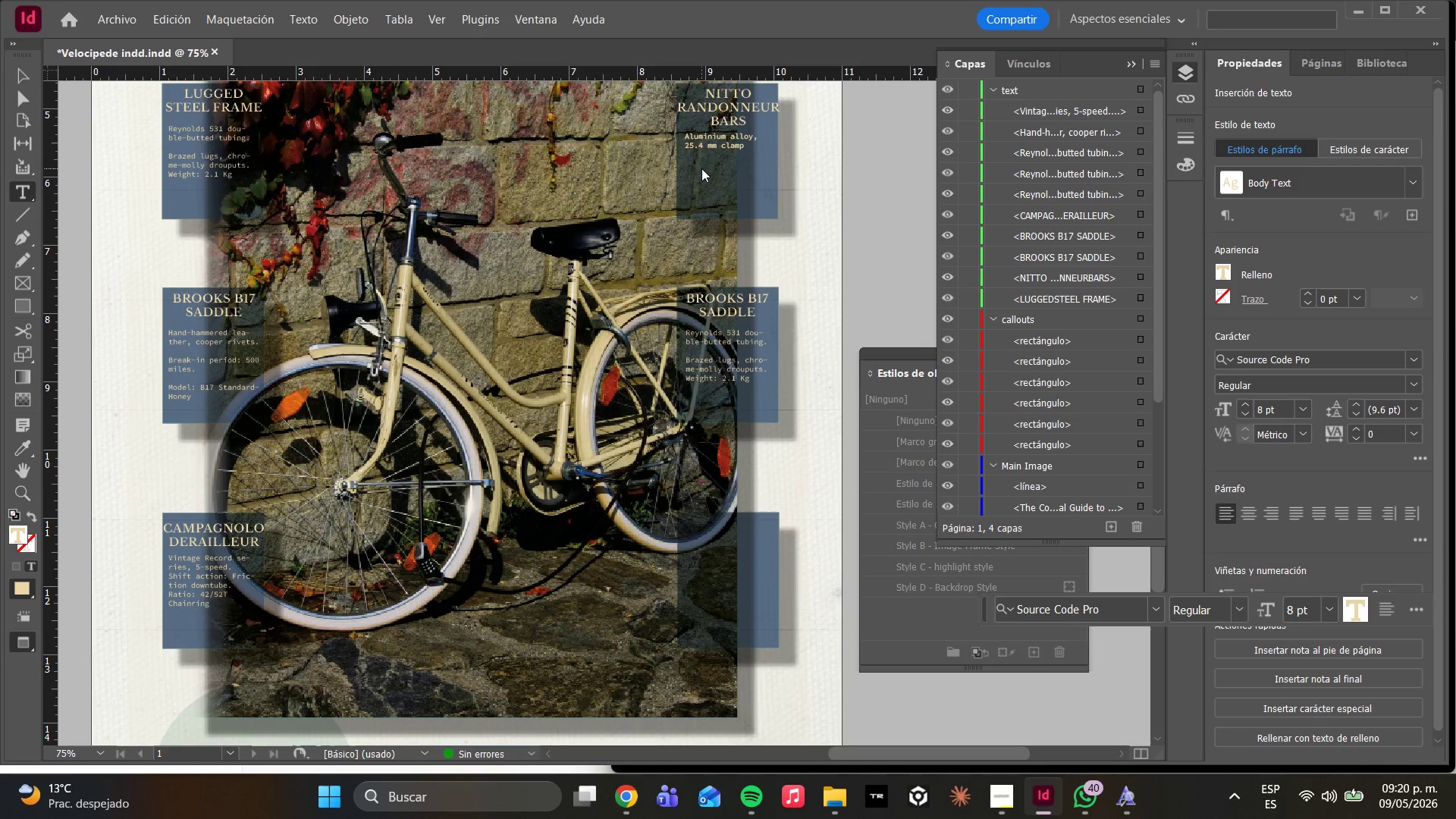 
key(Enter)
 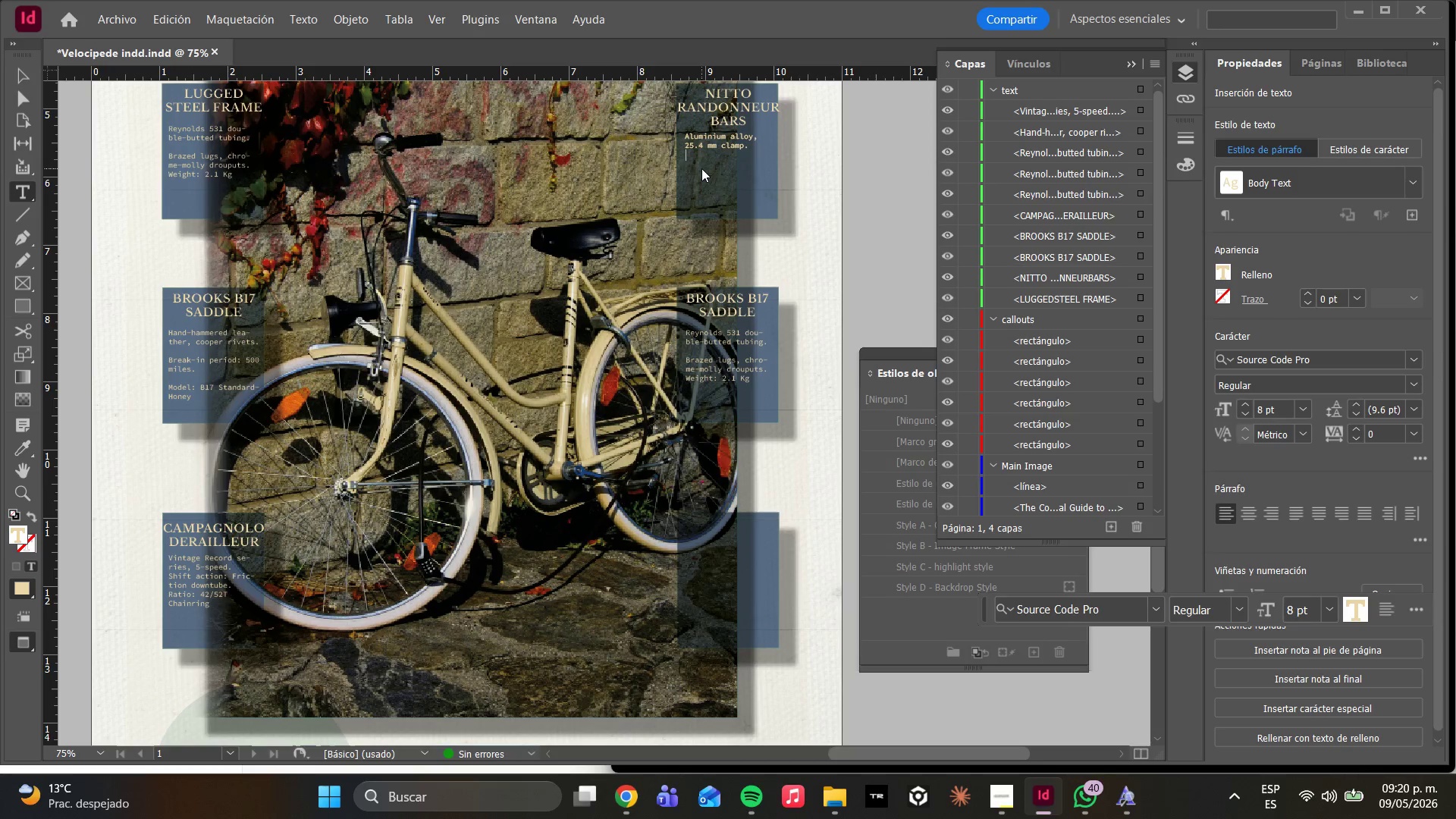 
type(Width_)
key(Backspace)
type(> 42C)
key(Backspace)
type(cm)
 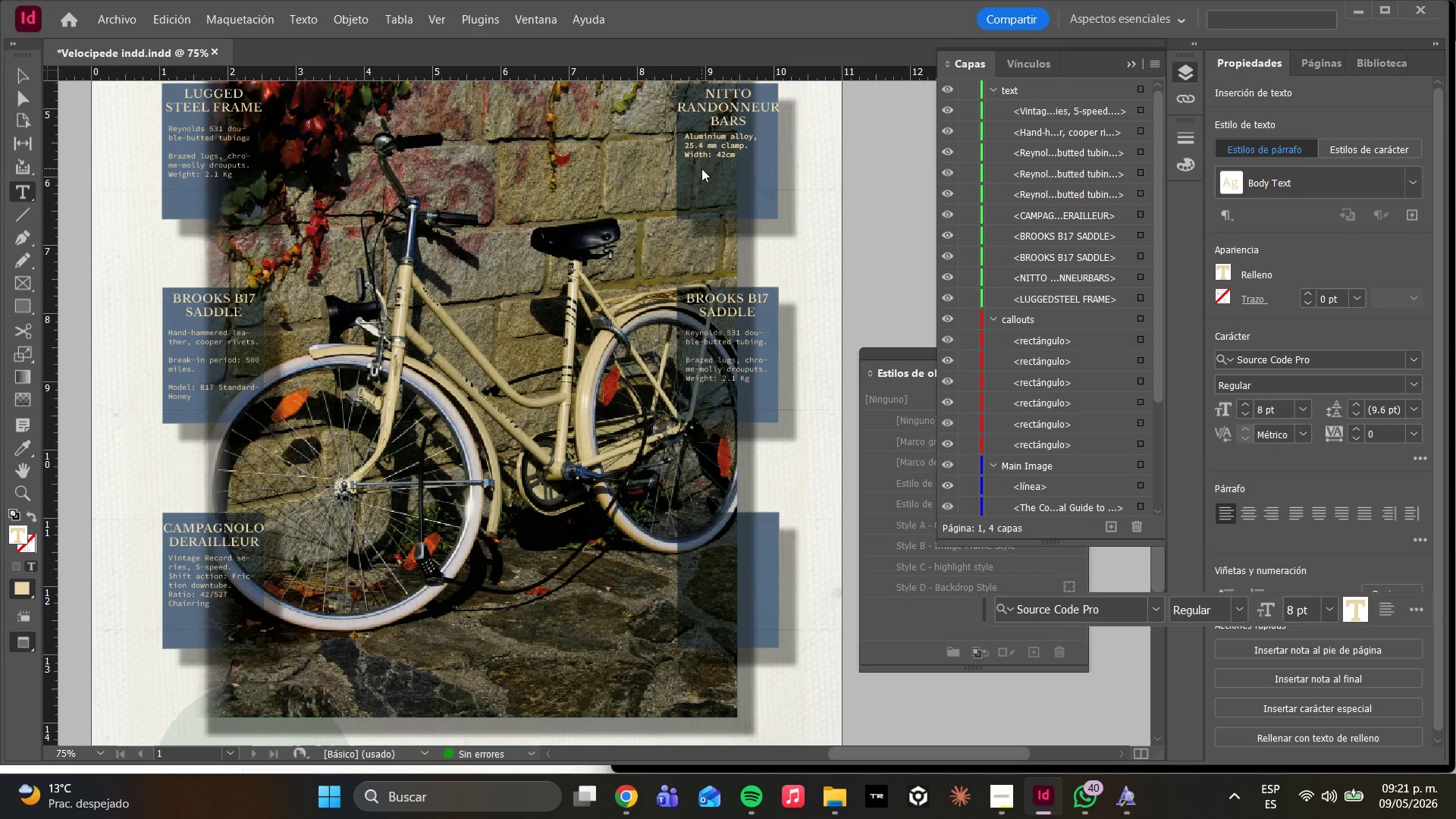 
wait(113.38)
 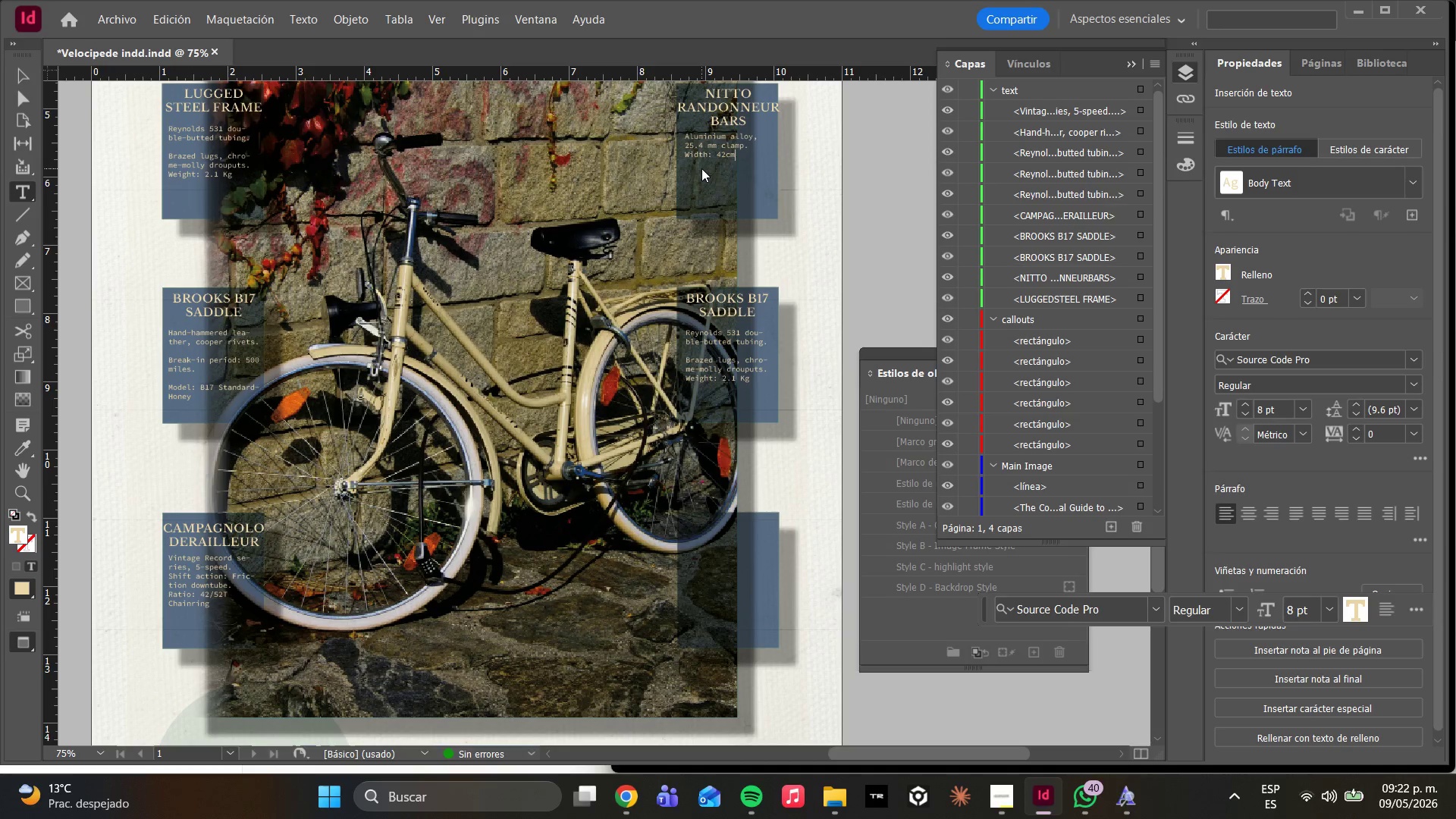 
type( center-to-center.)
 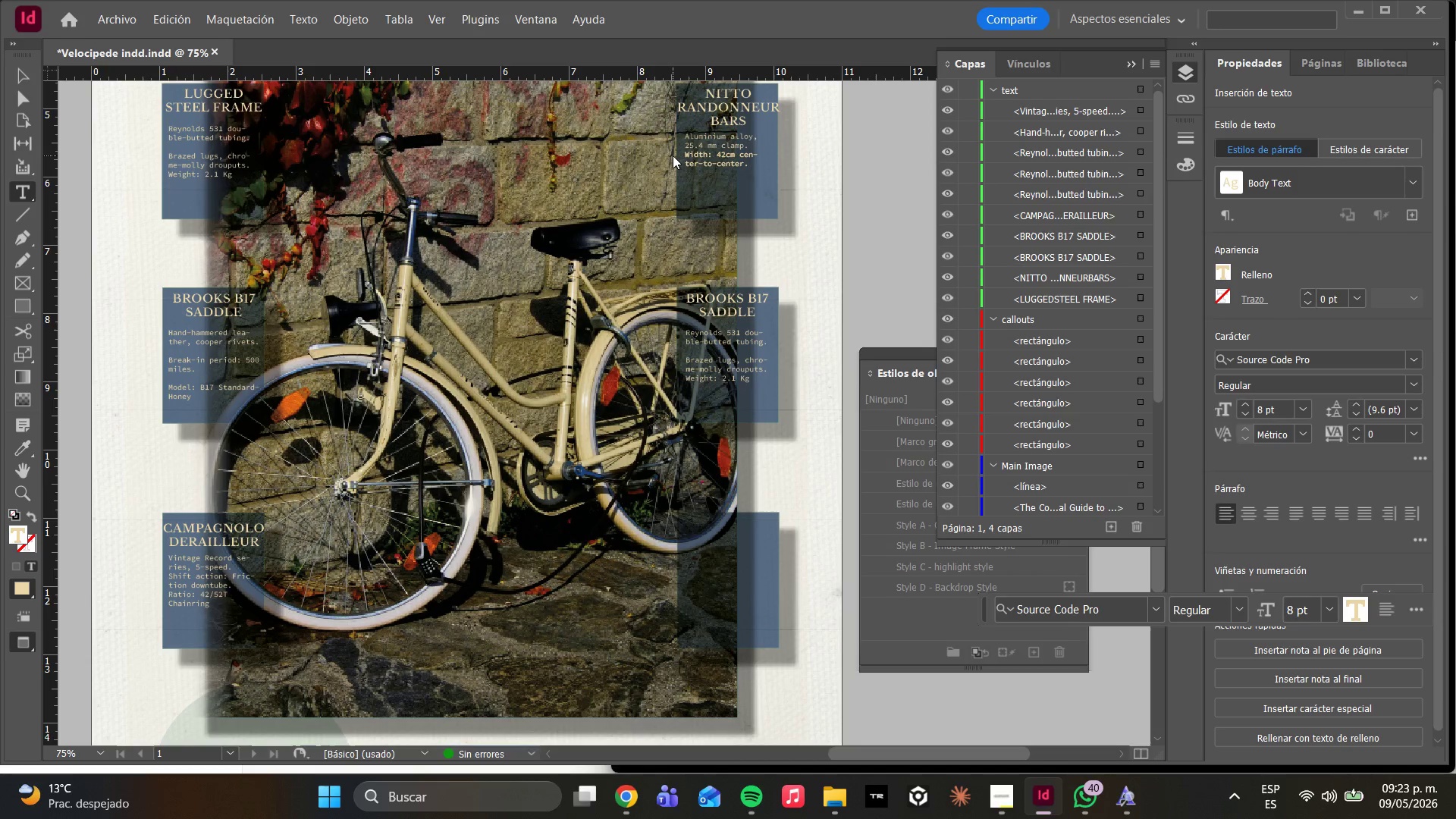 
key(Enter)
 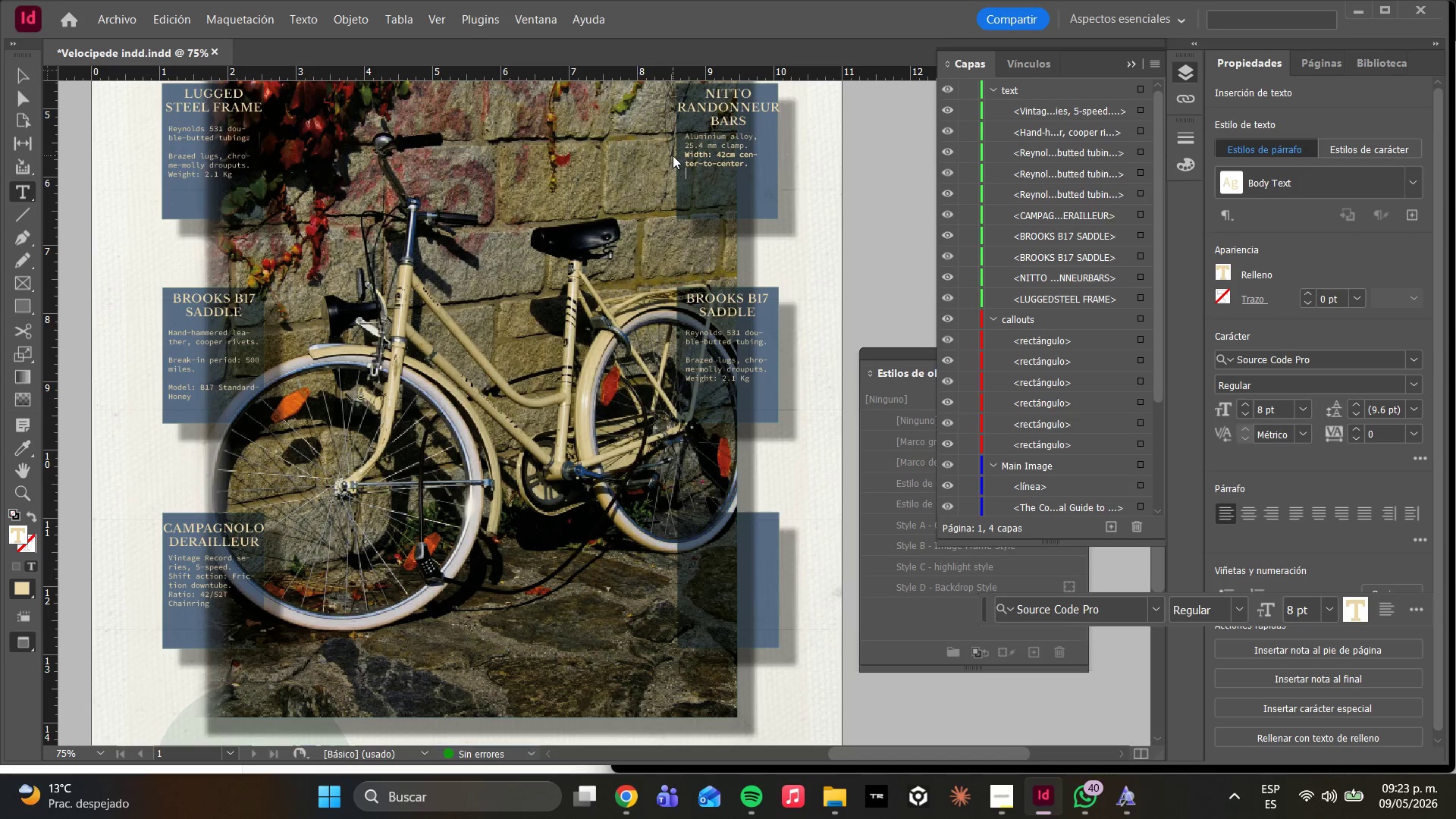 
type(Wrap> Leather bar tape)
 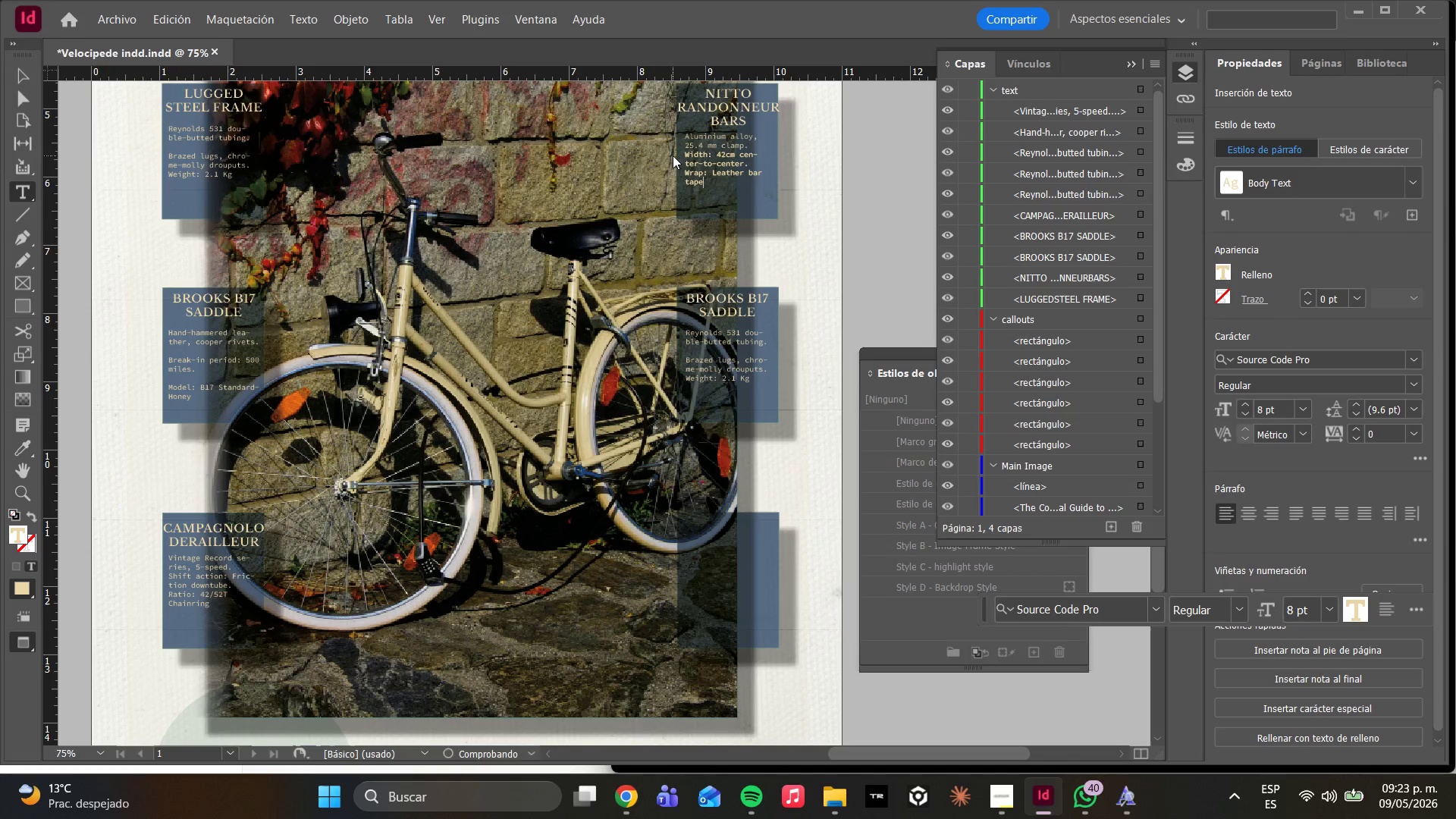 
wait(55.31)
 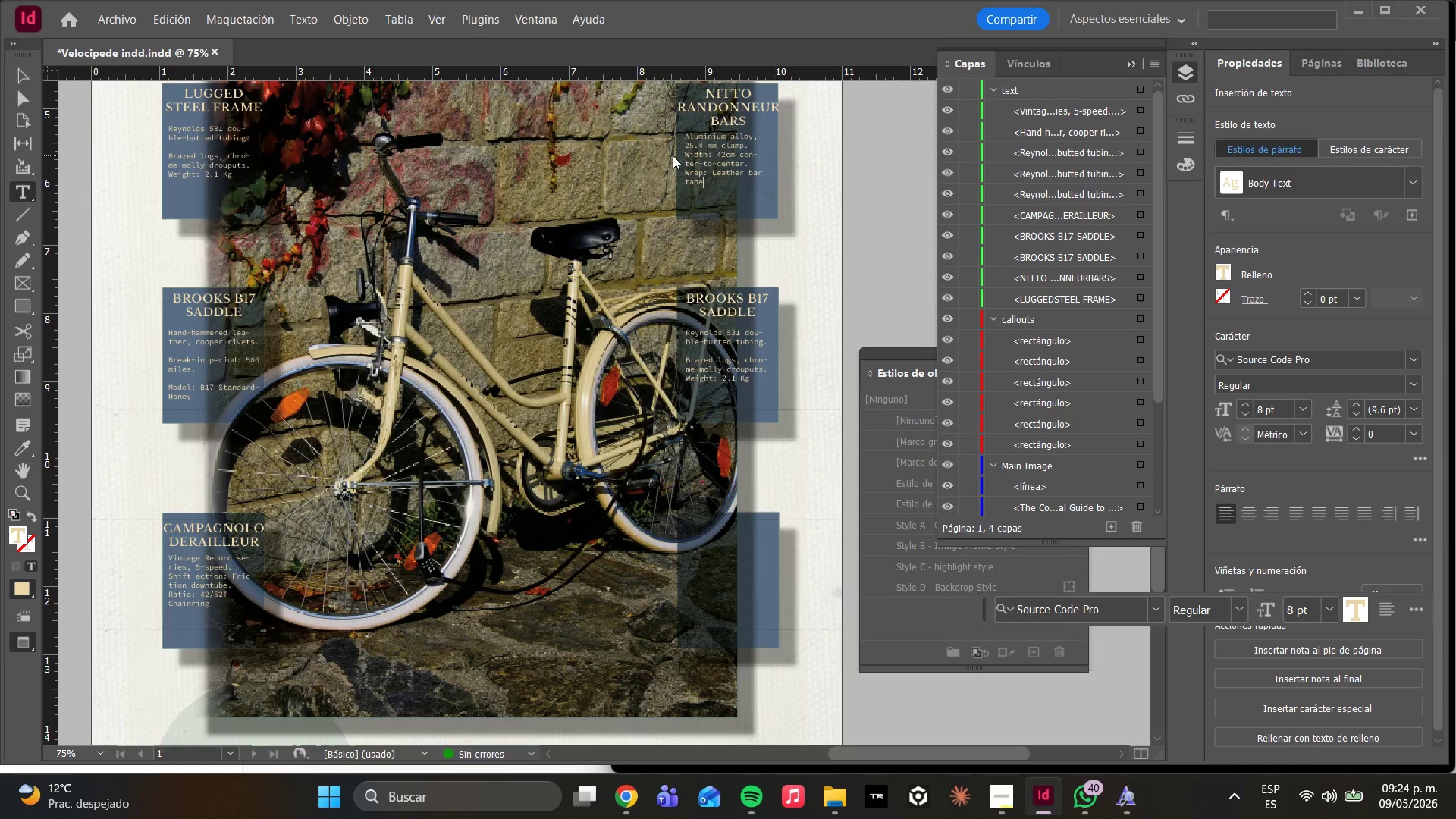 
left_click([28, 104])
 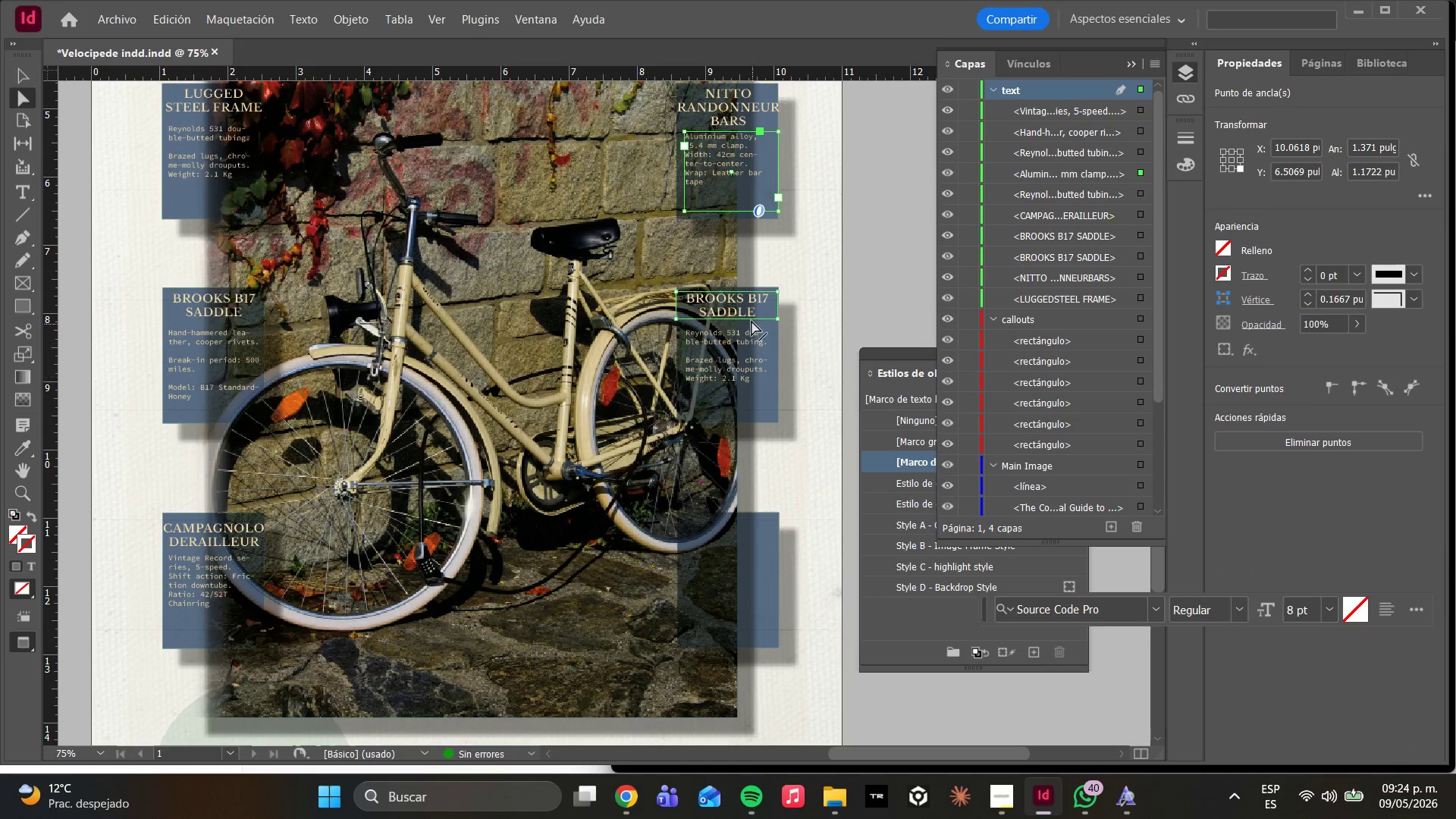 
left_click([742, 306])
 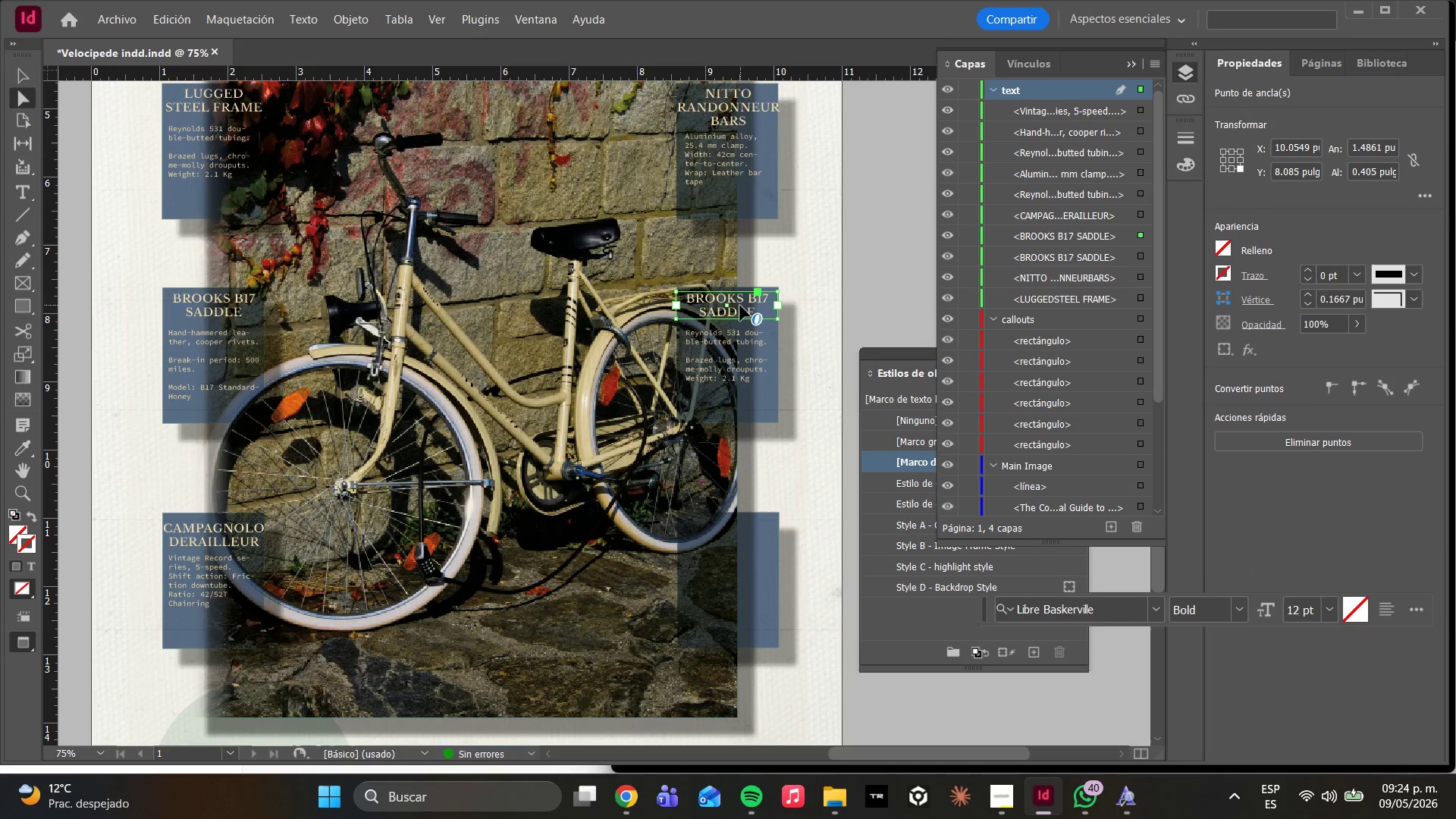 
double_click([732, 303])
 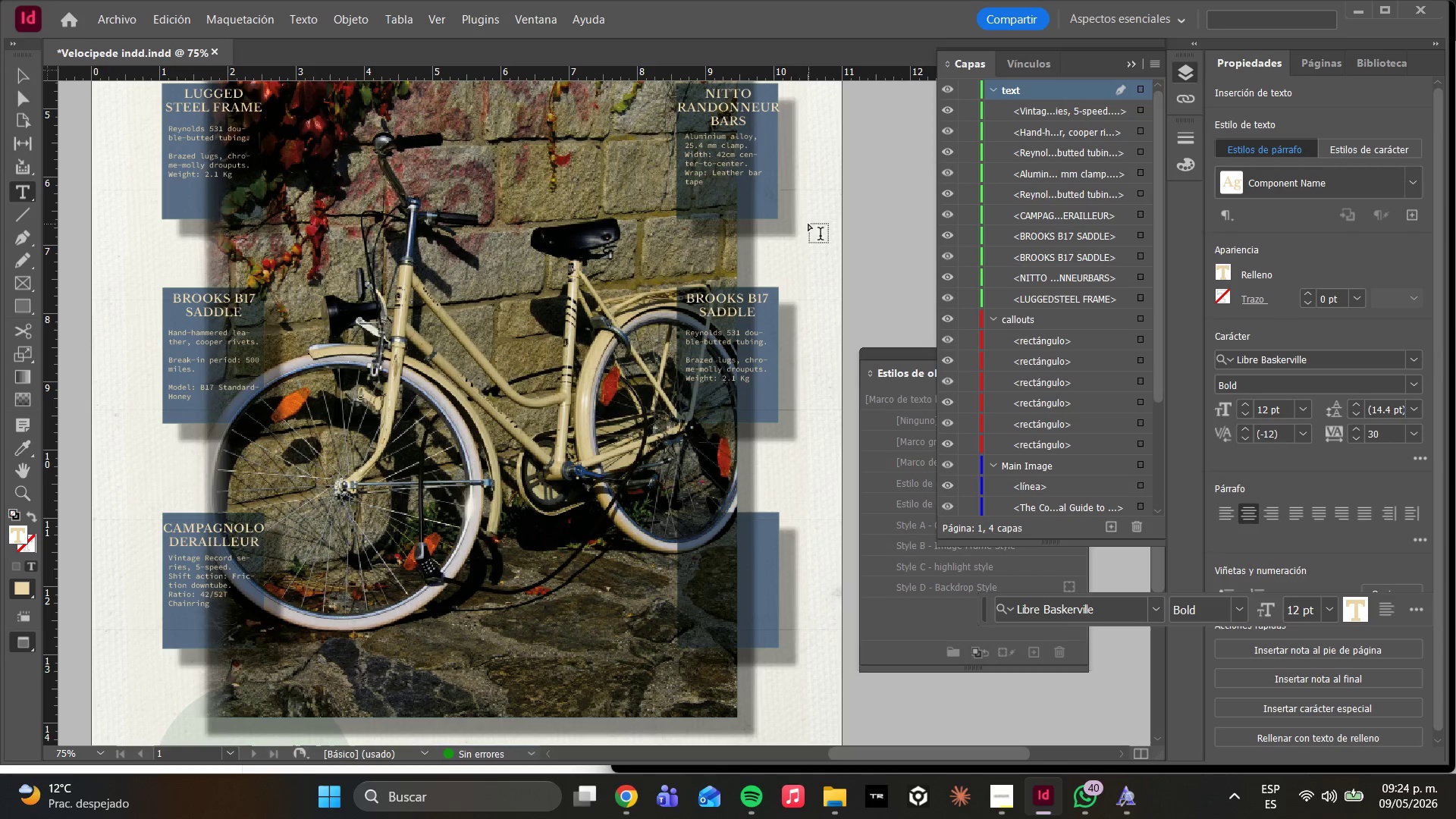 
wait(28.64)
 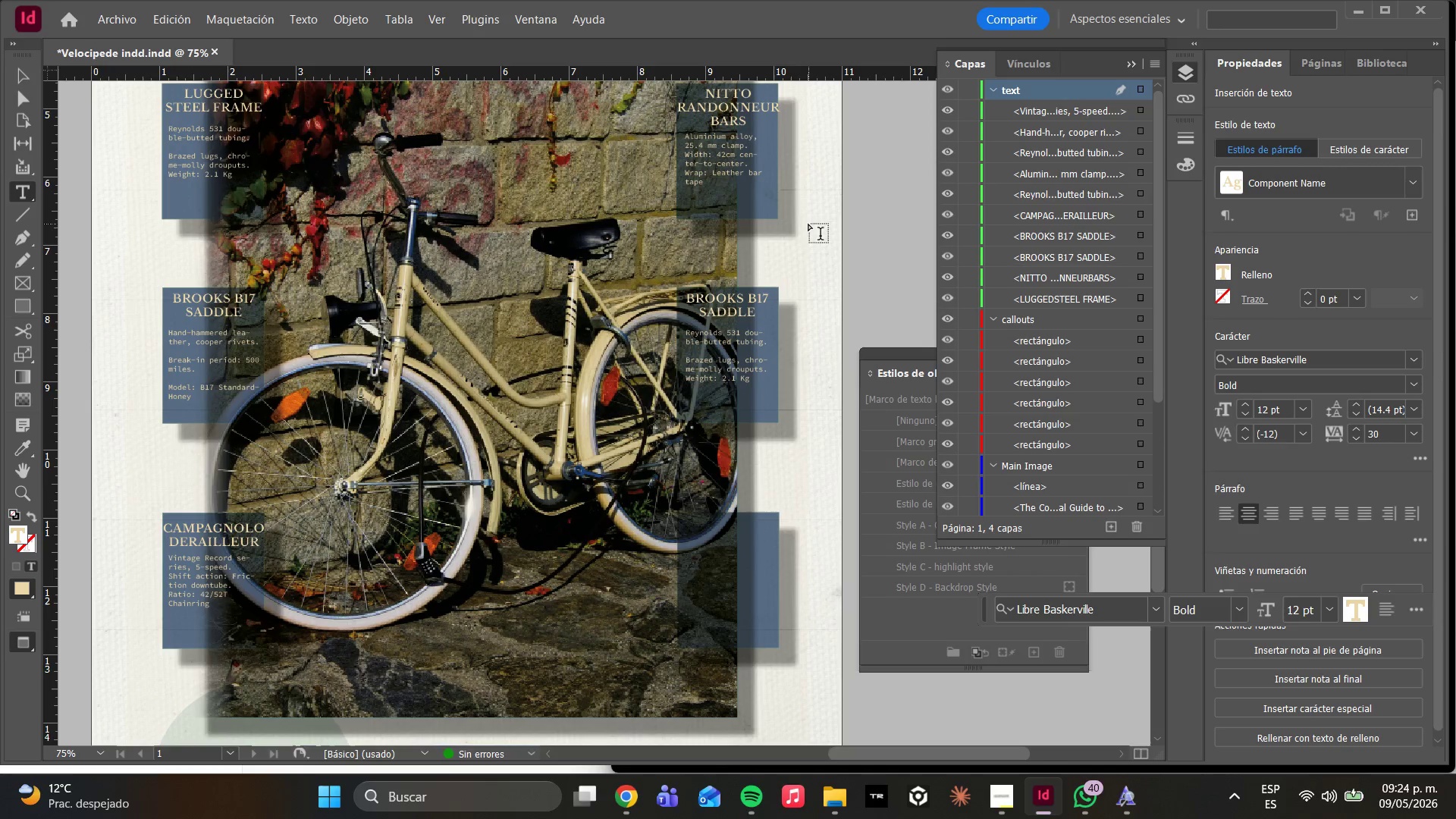 
left_click([747, 300])
 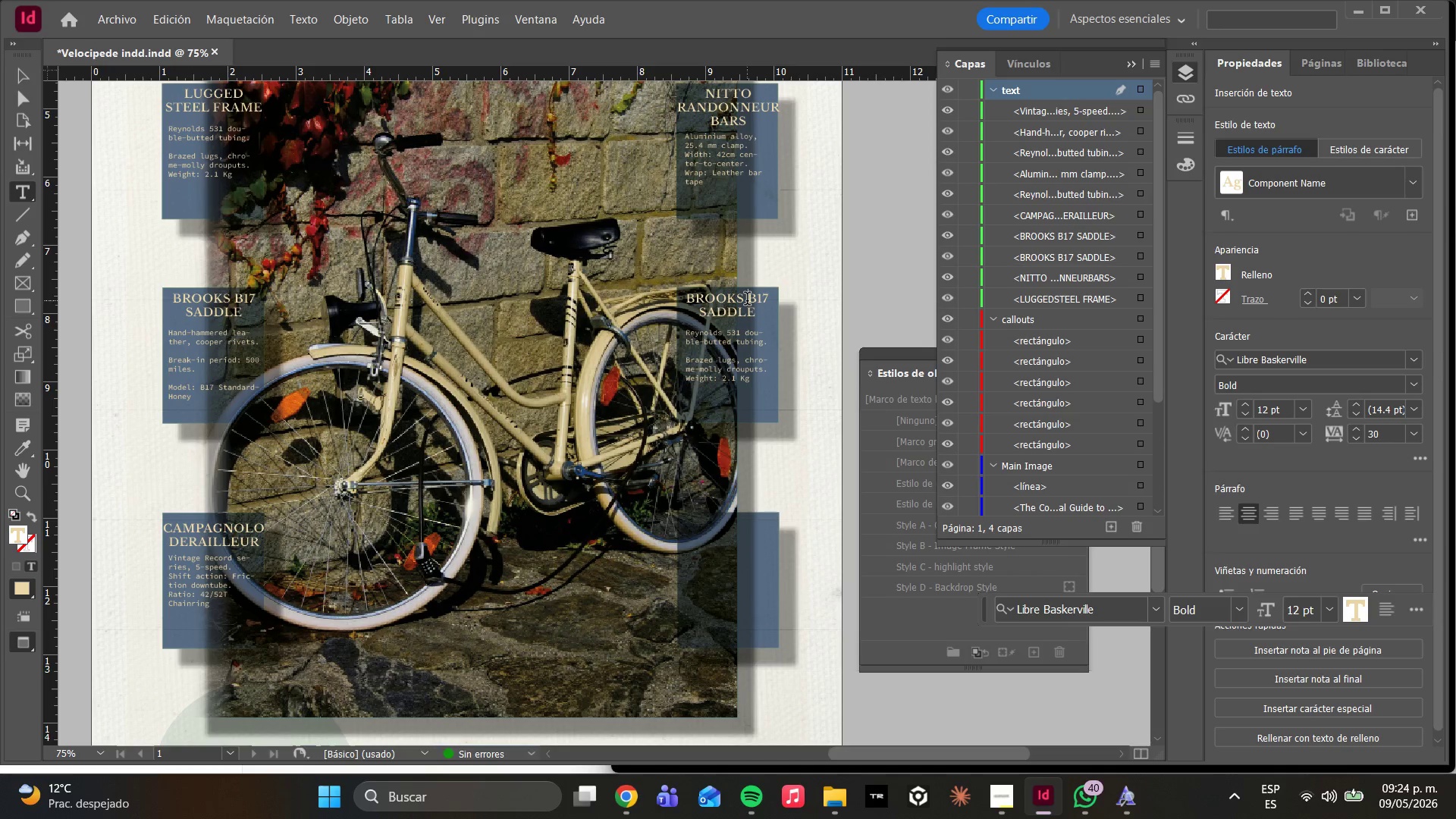 
key(Control+A)
 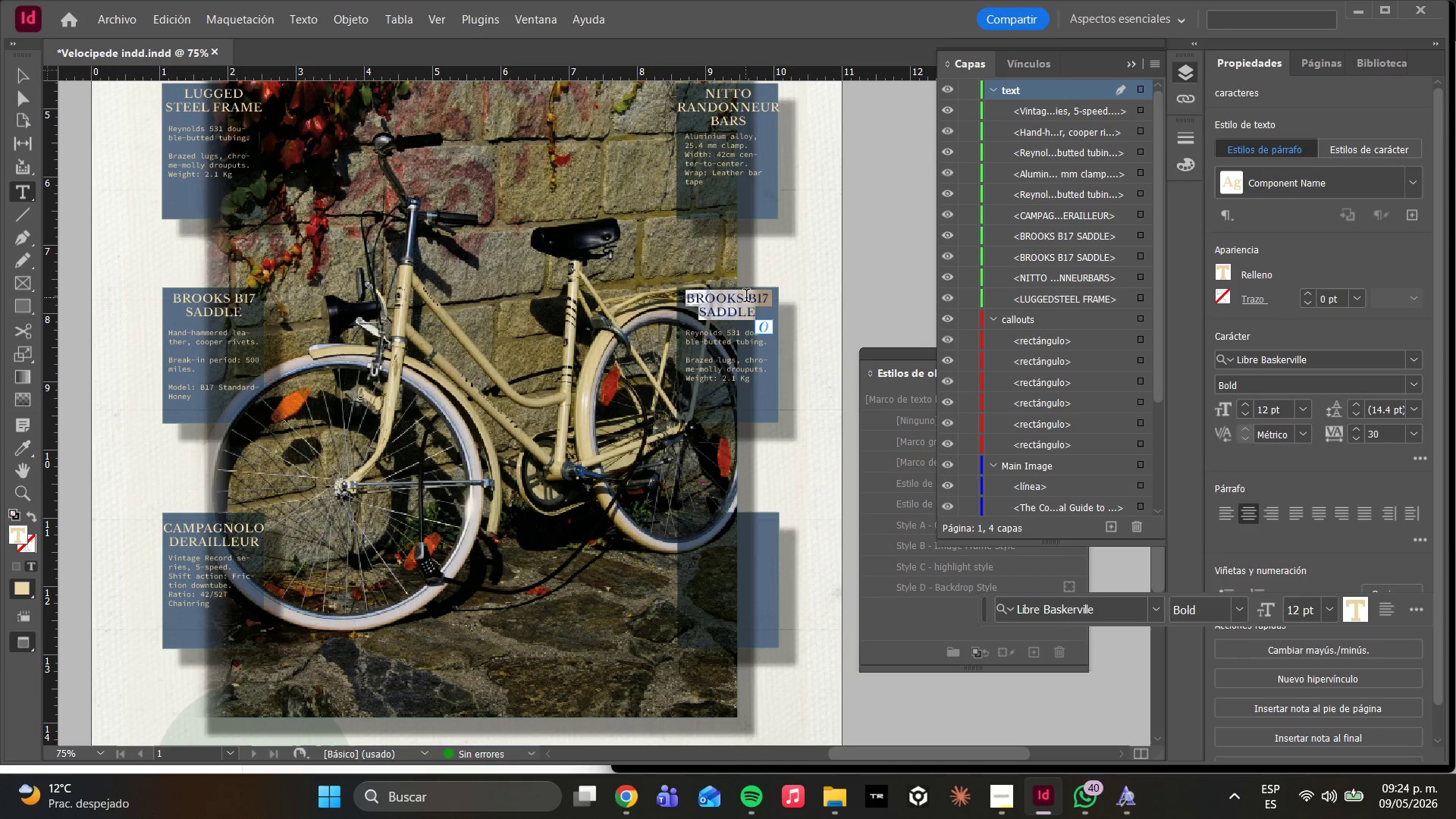 
type(MAVIC OPEN PRO RIMS)
 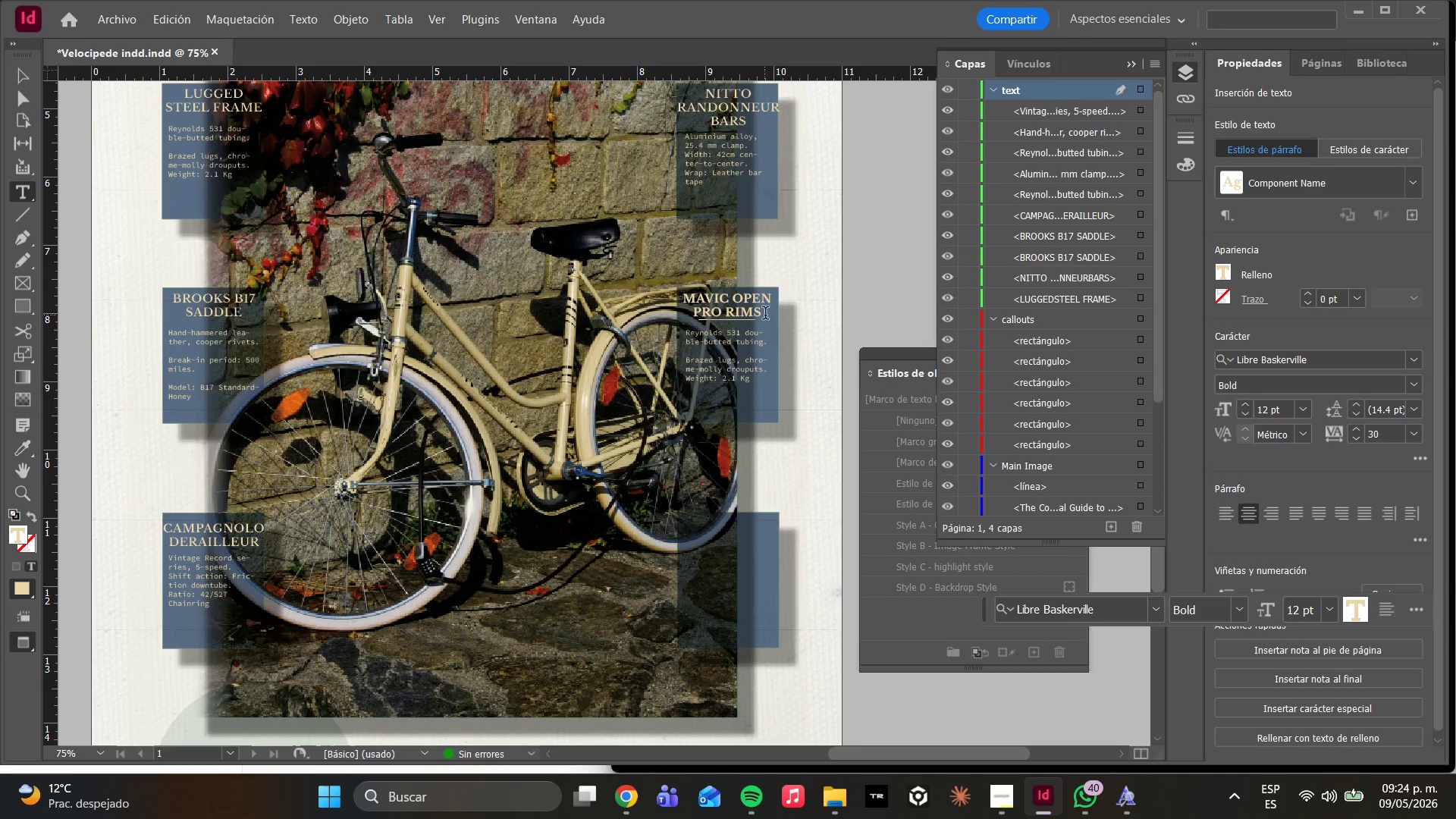 
left_click([739, 362])
 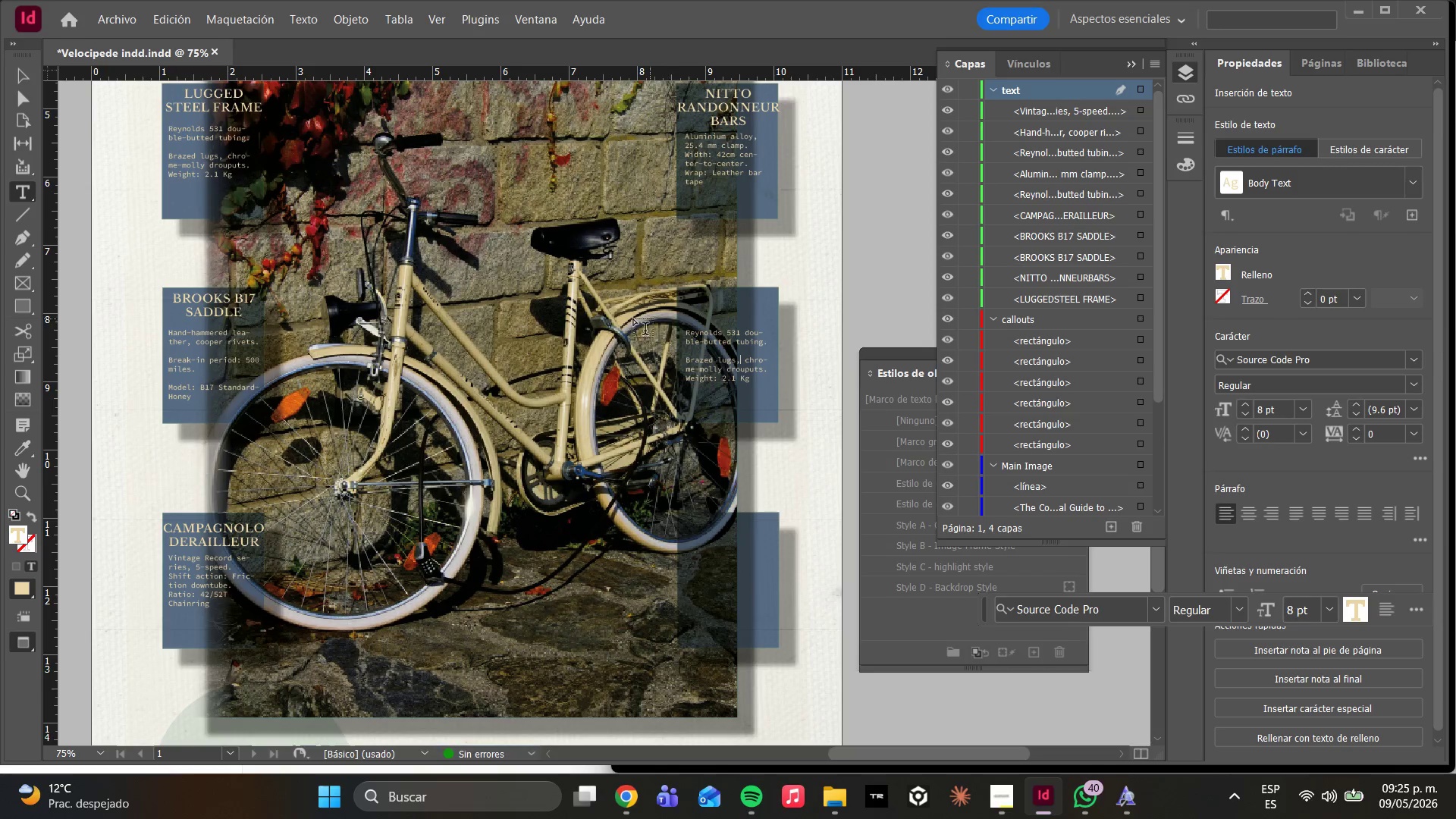 
left_click_drag(start_coordinate=[17, 102], to_coordinate=[20, 105])
 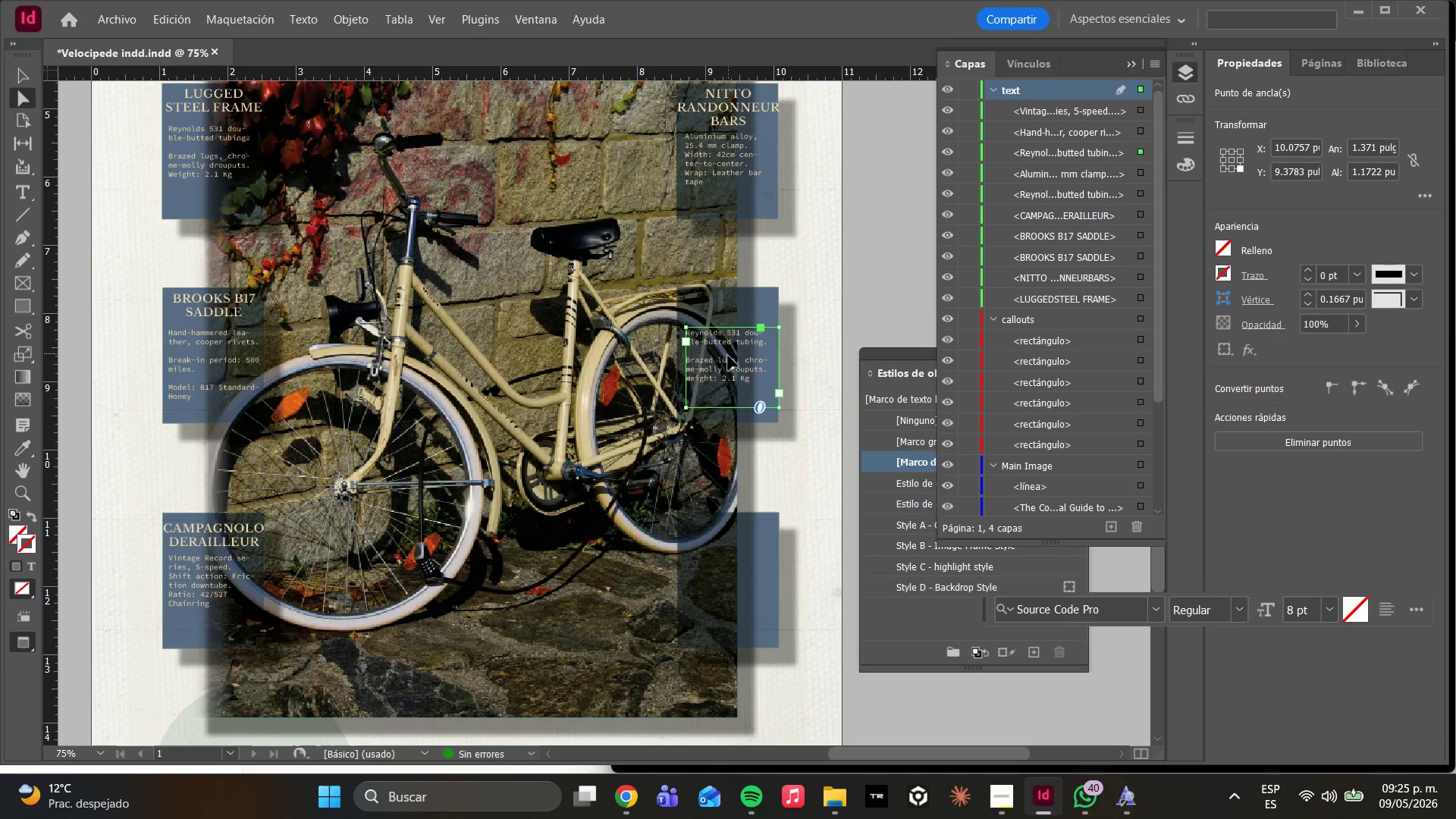 
double_click([728, 356])
 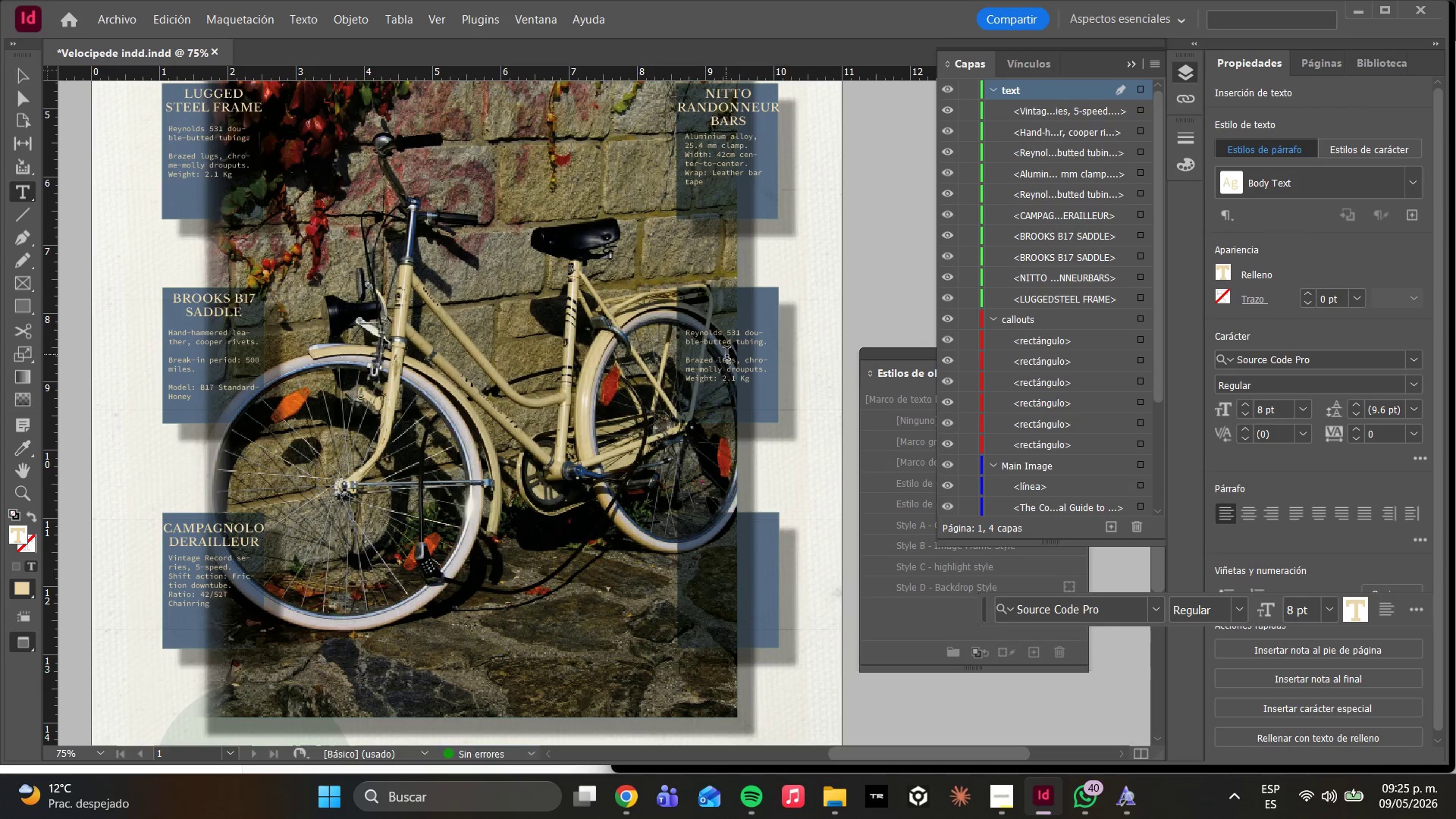 
key(Control+A)
 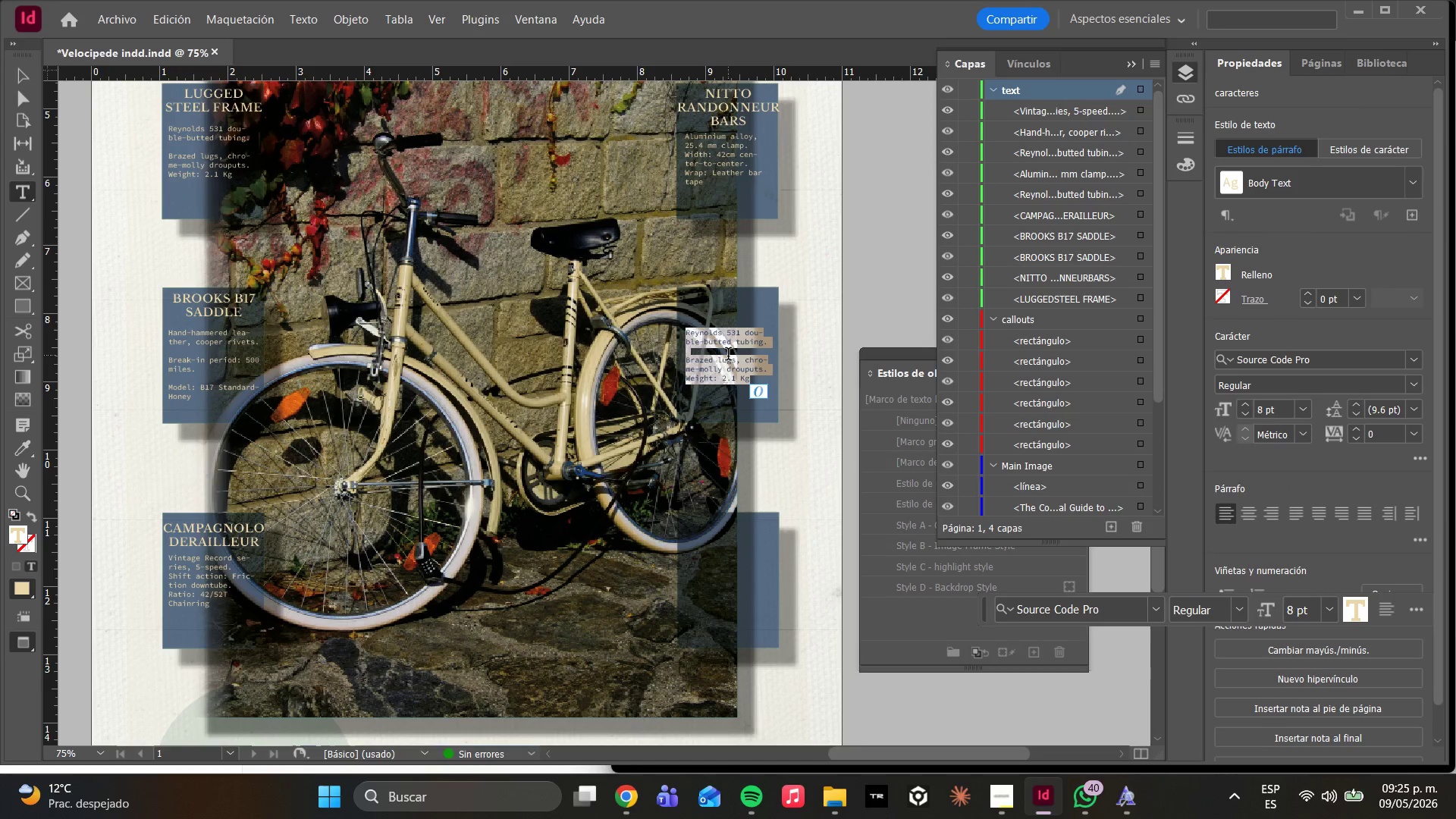 
type(32-hole, silver)
 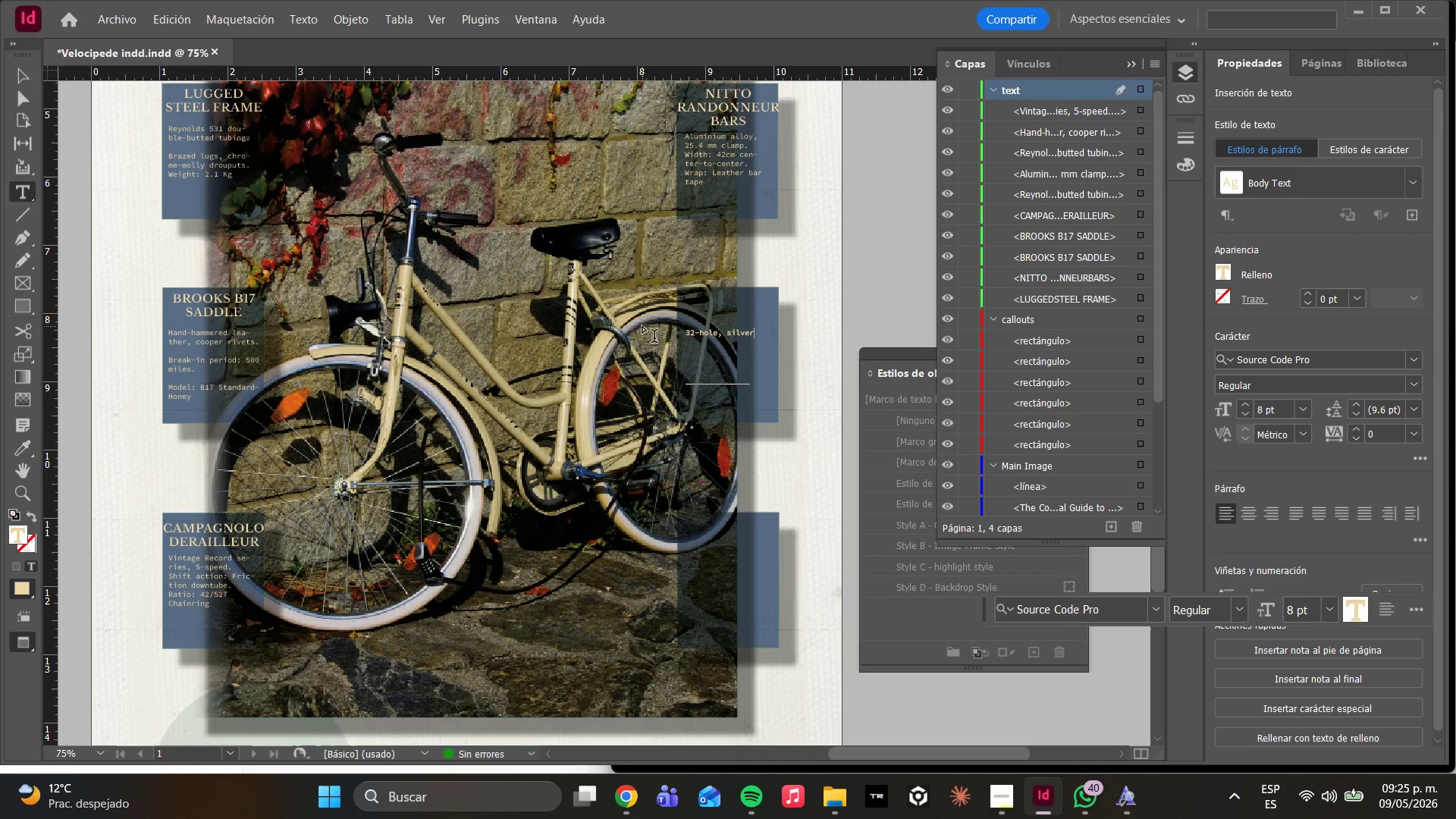 
double_click([726, 306])
 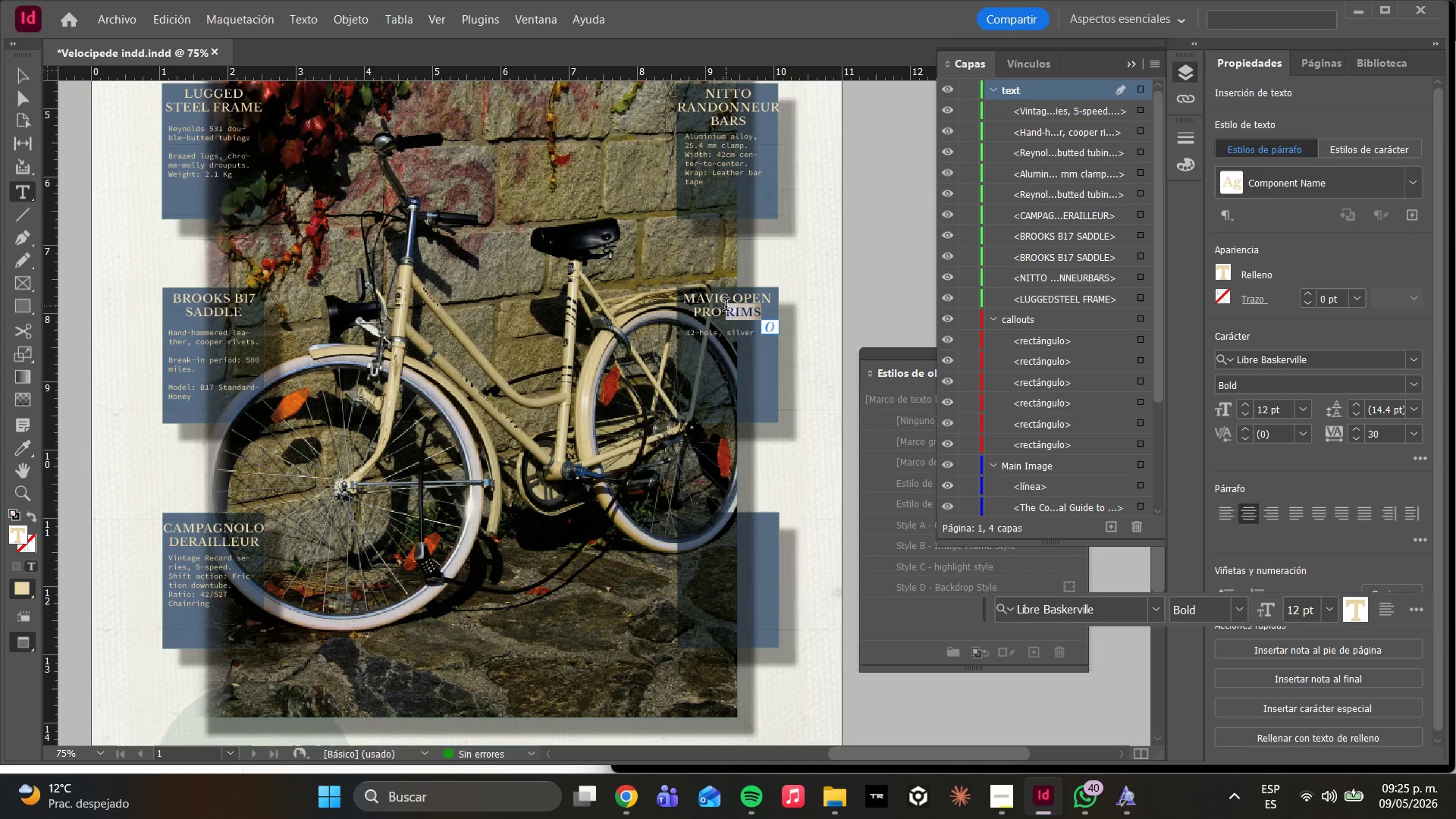 
left_click([726, 325])
 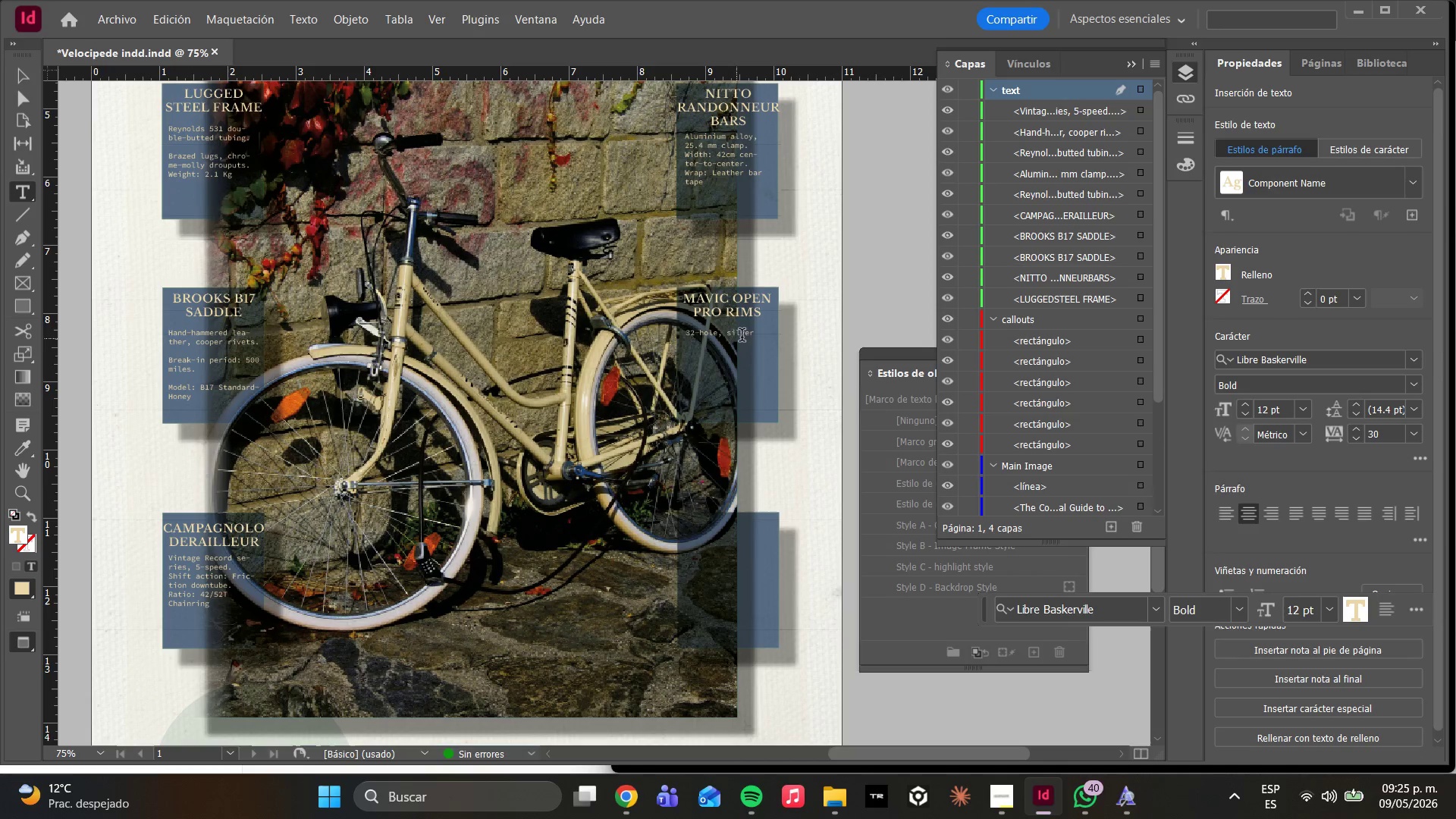 
left_click([750, 330])
 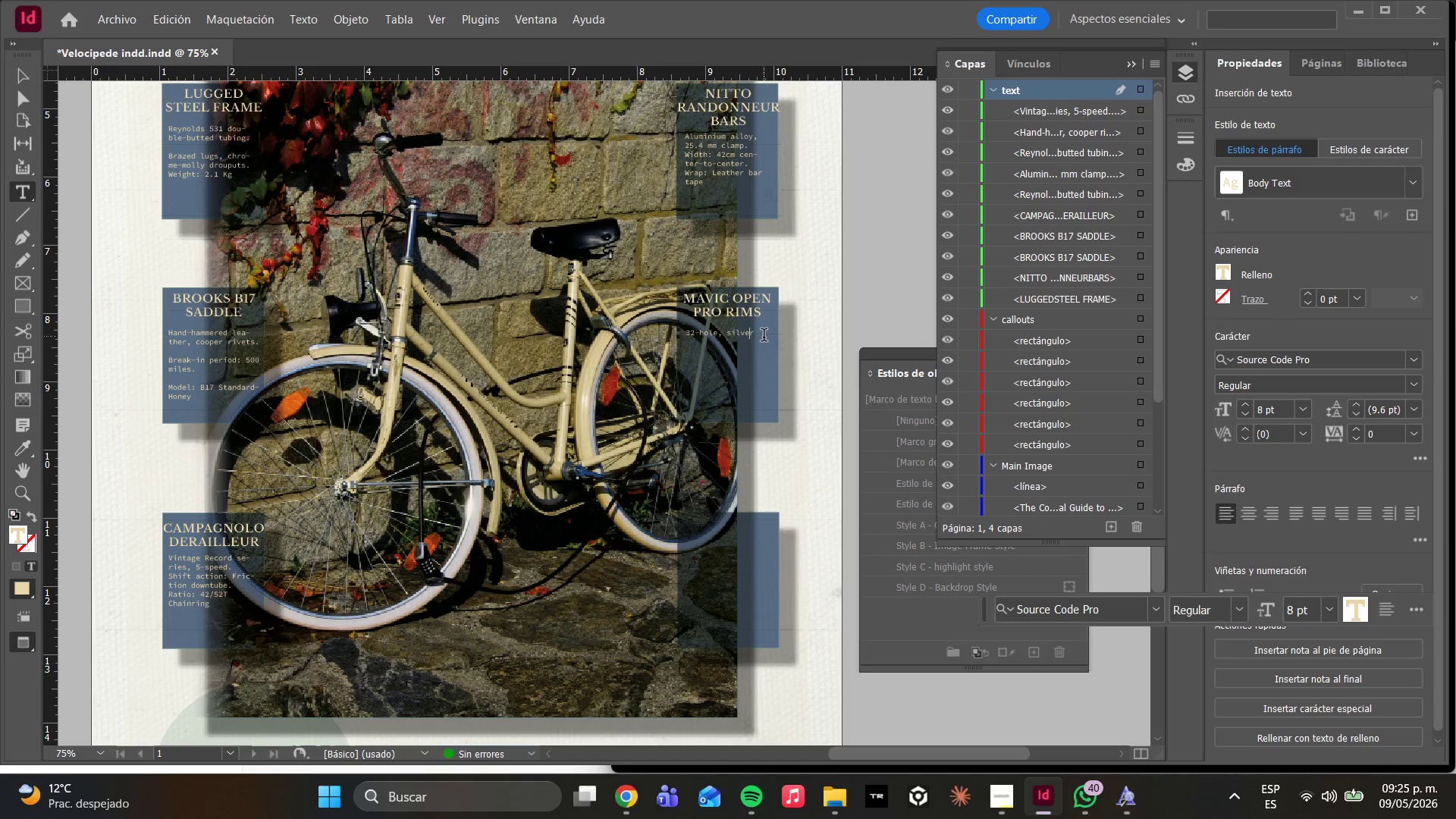 
left_click([758, 334])
 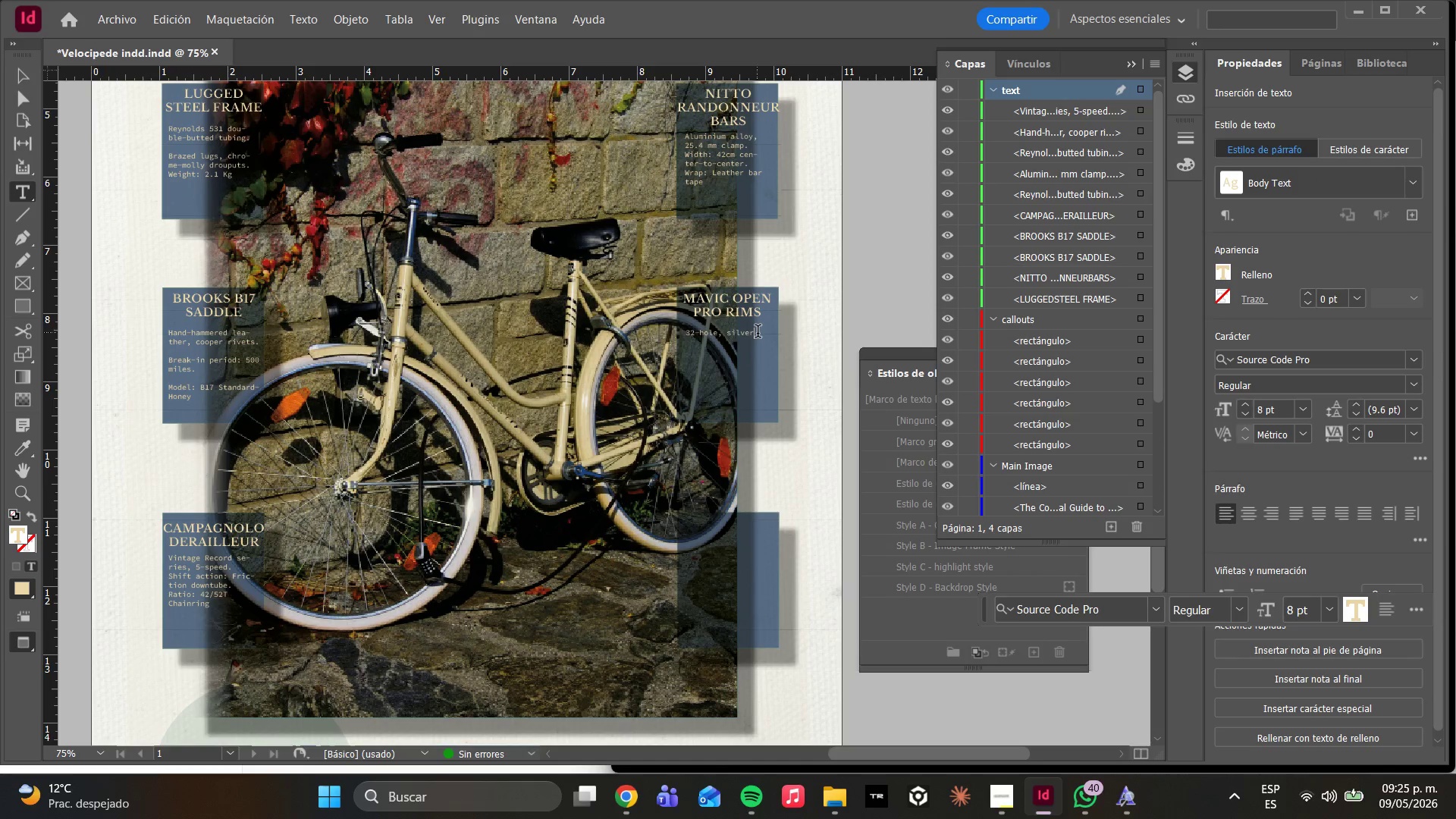 
type(c)
key(Backspace)
type( anodised)
 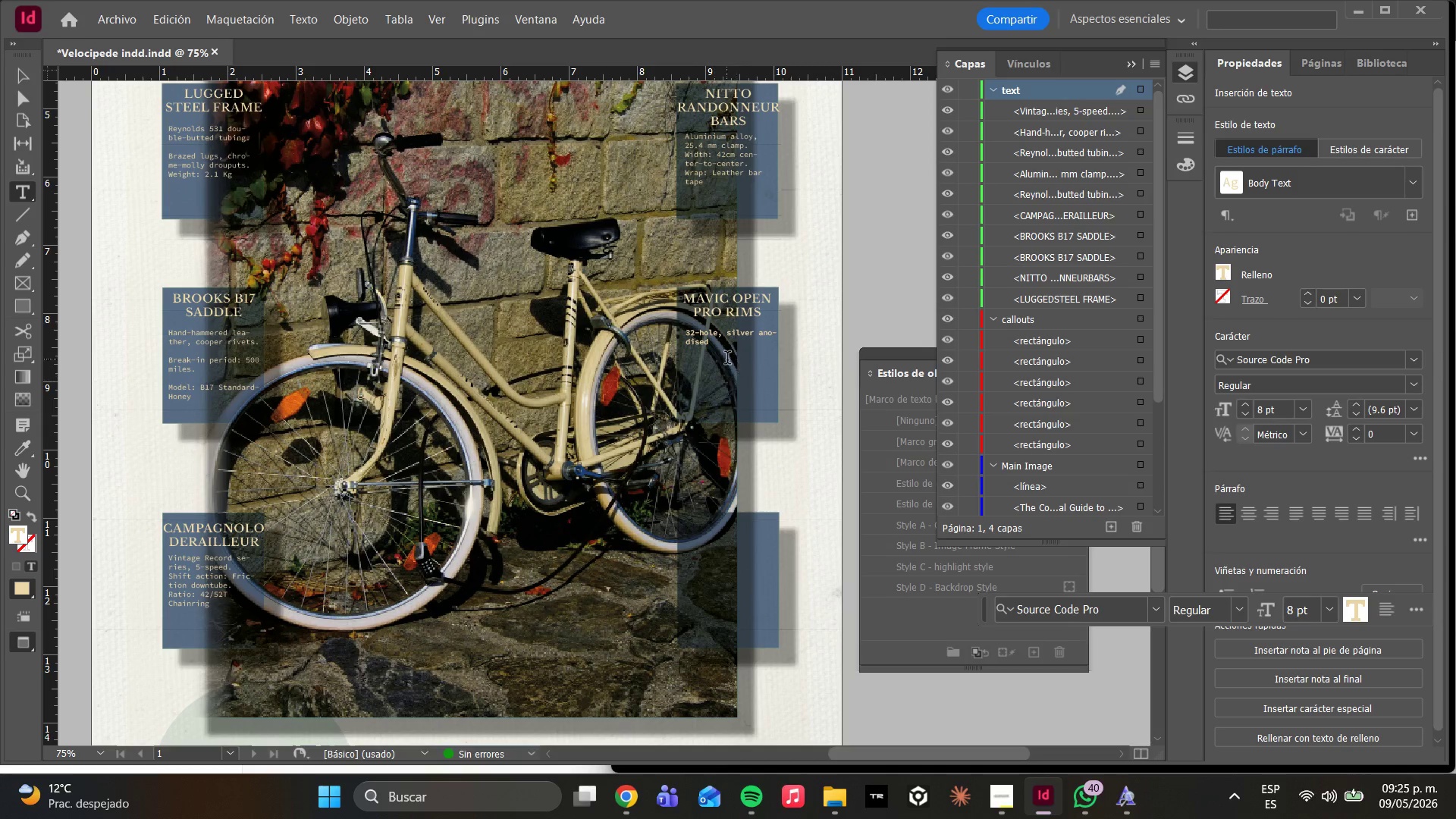 
left_click([758, 334])
 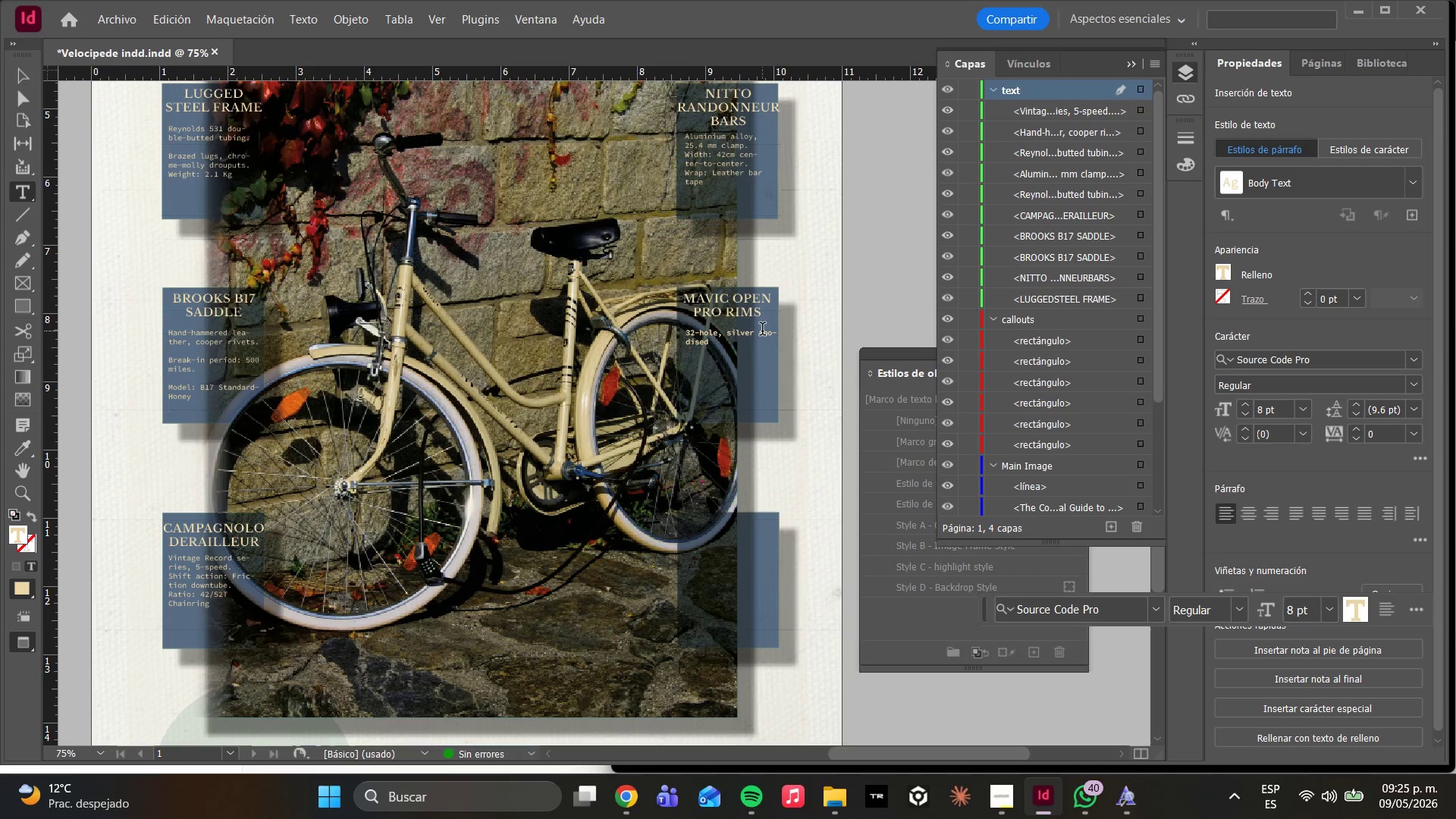 
key(Enter)
 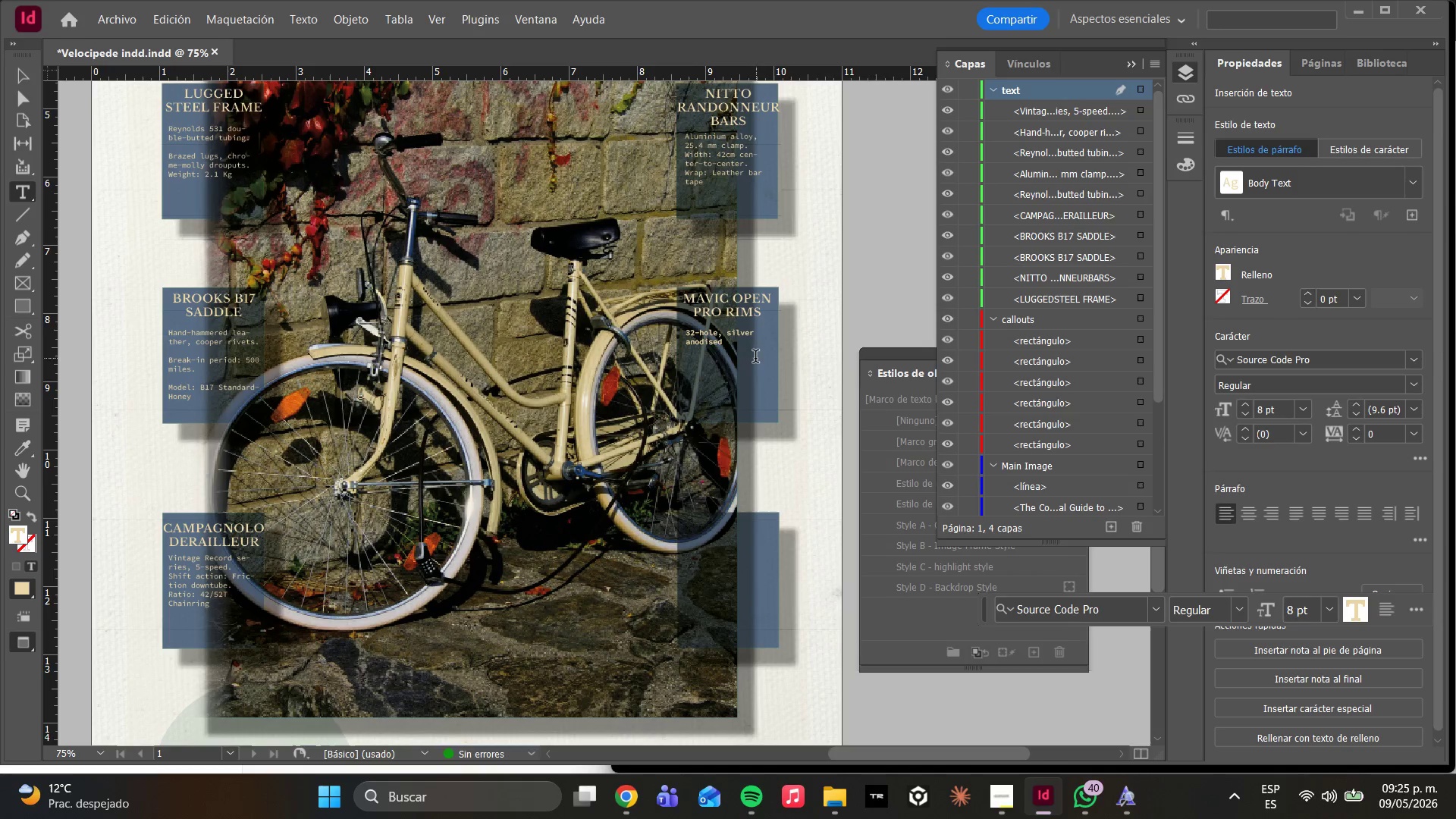 
left_click([736, 343])
 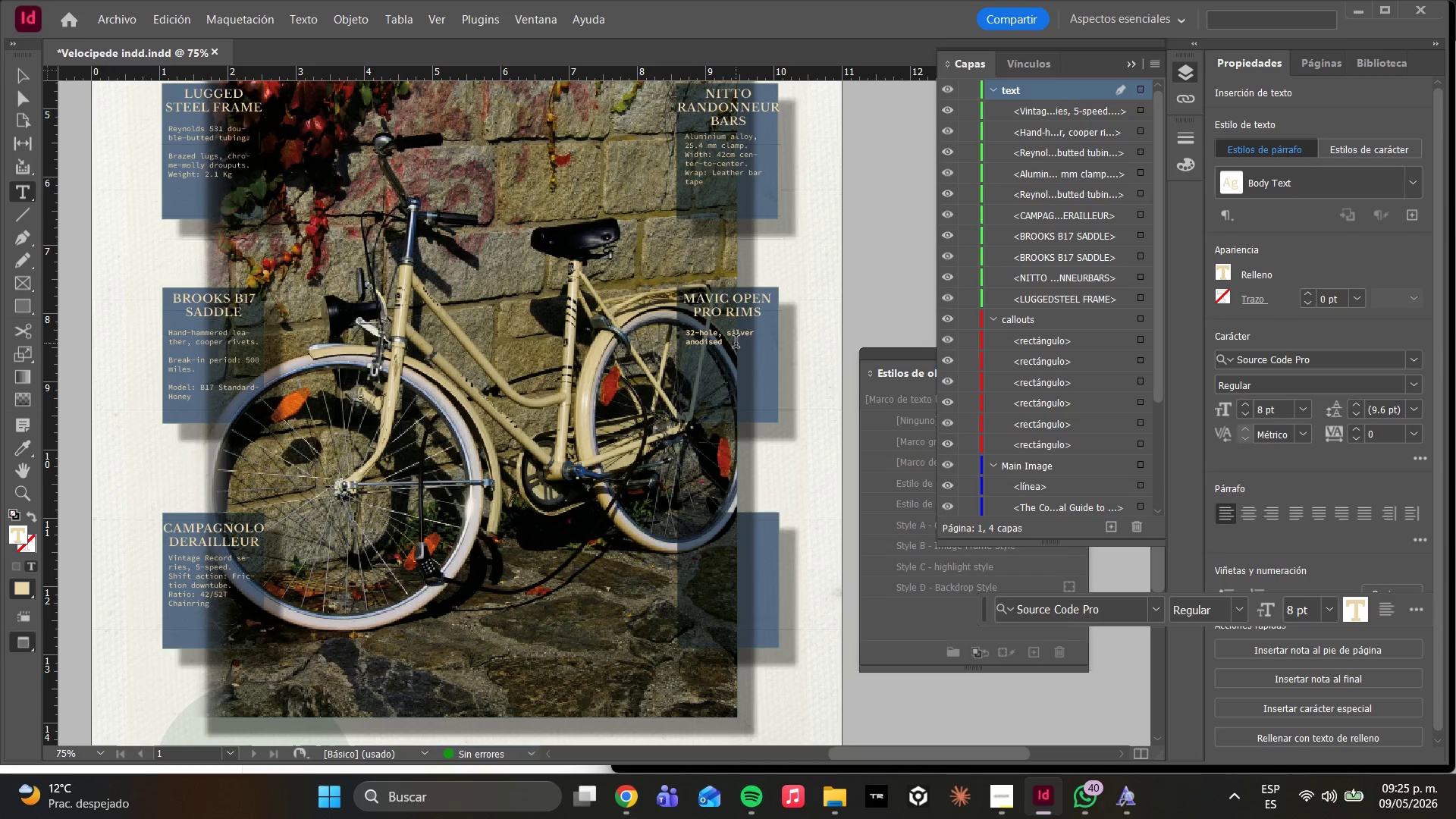 
type( alloy.)
 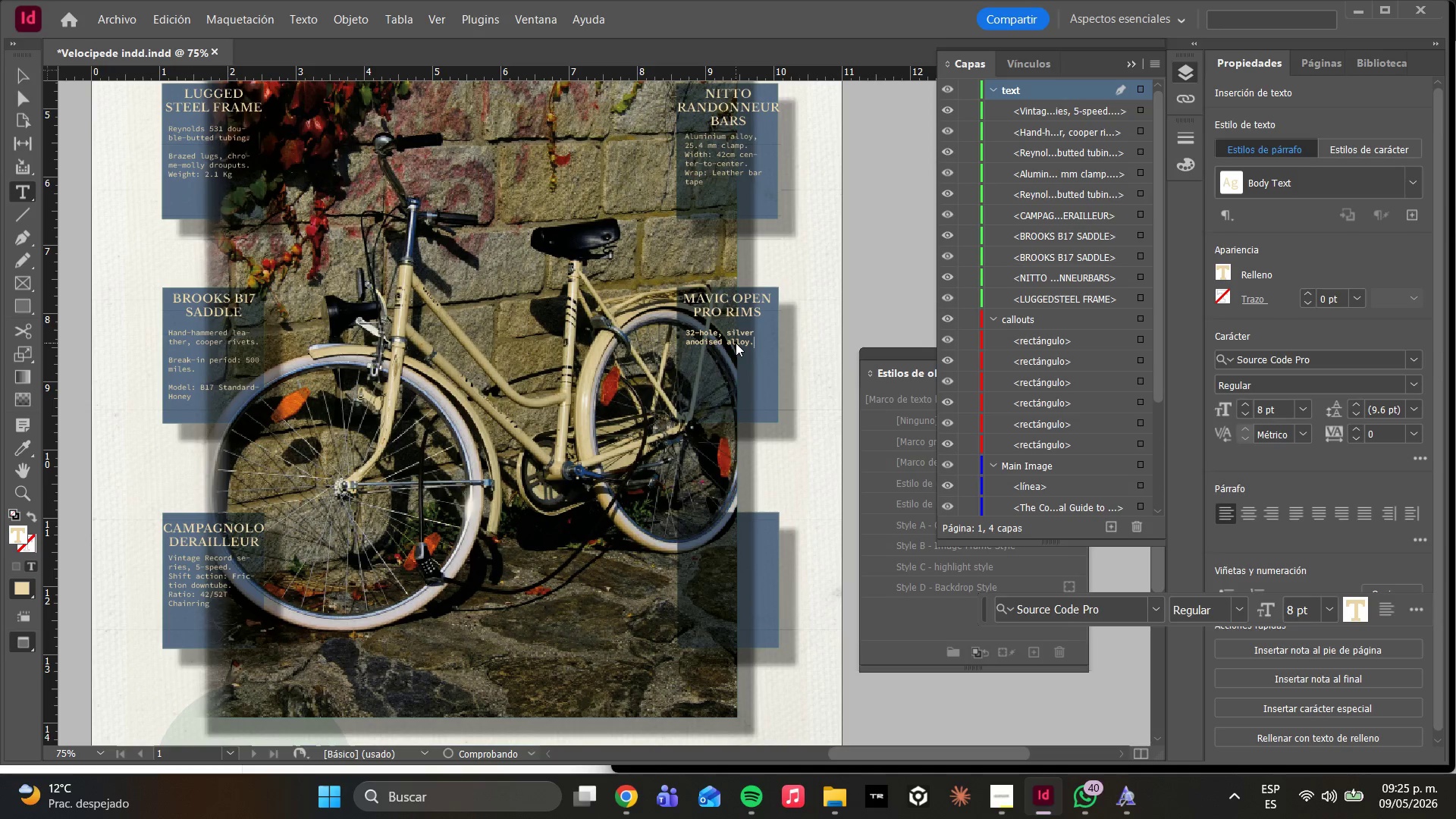 
key(Enter)
 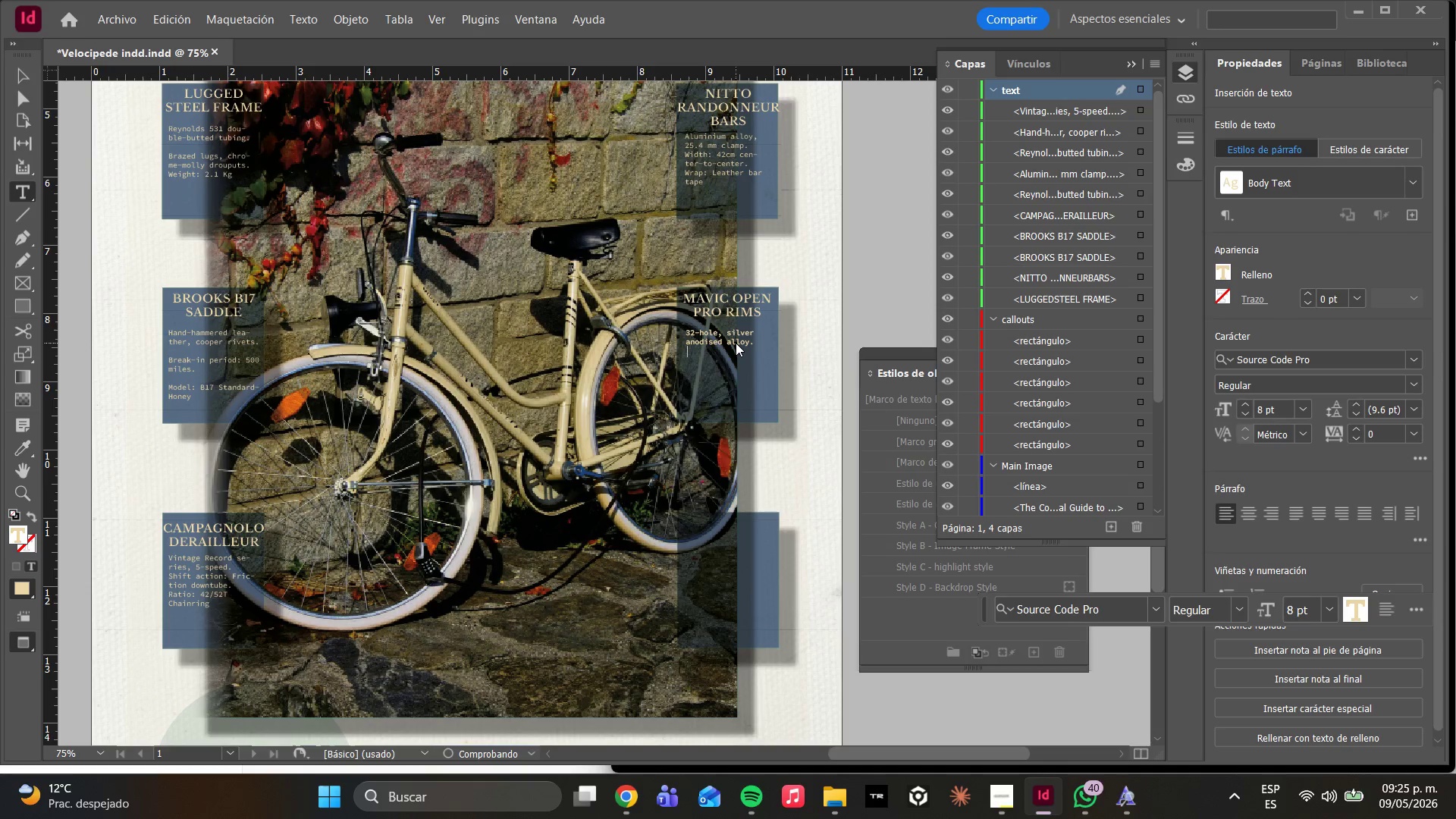 
type(Hubs> Shimano 600)
 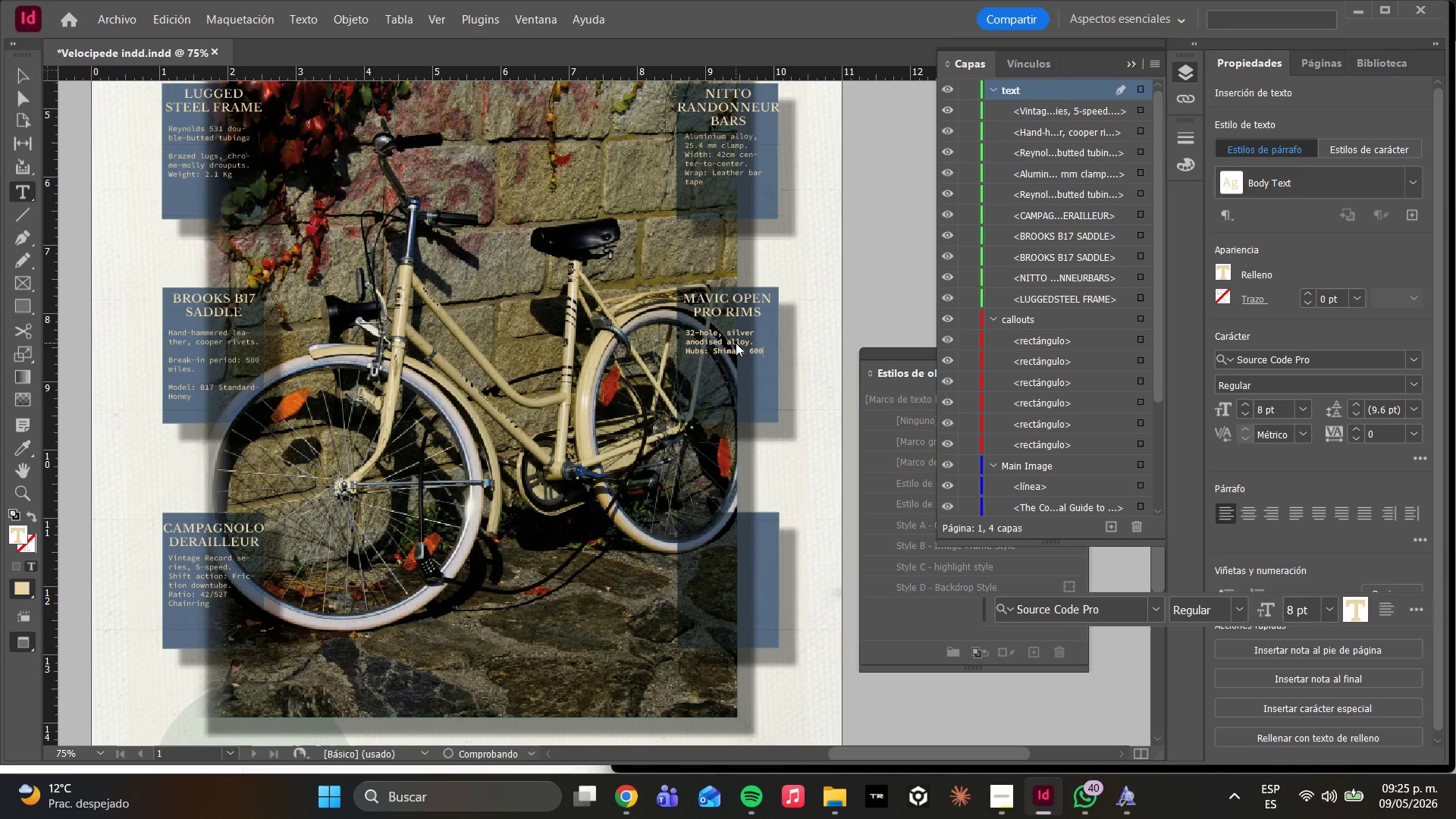 
key(Enter)
 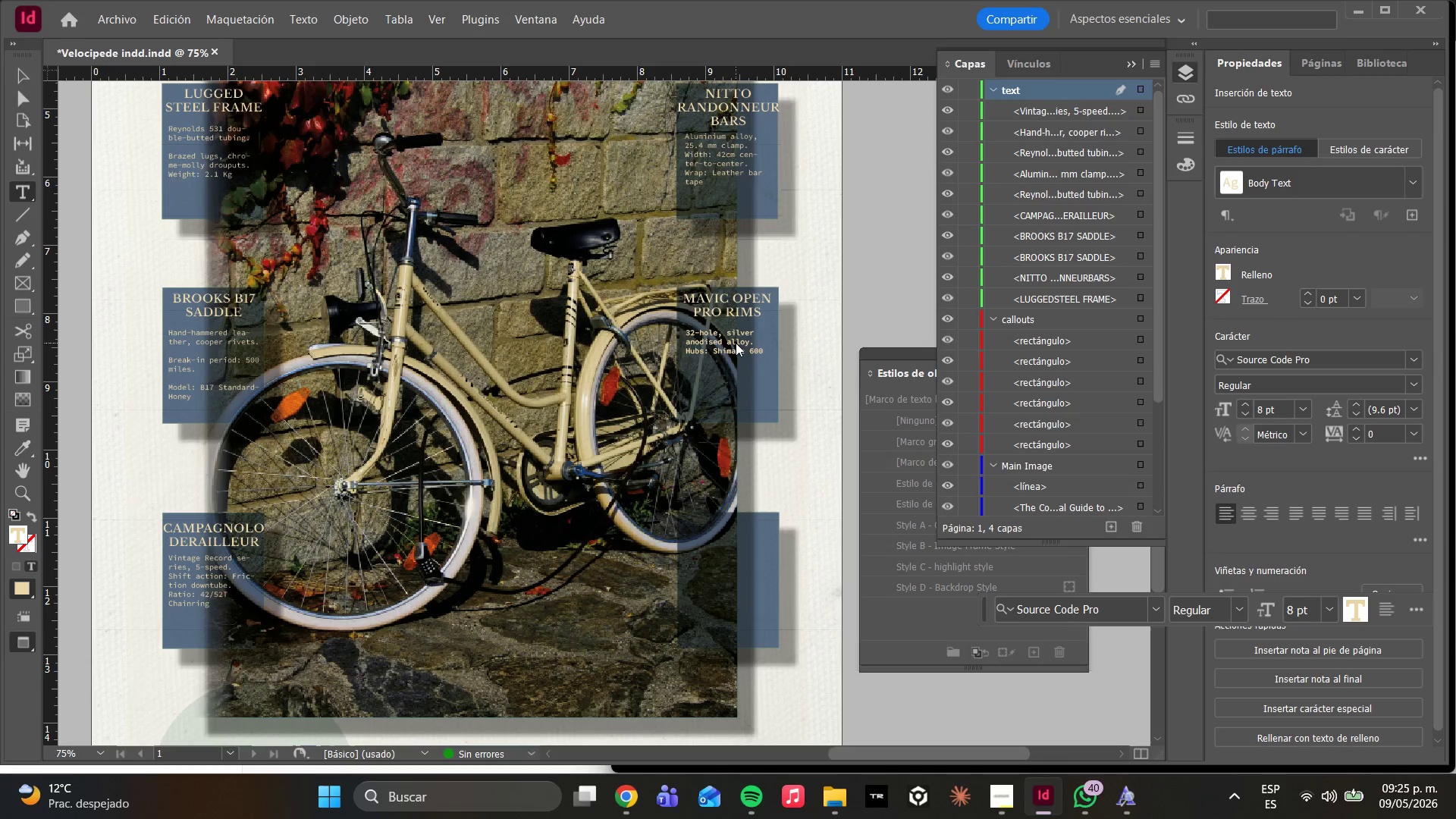 
type(series.)
 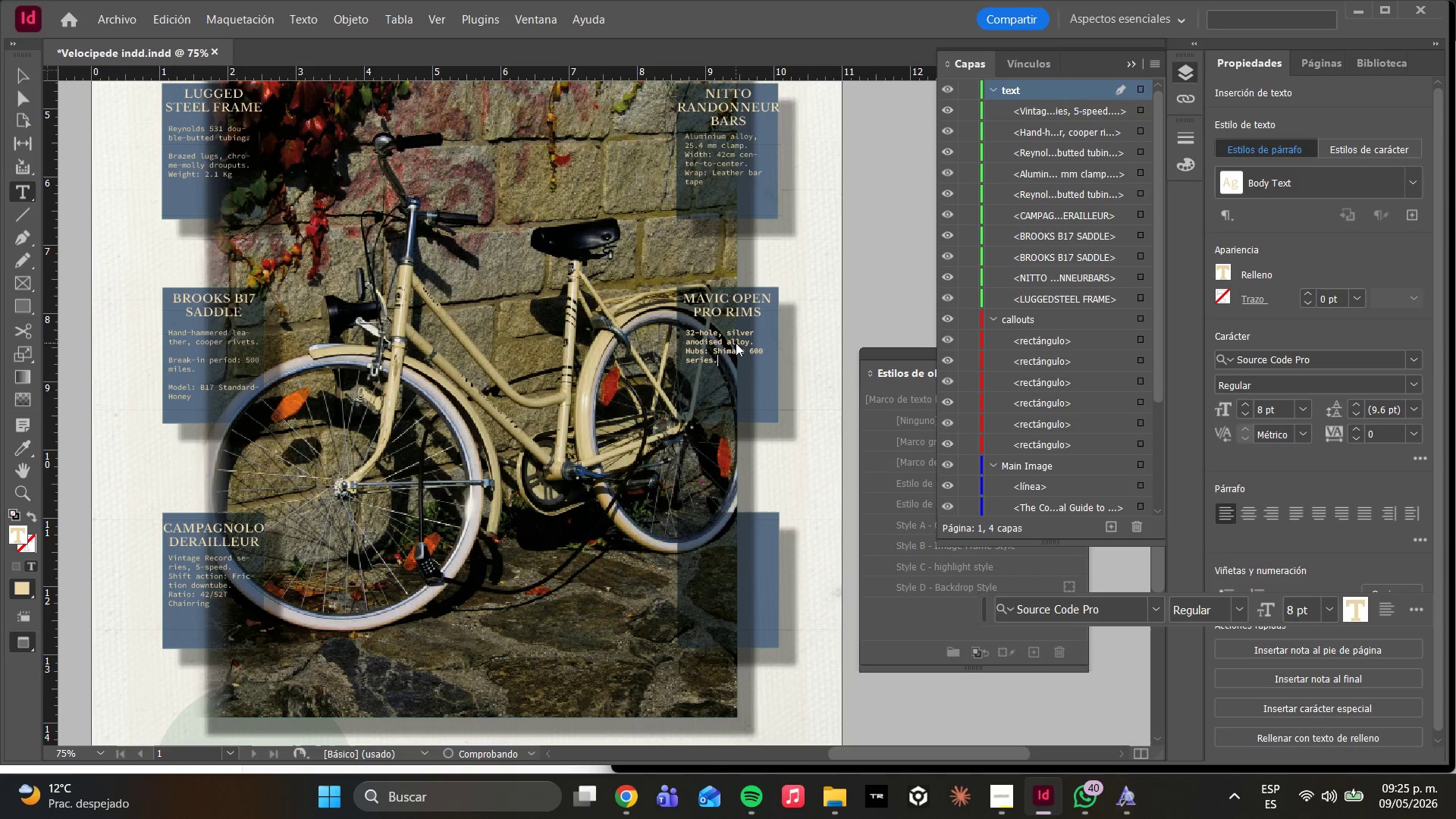 
key(Enter)
 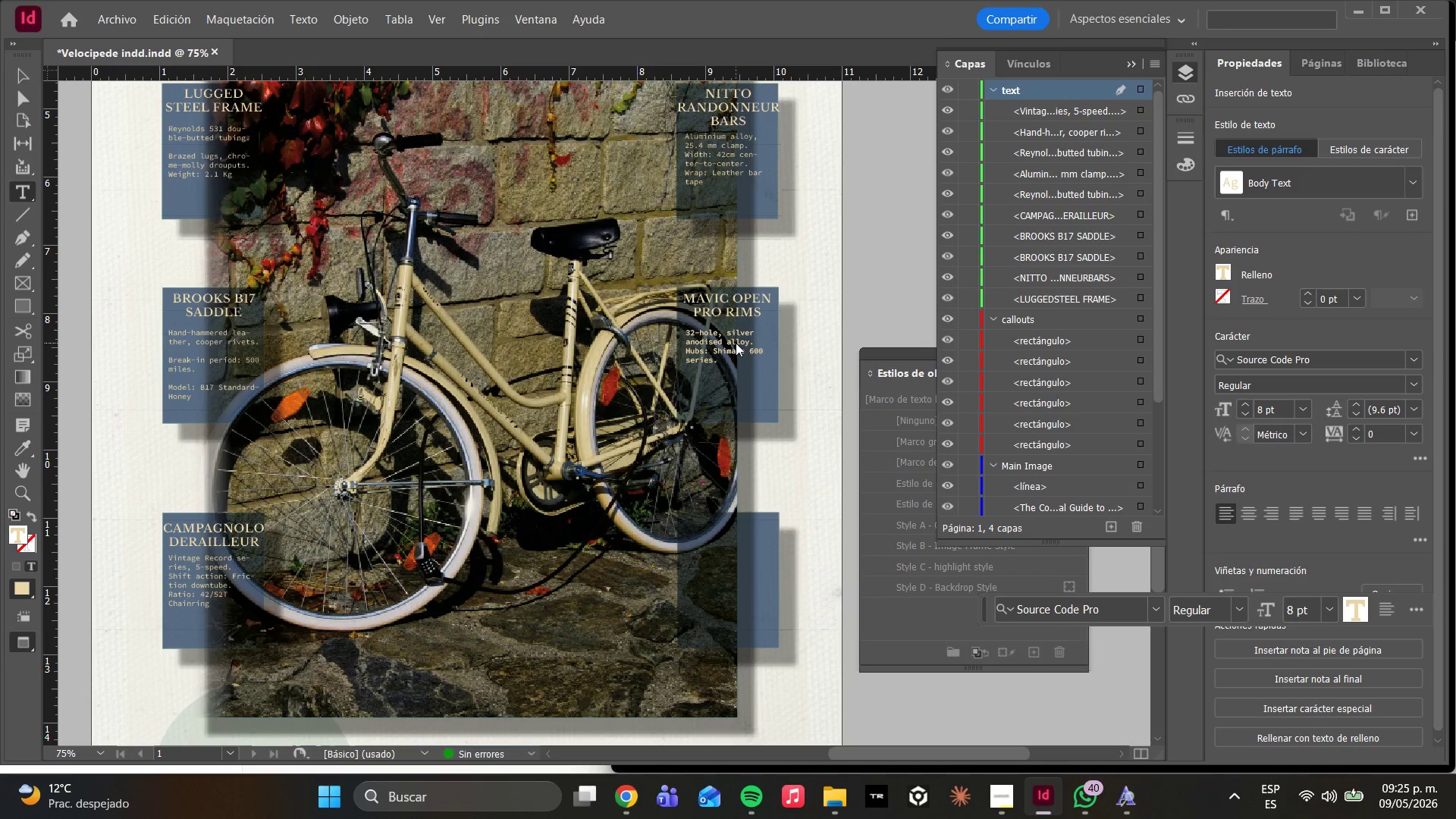 
type(Tyres> Para)
key(Backspace)
key(Backspace)
type(naracer 700)
 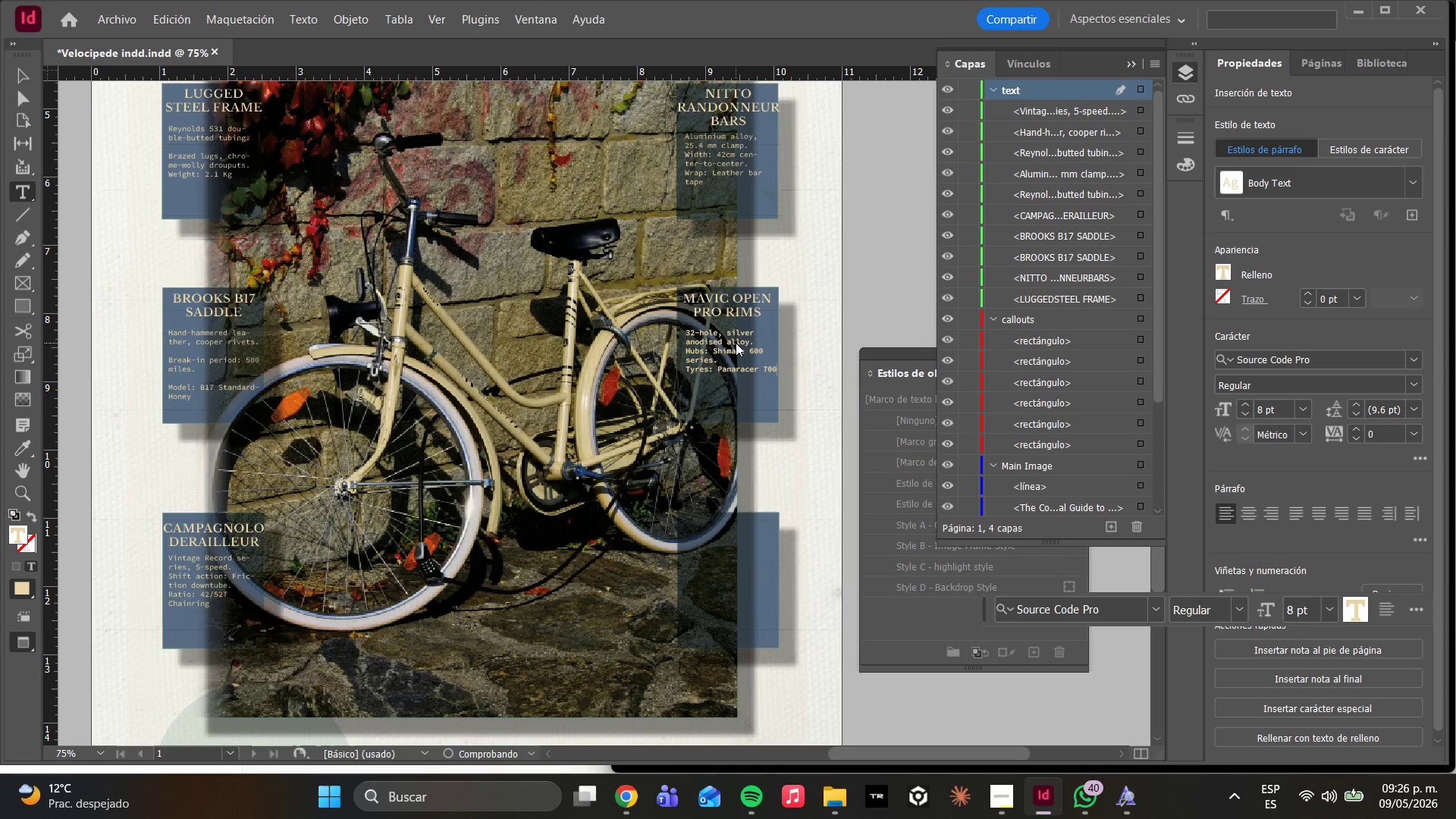 
key(ArrowLeft)
 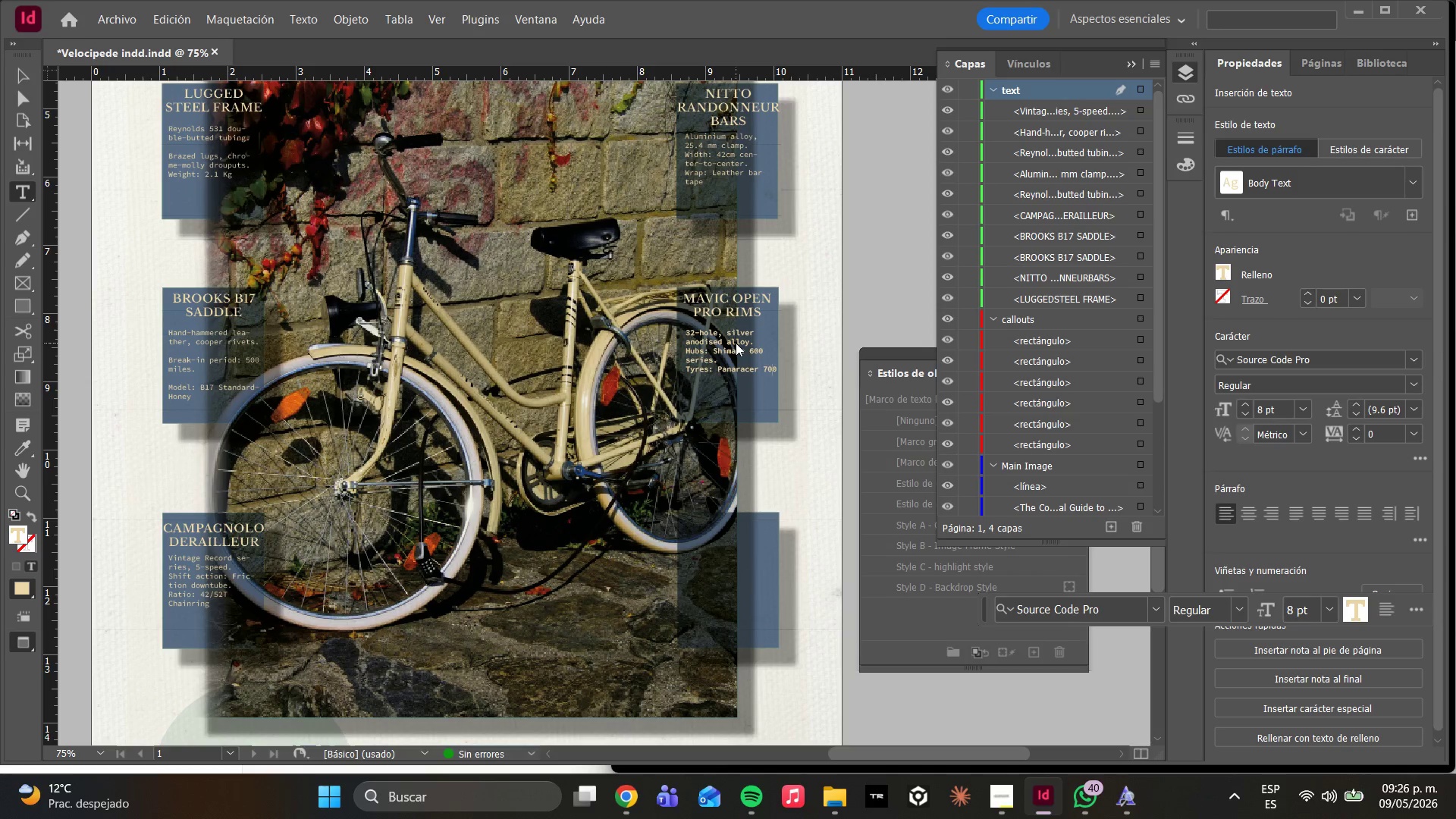 
key(ArrowLeft)
 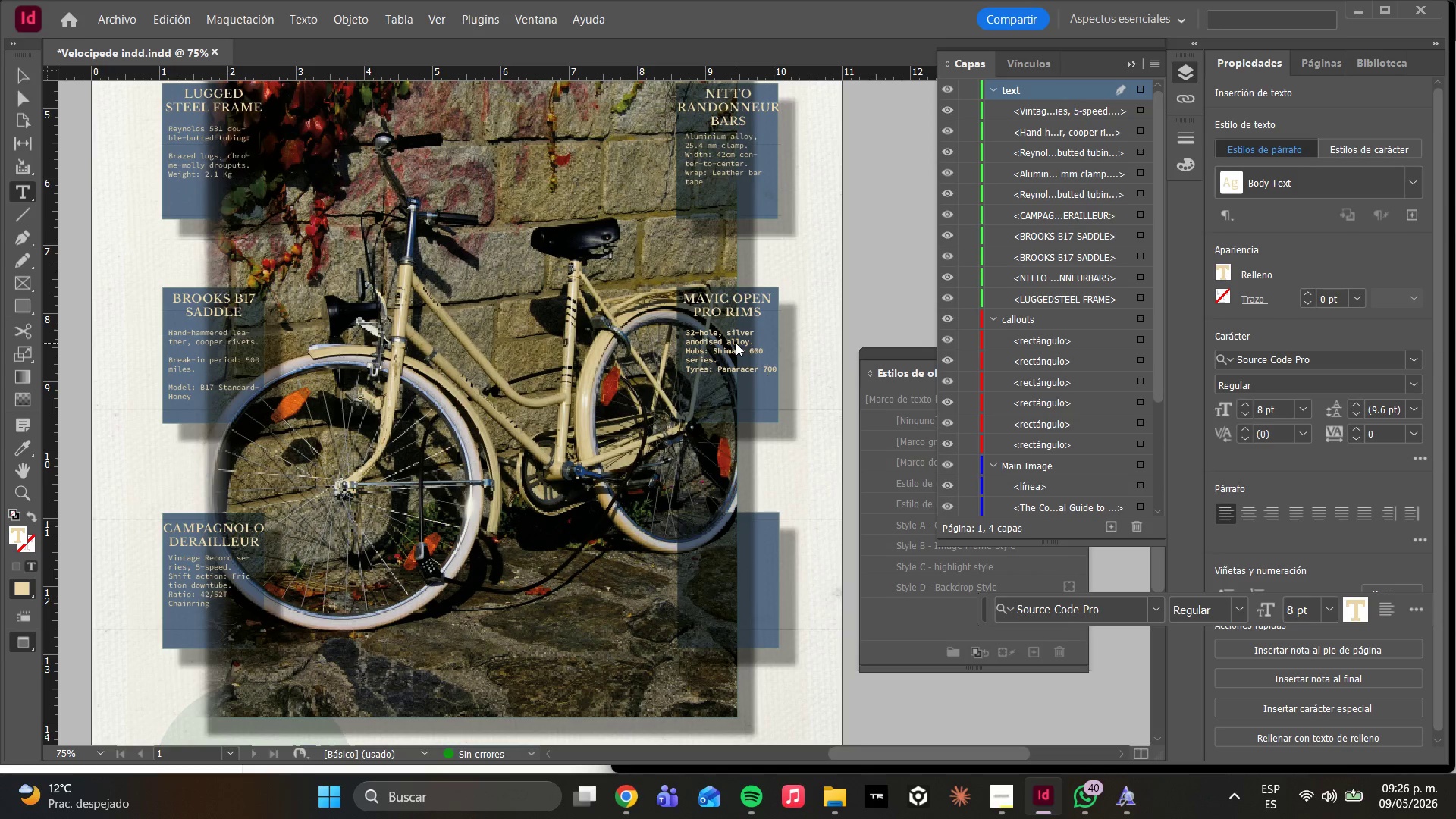 
key(ArrowLeft)
 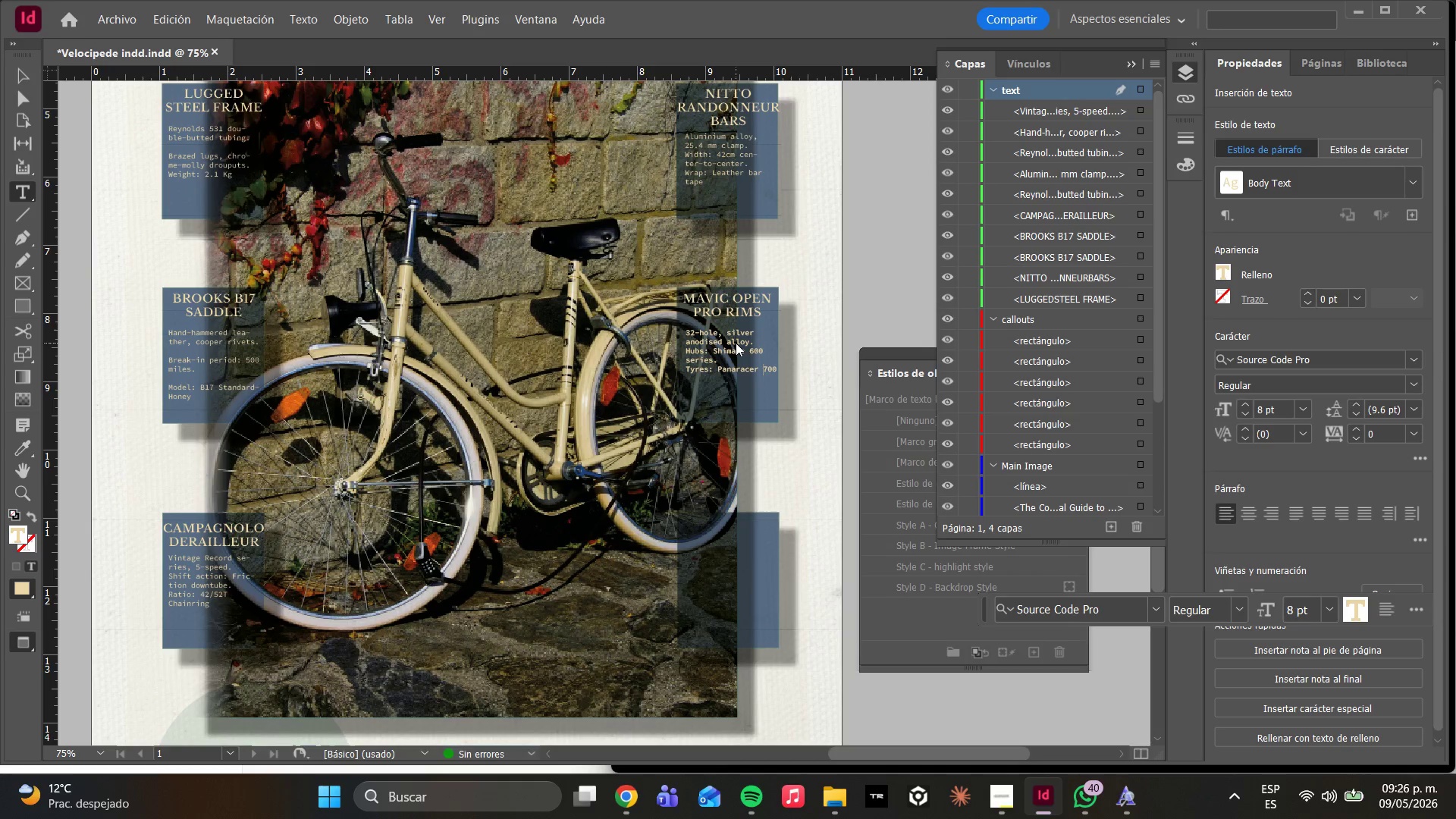 
key(ArrowLeft)
 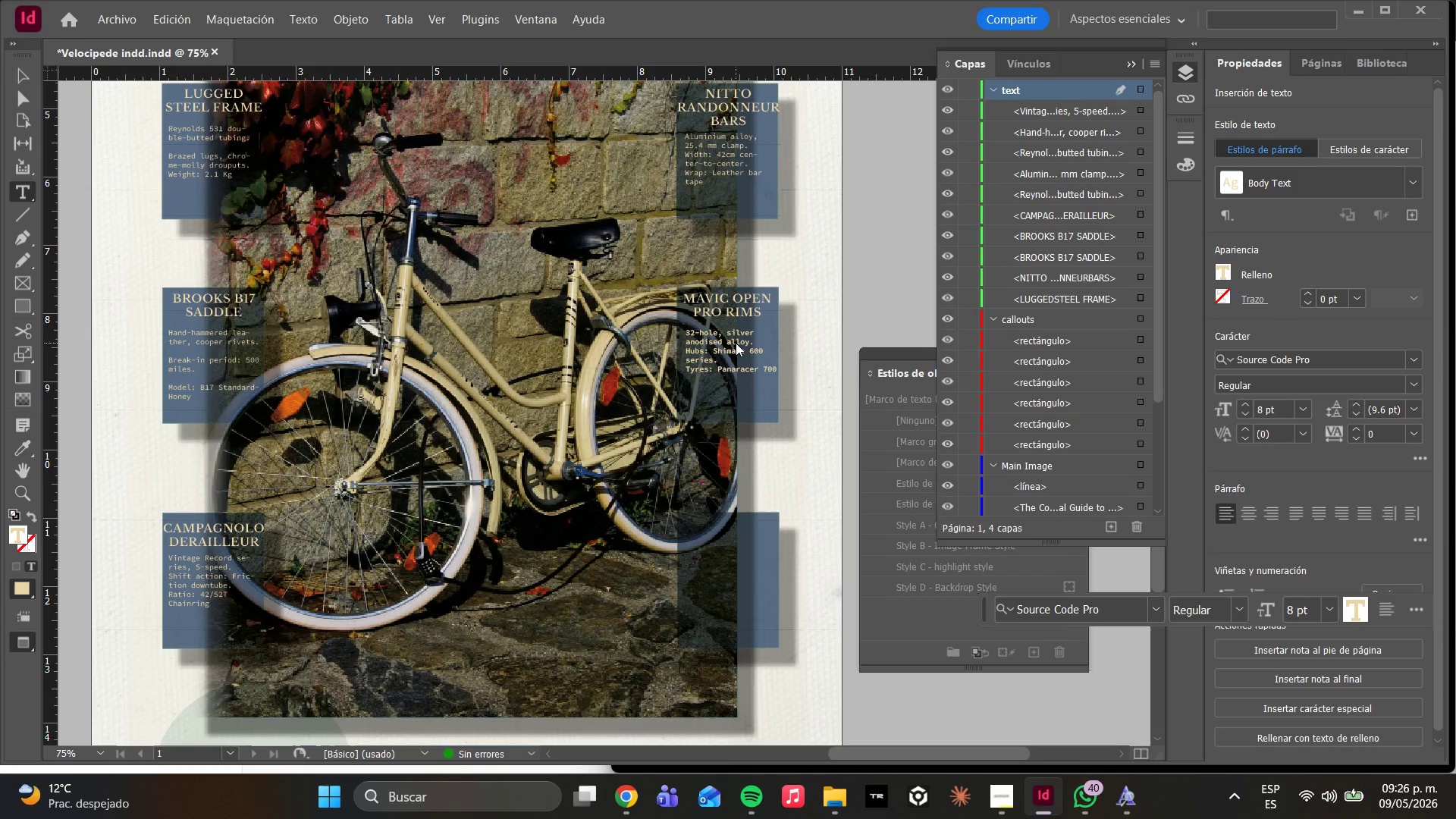 
key(Enter)
 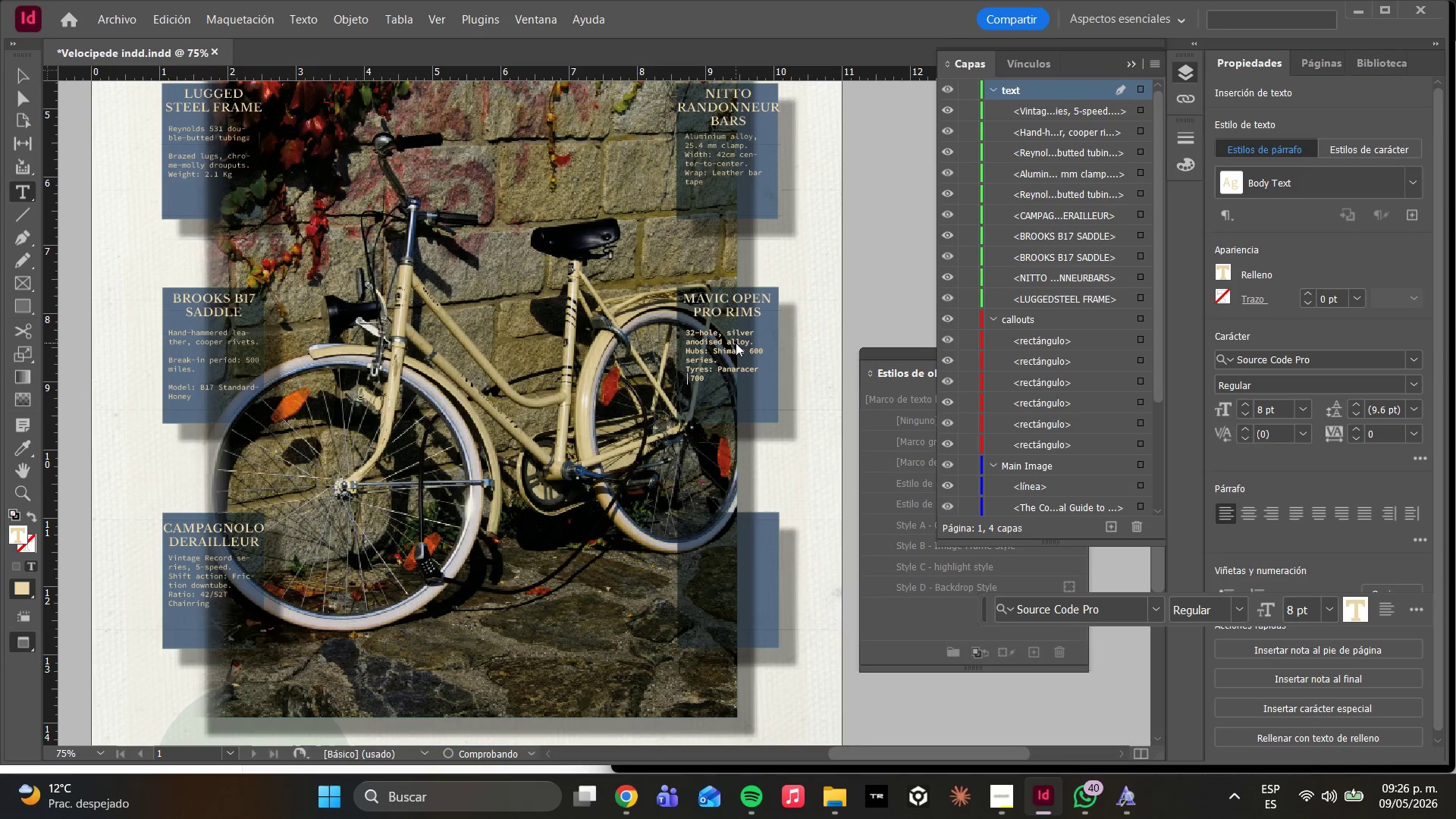 
key(ArrowRight)
 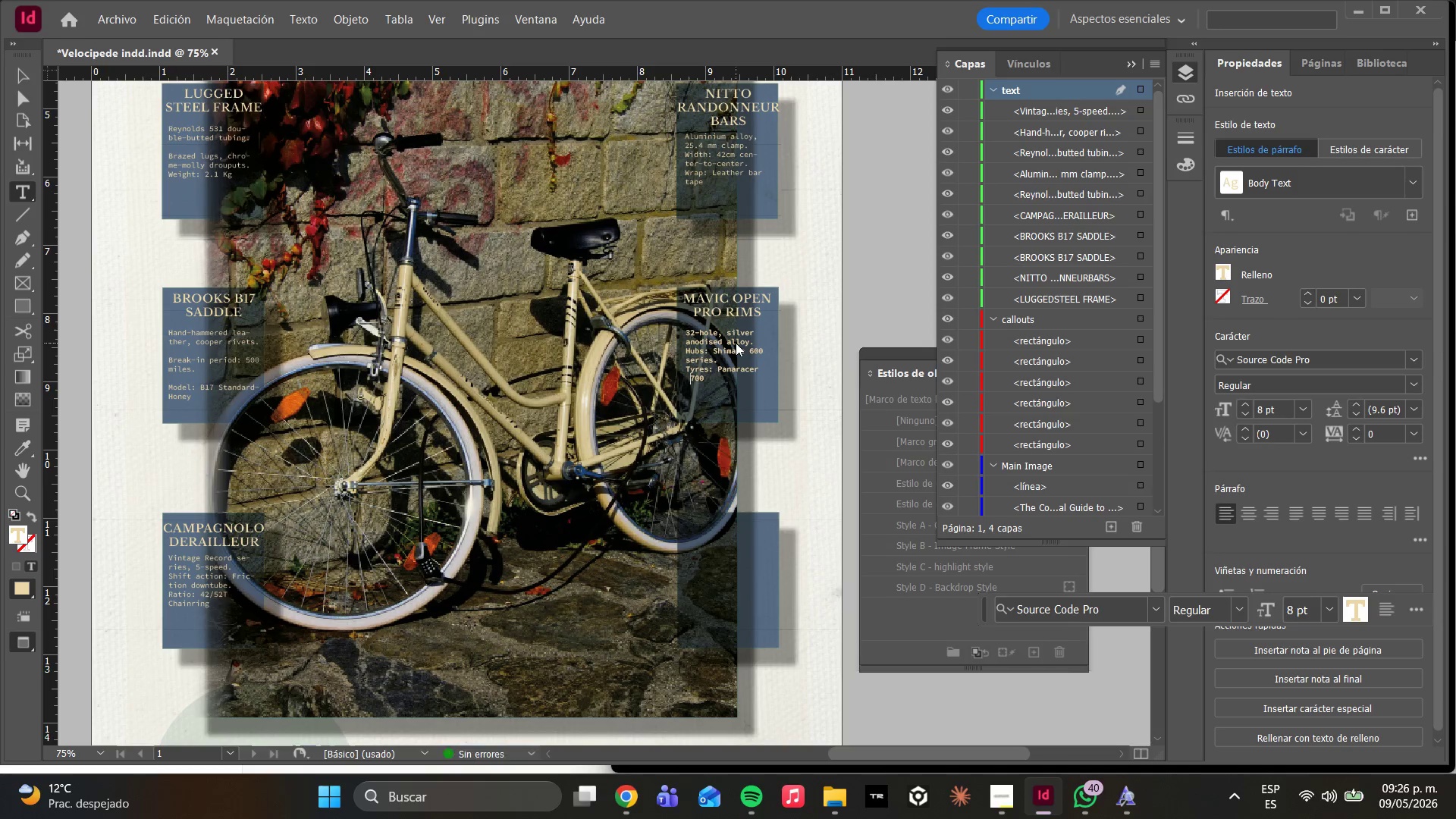 
key(ArrowRight)
 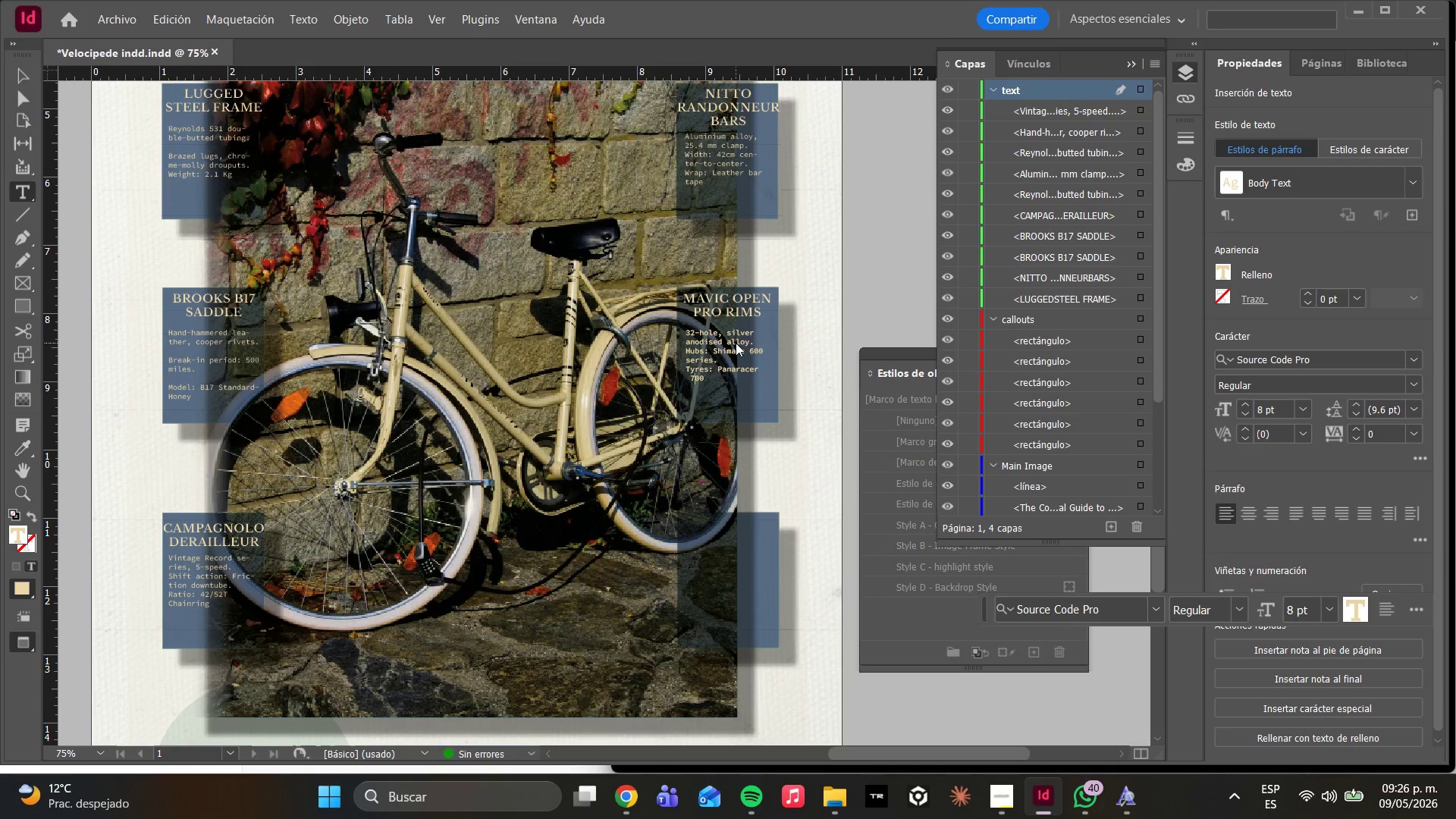 
key(ArrowRight)
 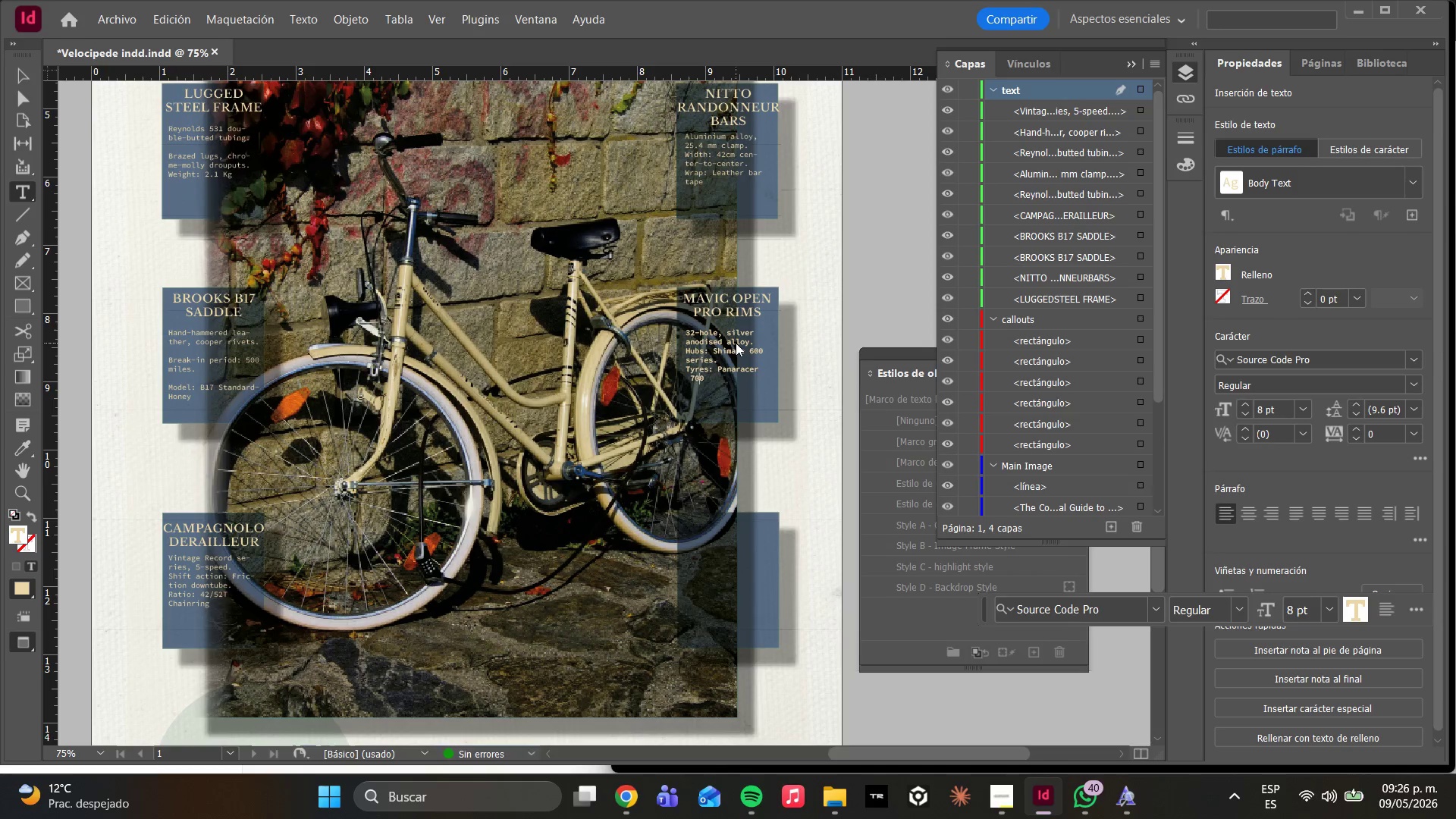 
key(ArrowRight)
 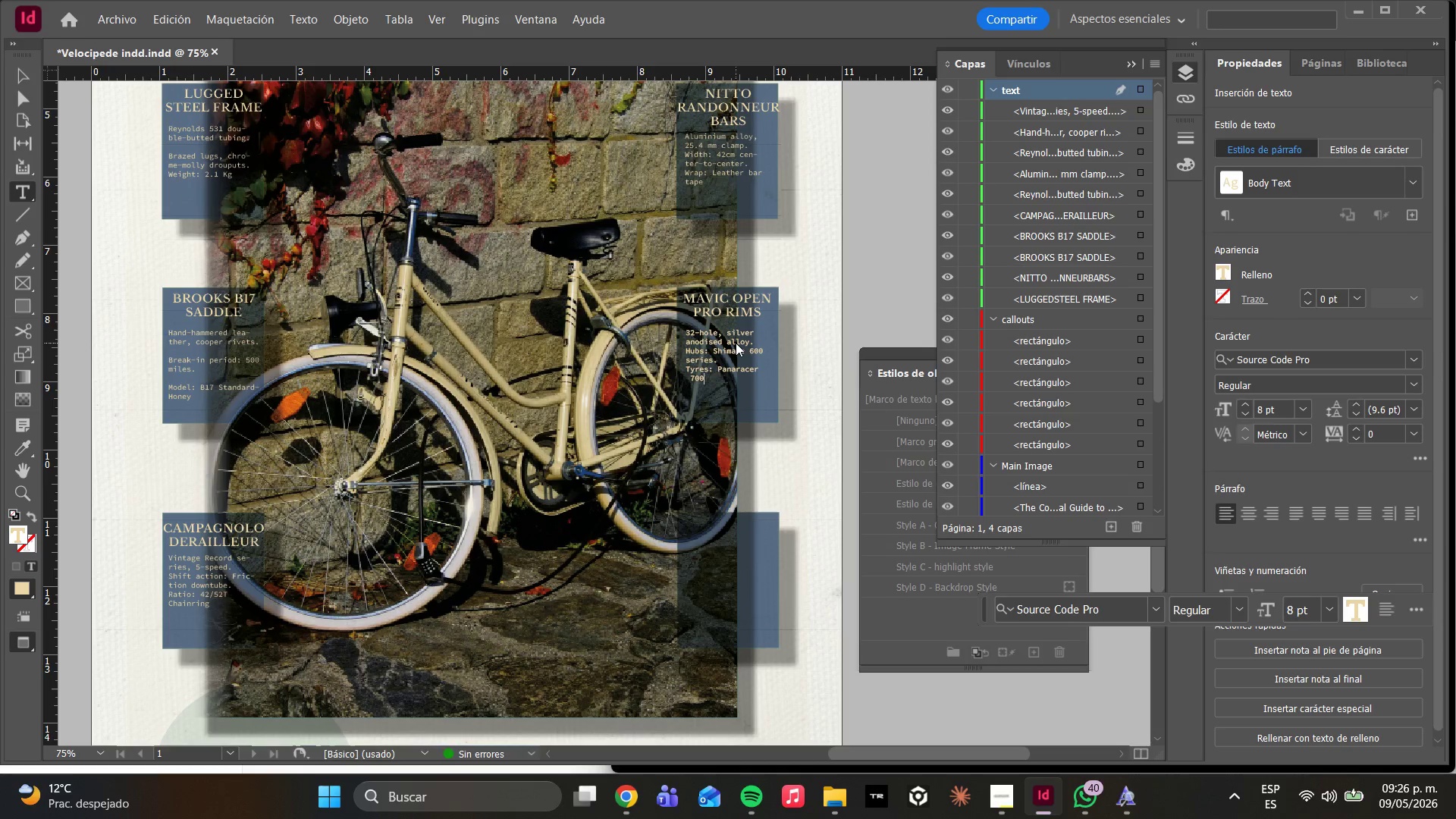 
key(ArrowLeft)
 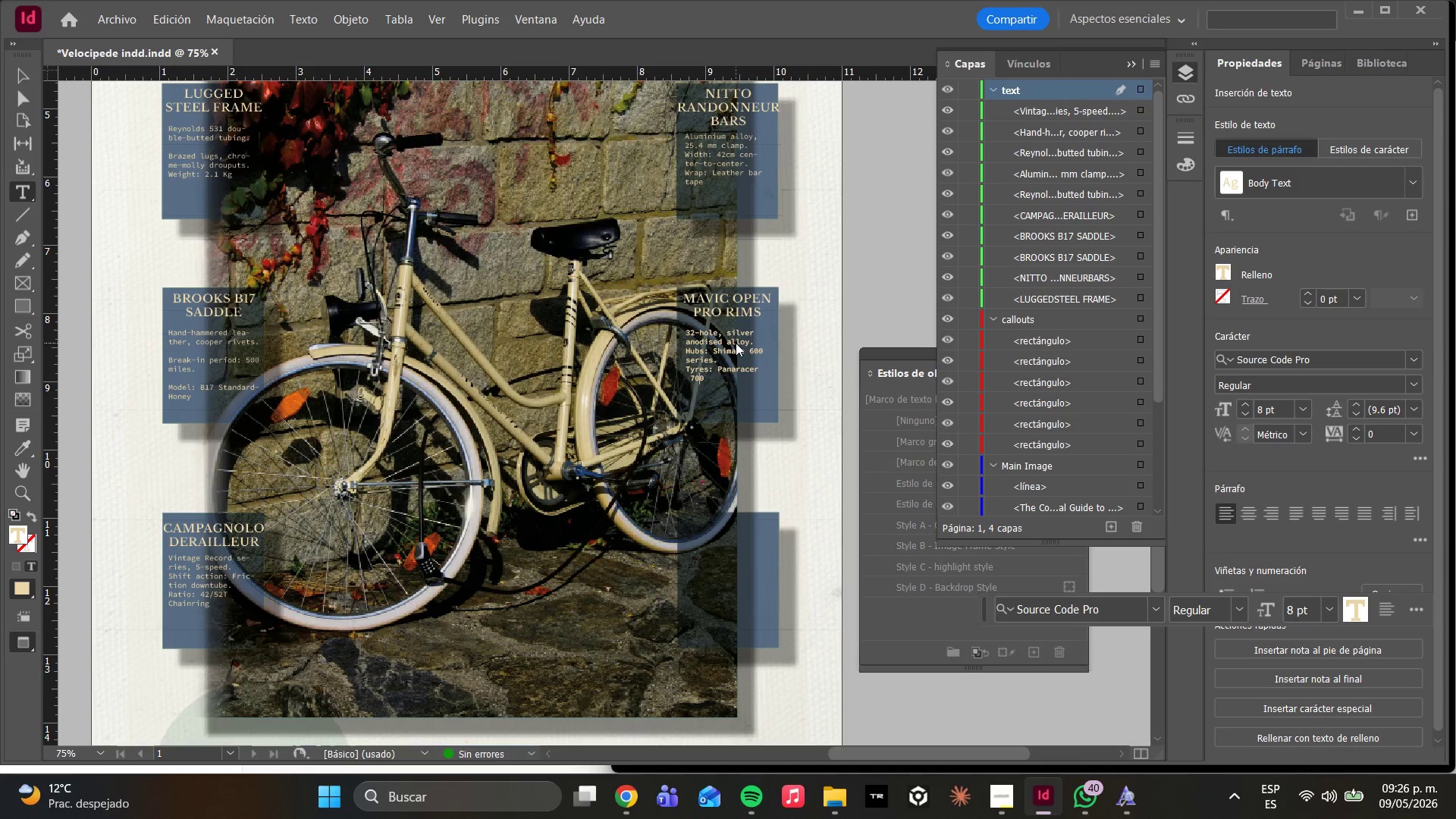 
key(ArrowLeft)
 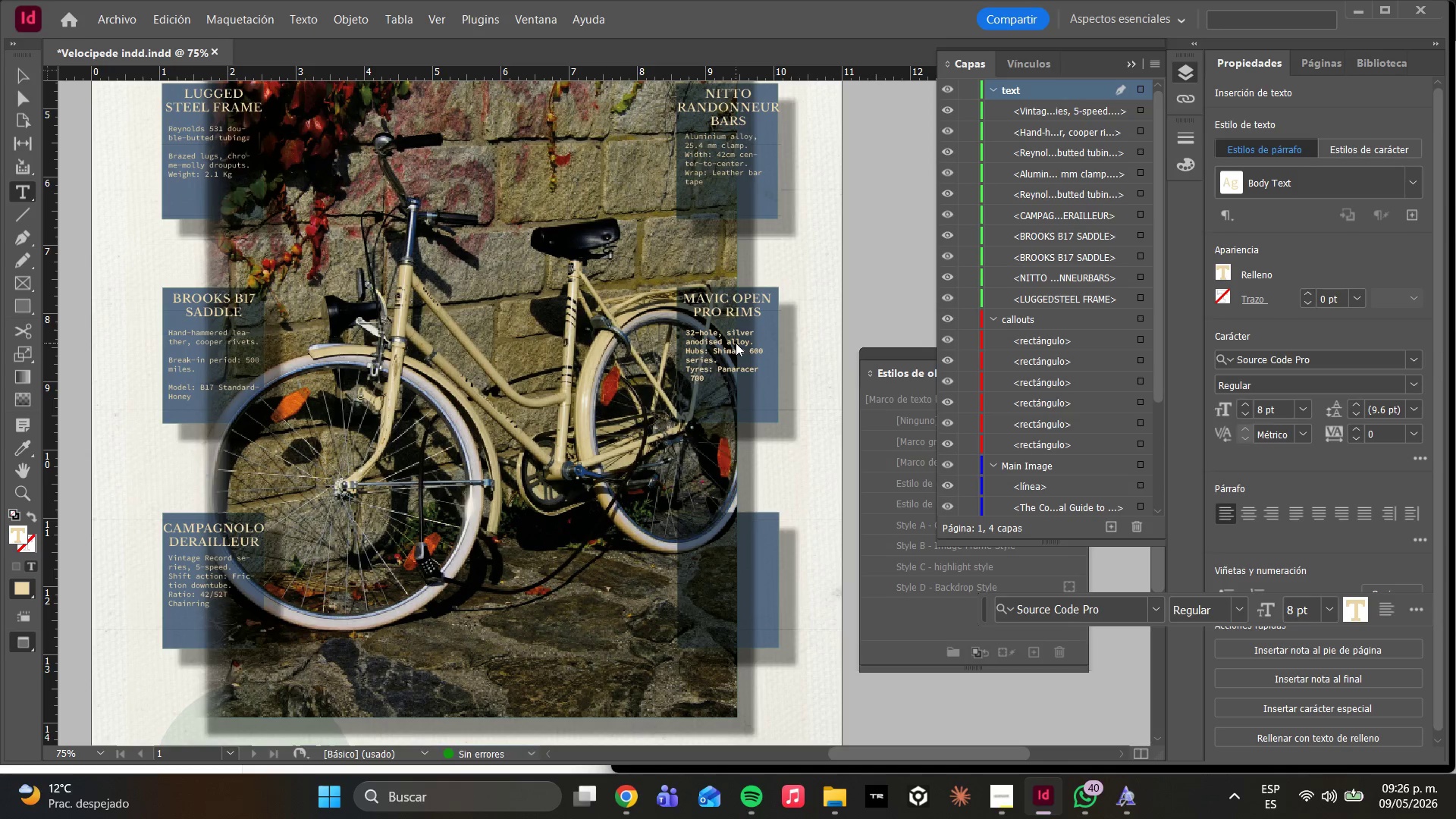 
key(ArrowLeft)
 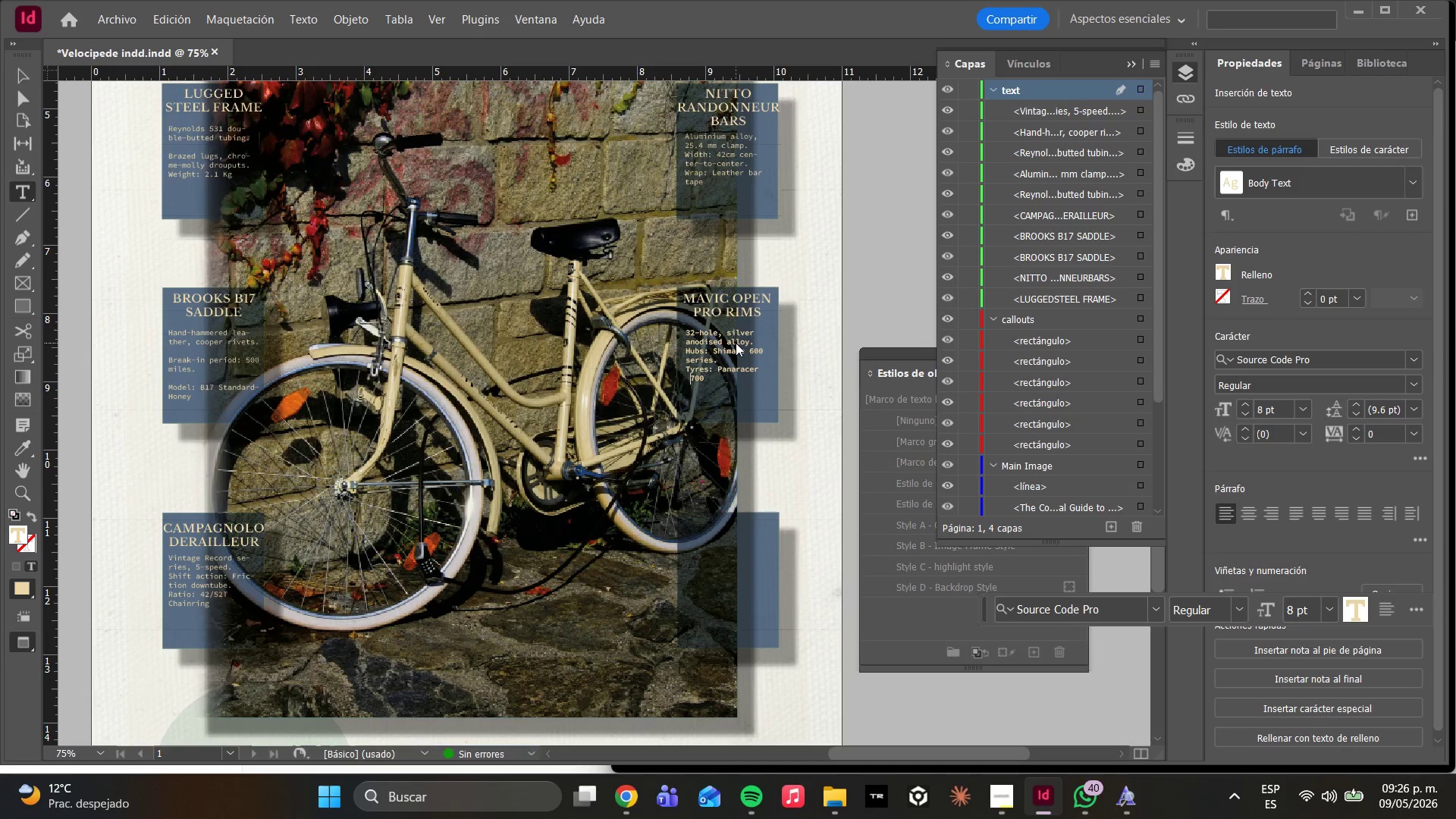 
key(Backspace)
 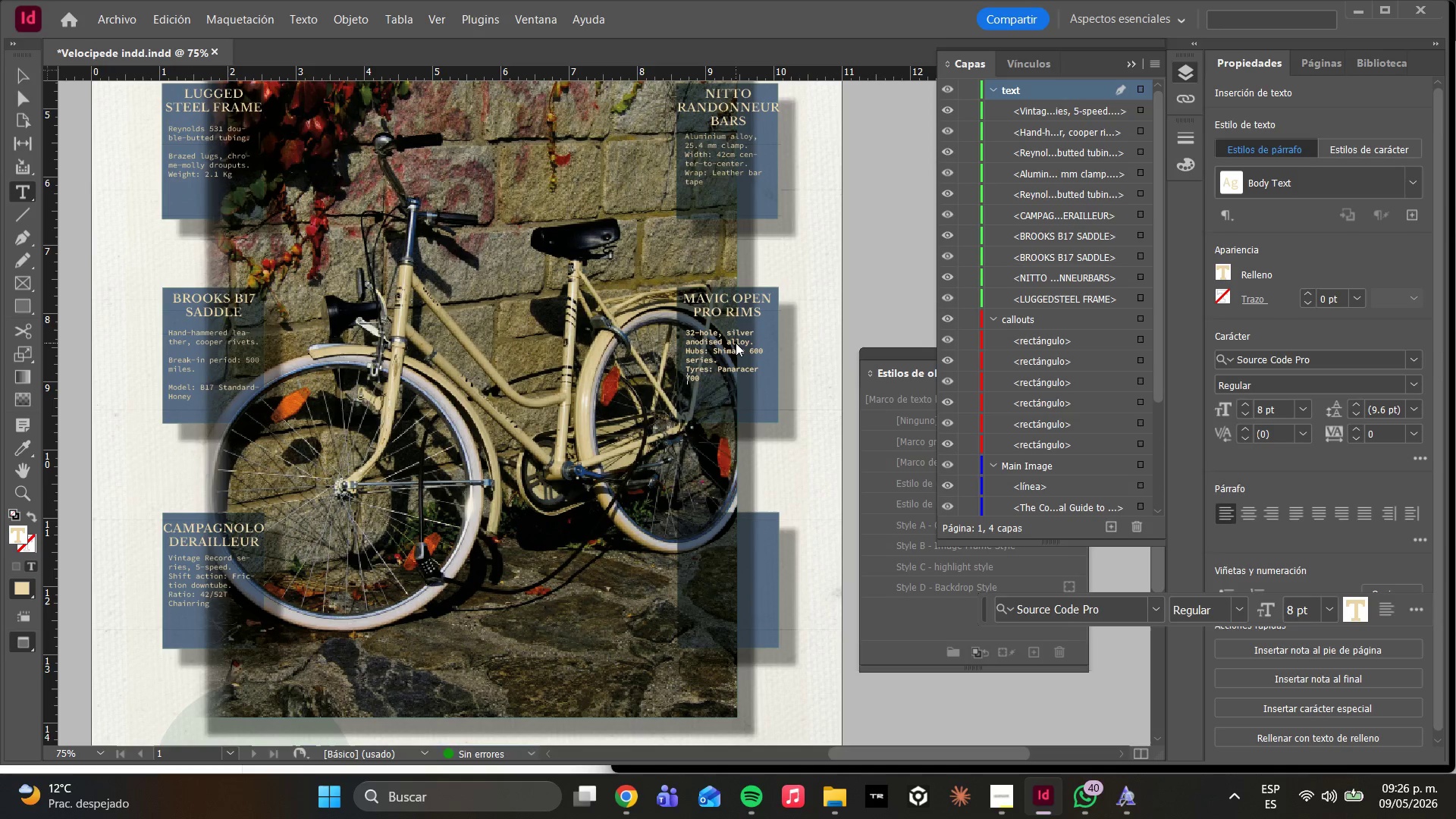 
key(ArrowRight)
 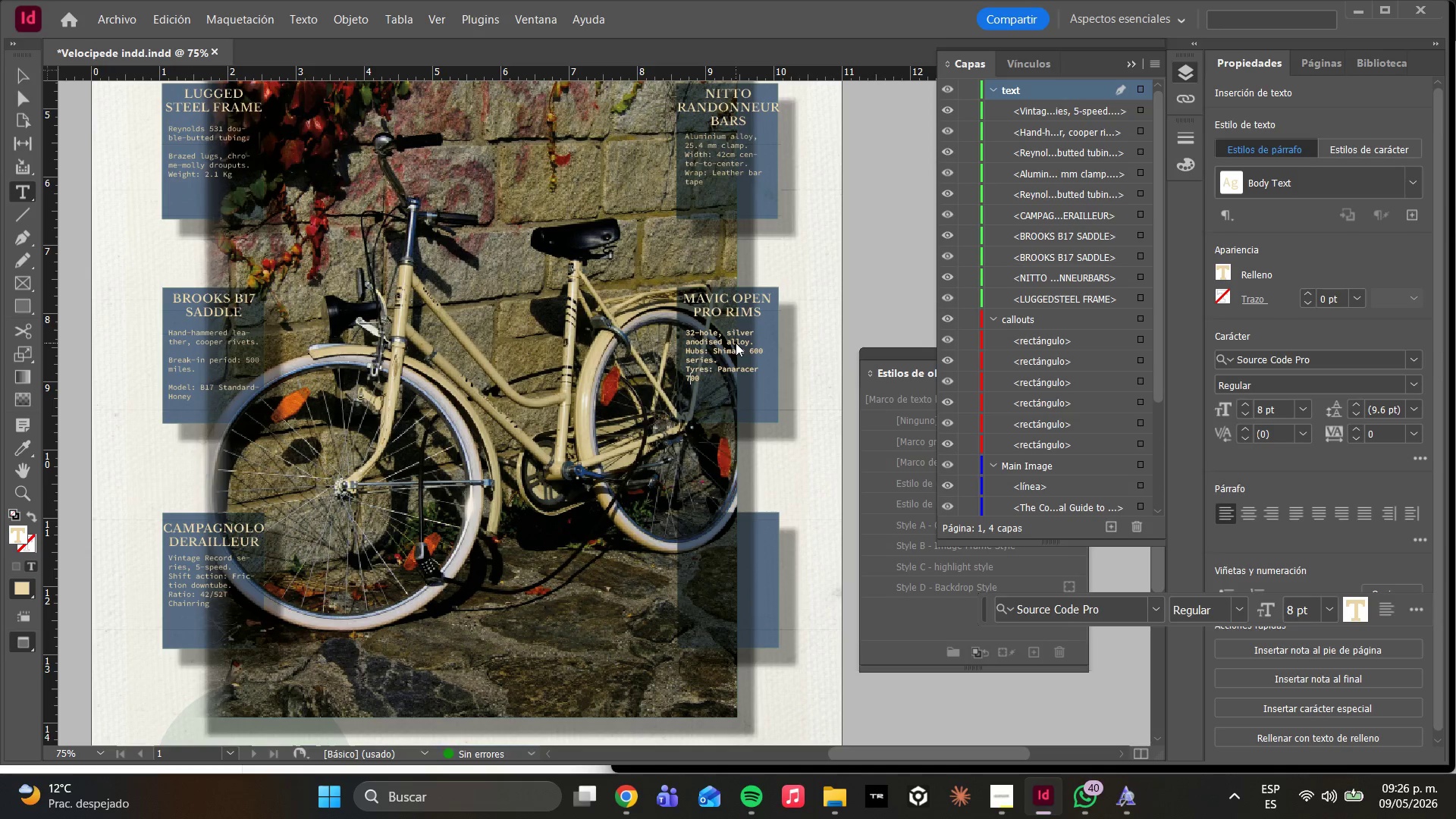 
key(ArrowRight)
 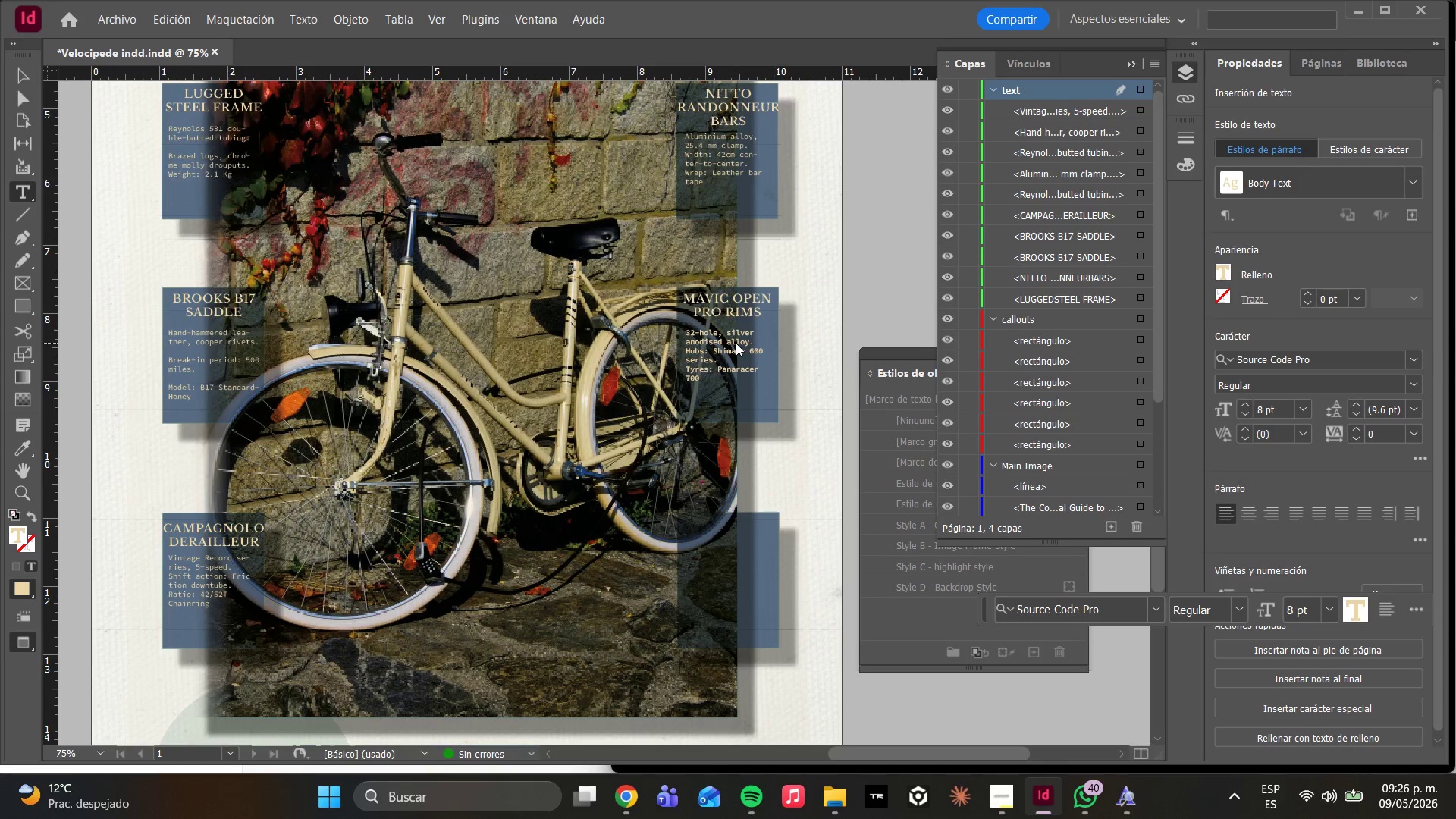 
key(ArrowRight)
 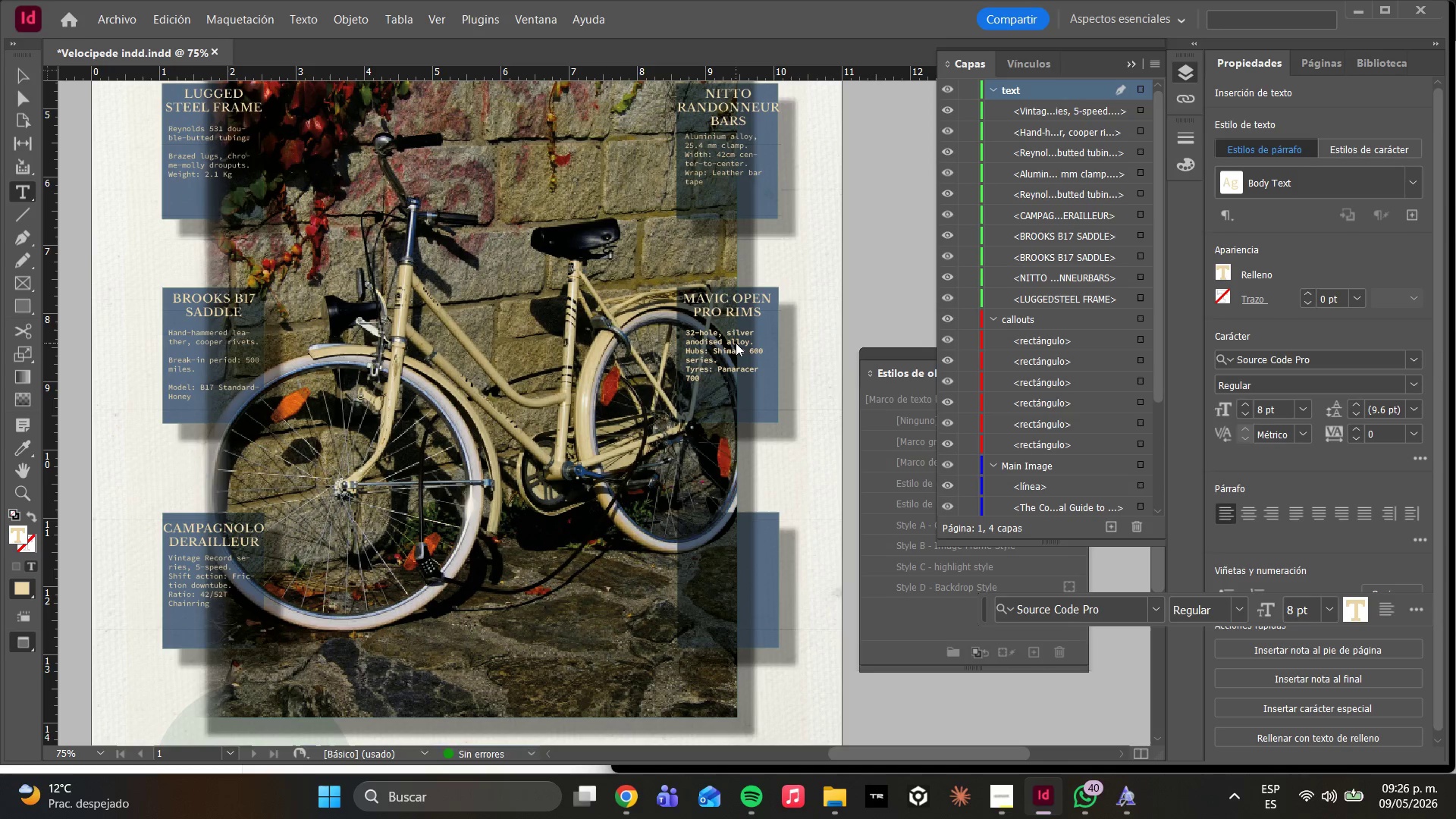 
type(x28c)
 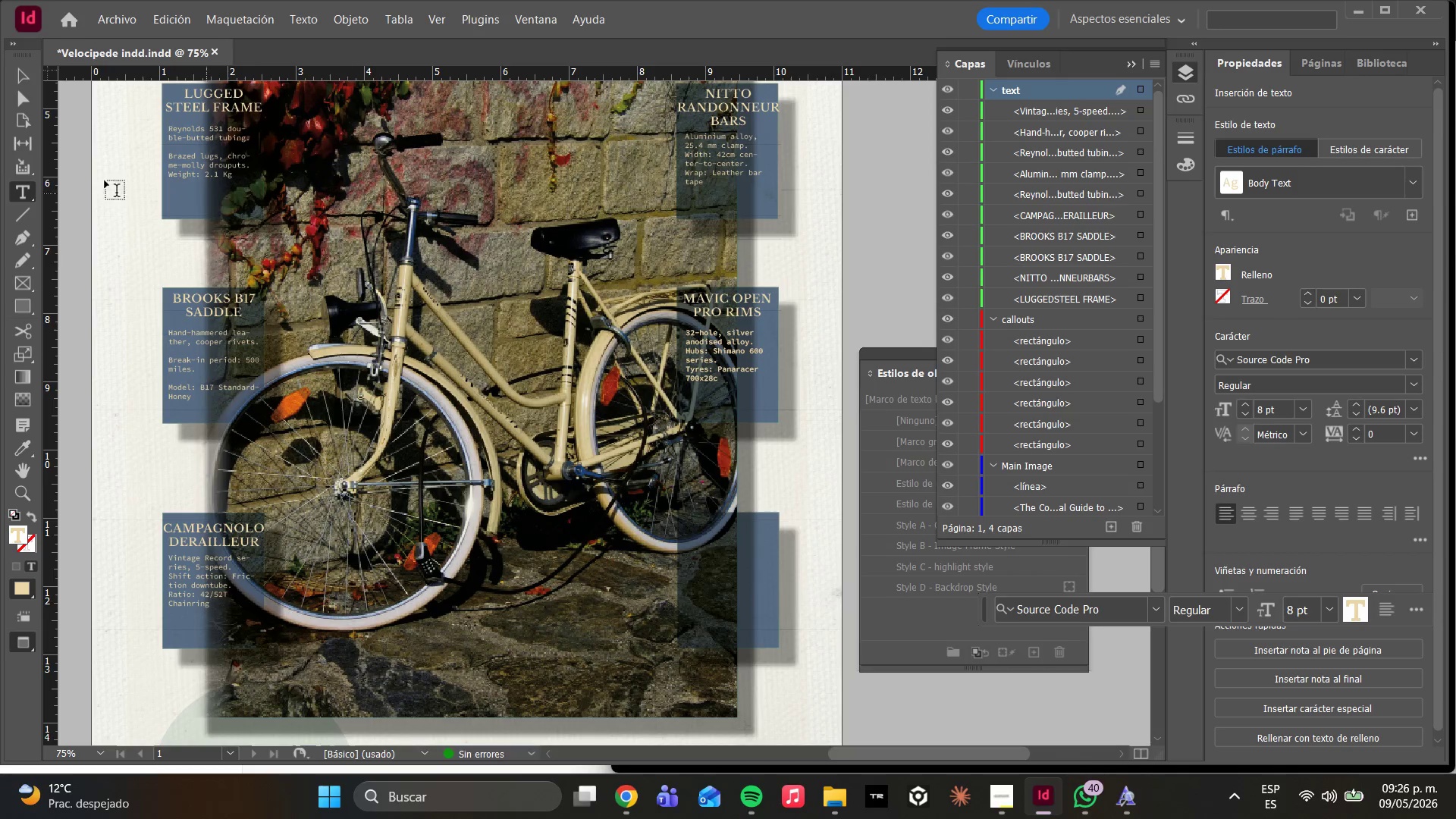 
left_click([21, 92])
 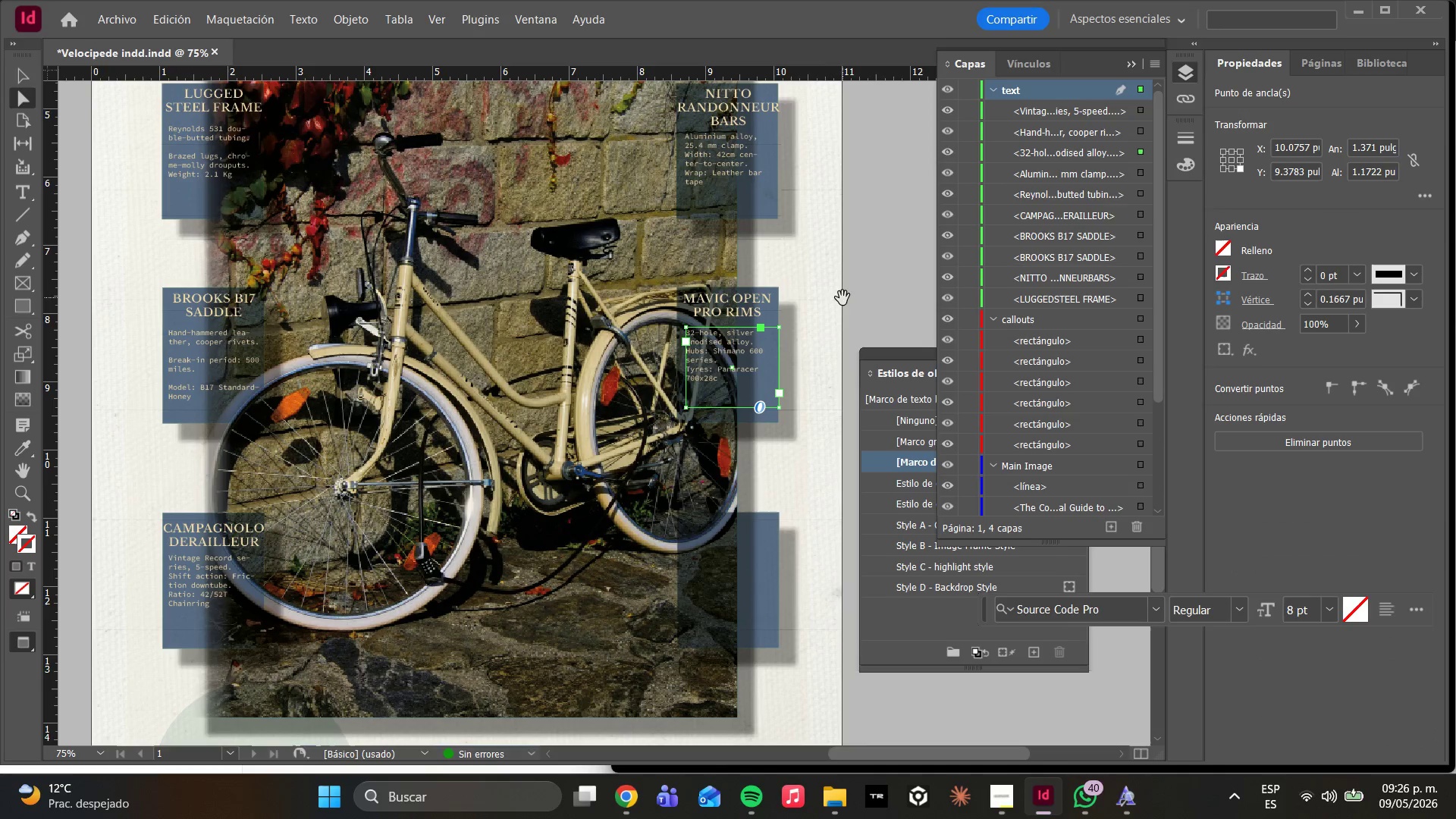 
scroll: coordinate [1046, 424], scroll_direction: down, amount: 4.0
 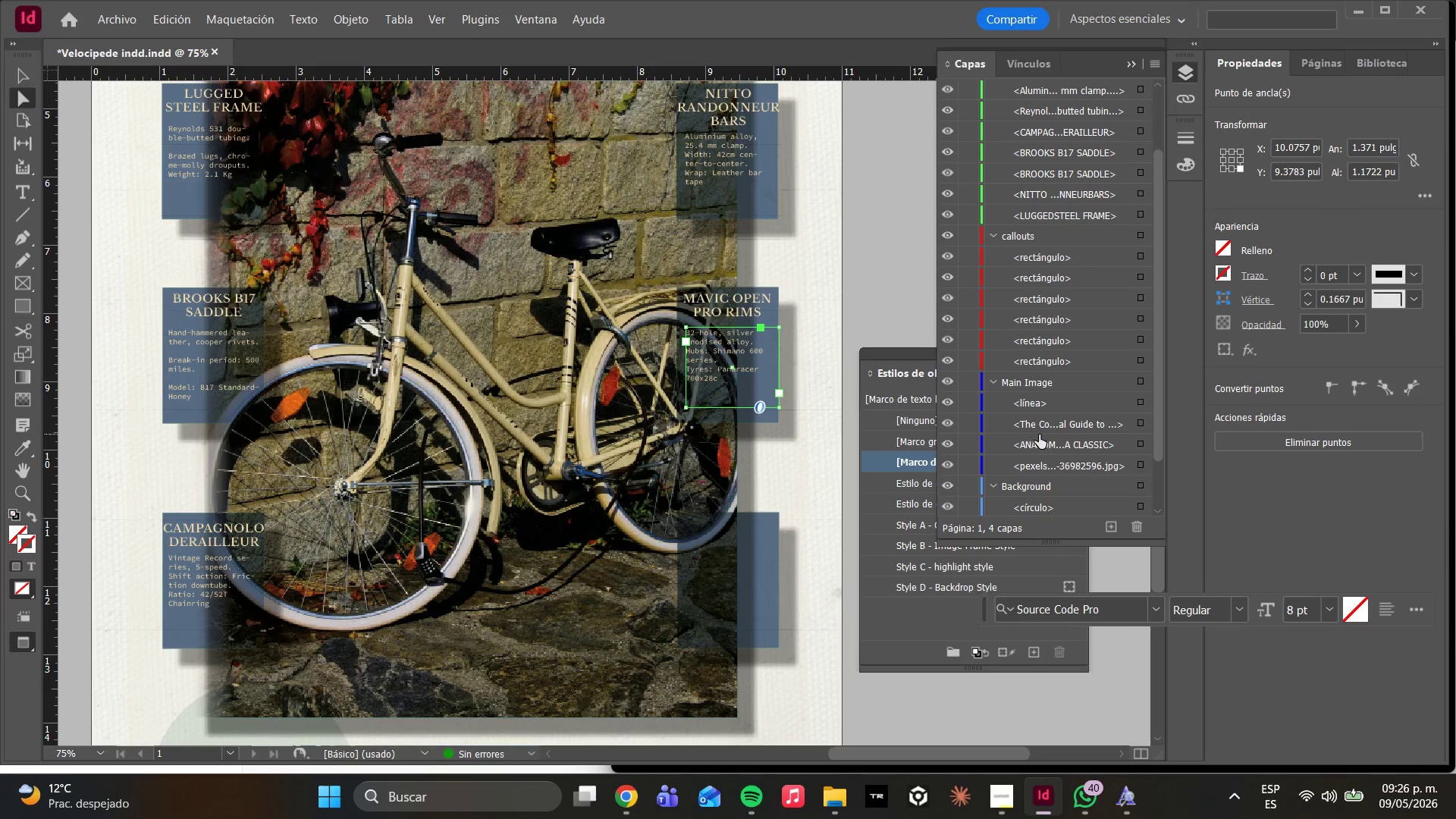 
scroll: coordinate [635, 392], scroll_direction: up, amount: 4.0
 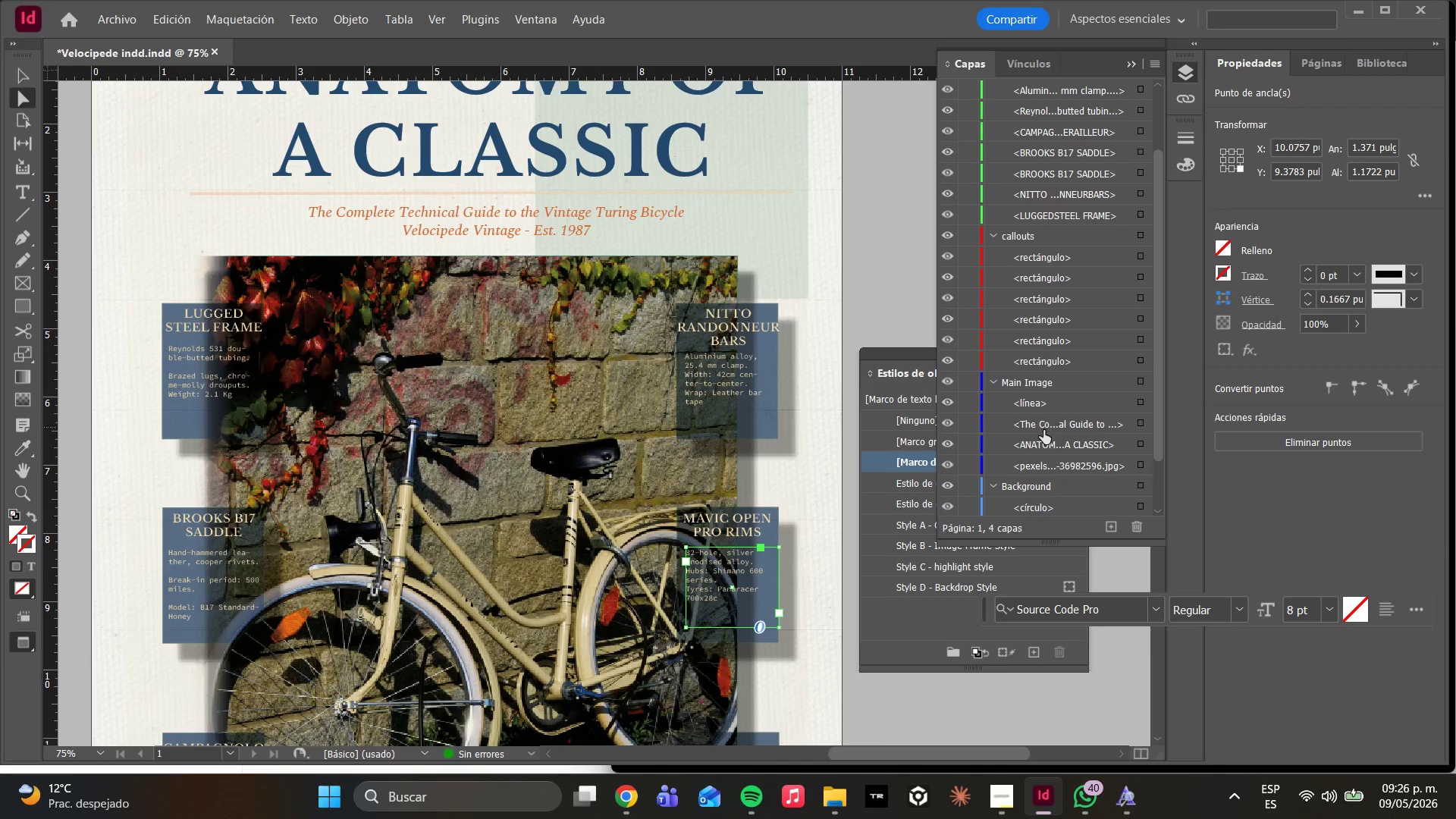 
left_click_drag(start_coordinate=[1039, 425], to_coordinate=[1058, 223])
 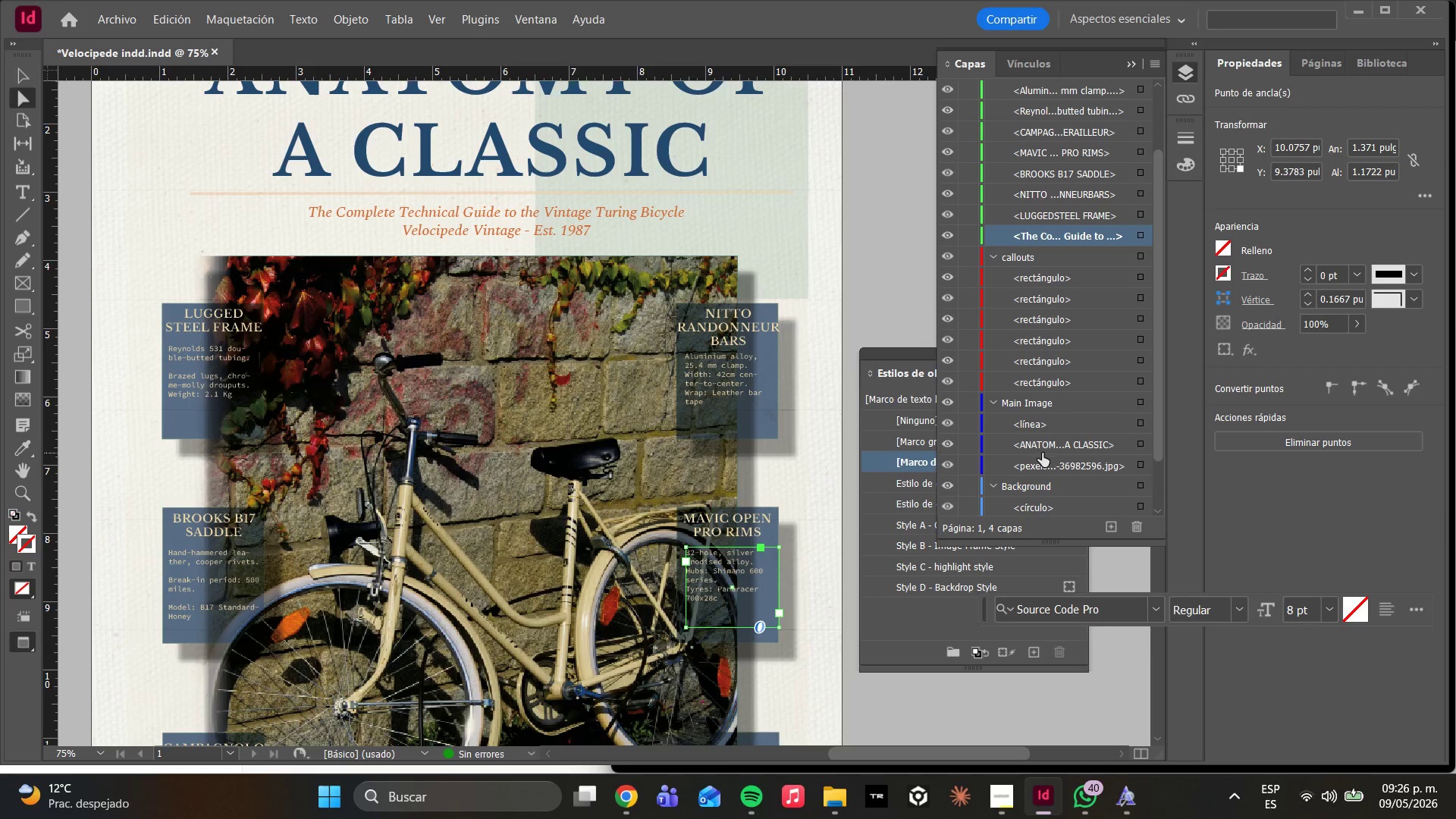 
left_click_drag(start_coordinate=[1040, 444], to_coordinate=[1059, 243])
 